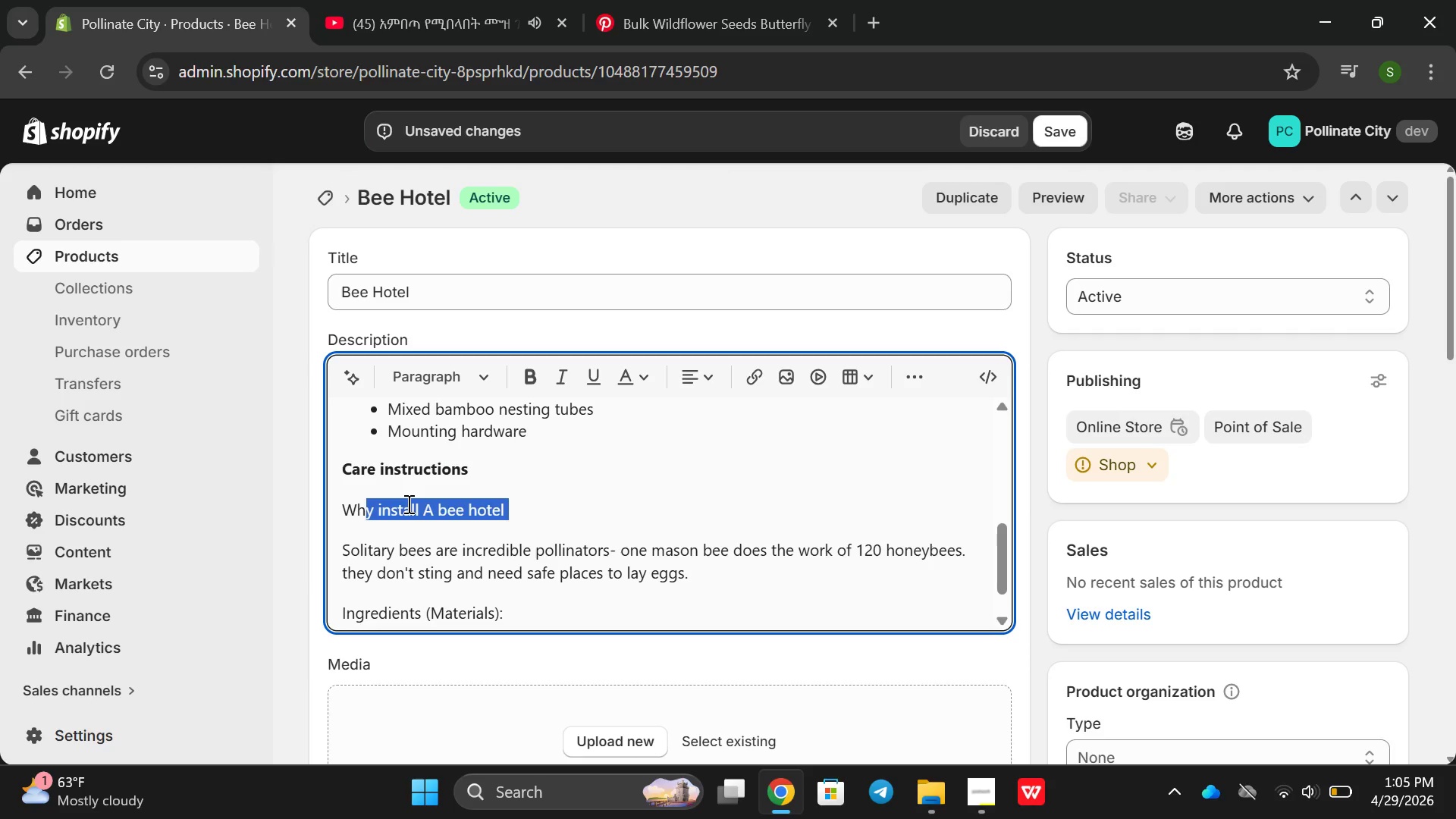 
double_click([407, 504])
 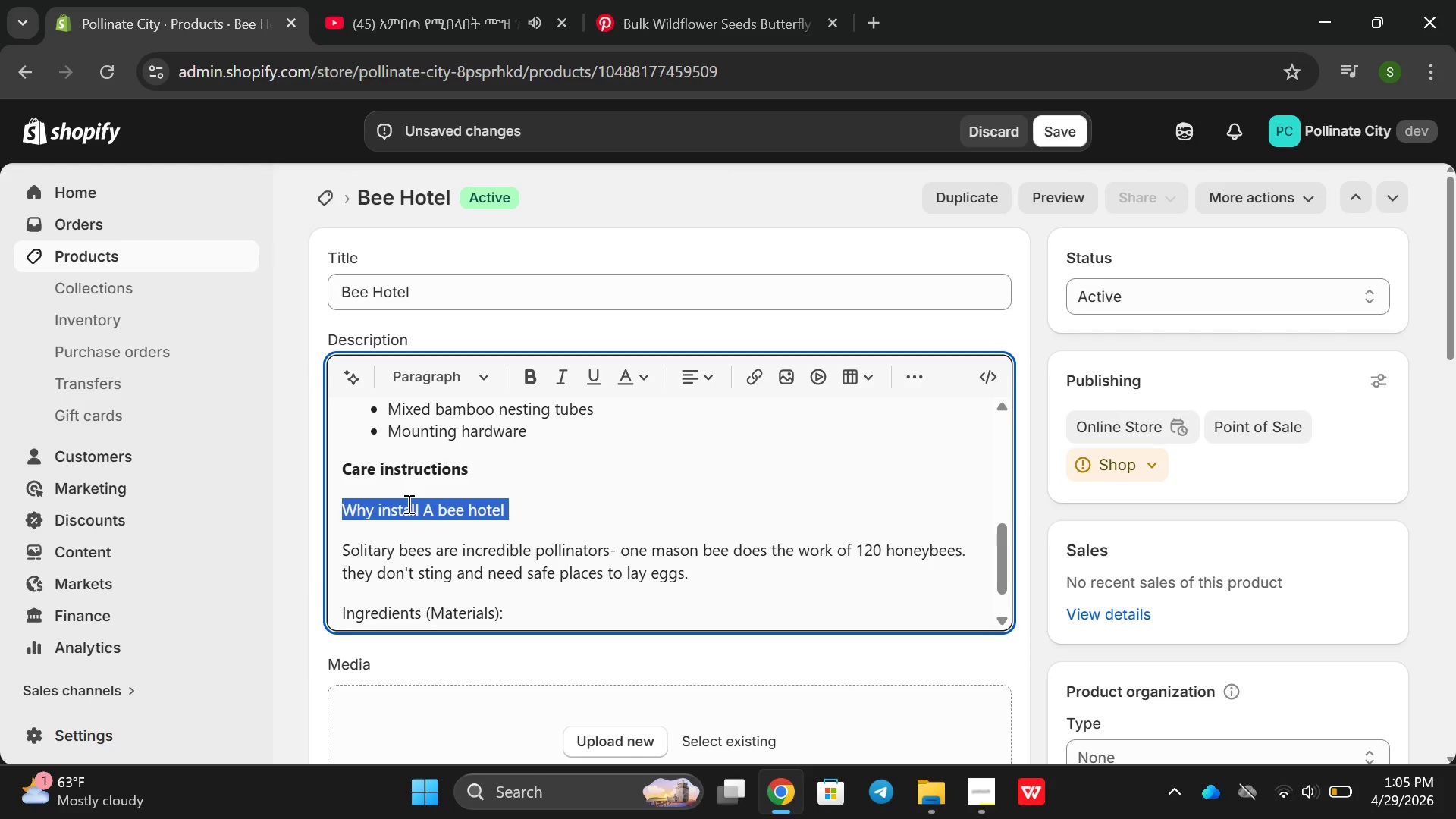 
triple_click([407, 504])
 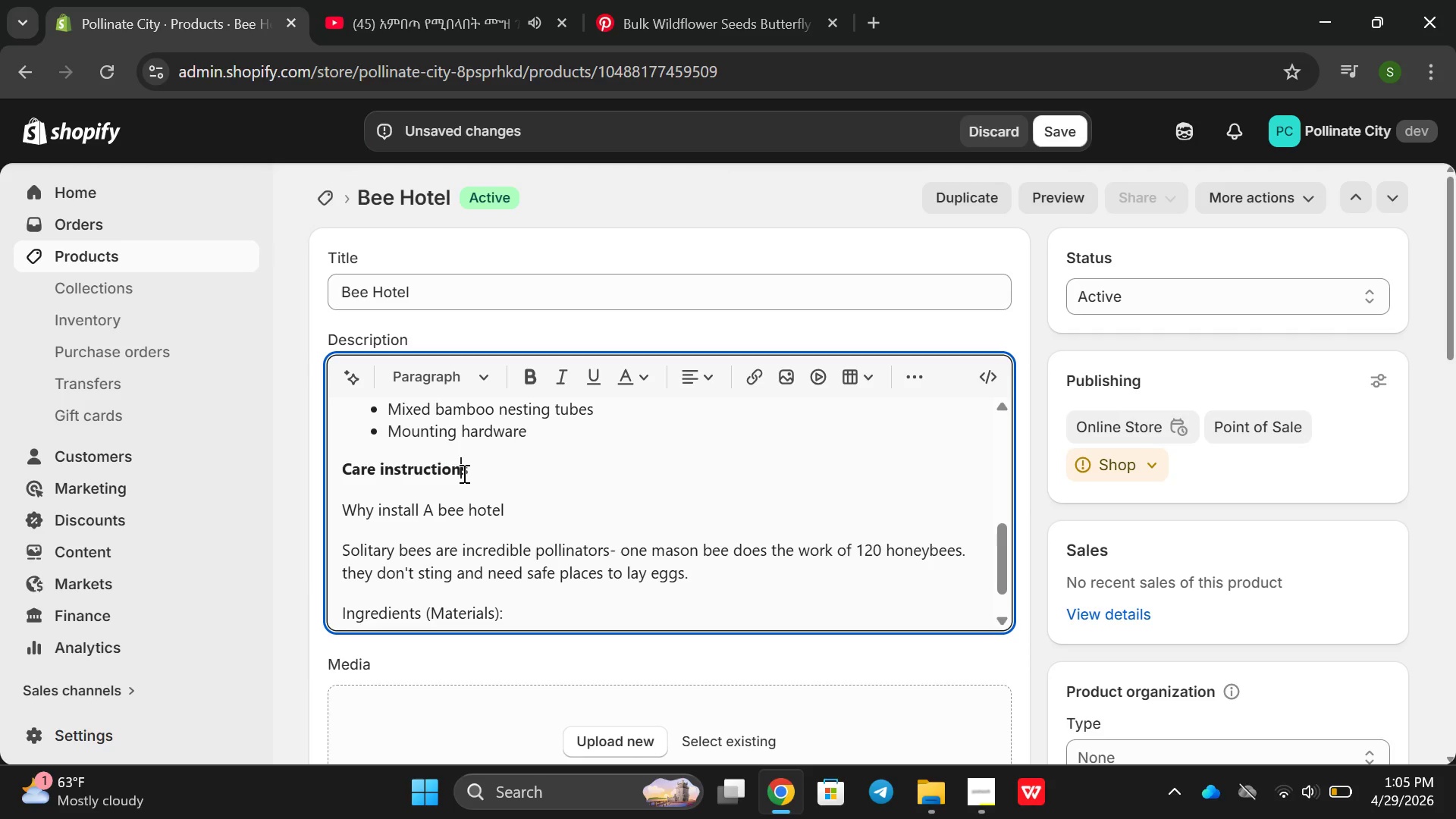 
double_click([463, 473])
 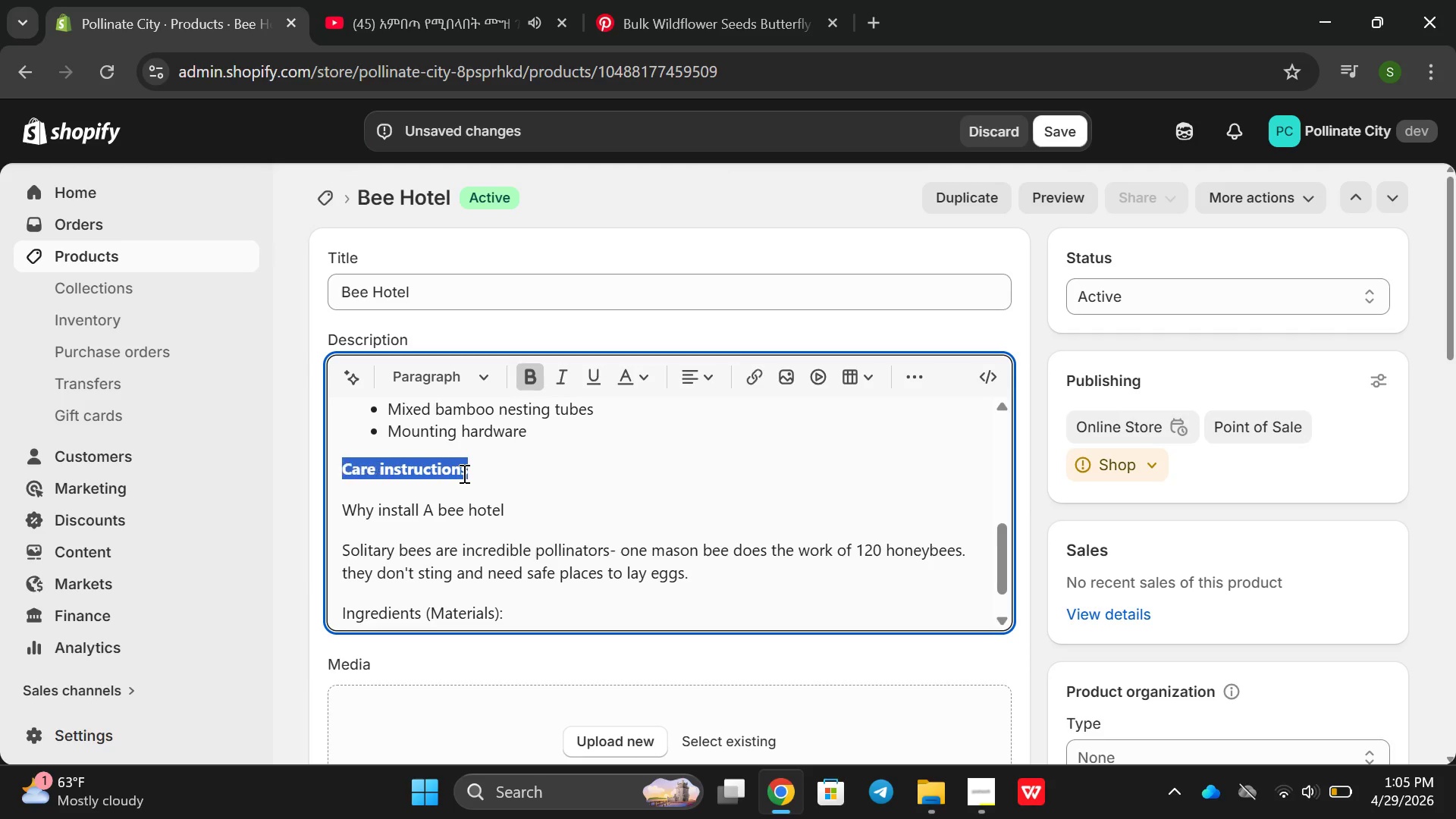 
triple_click([463, 473])
 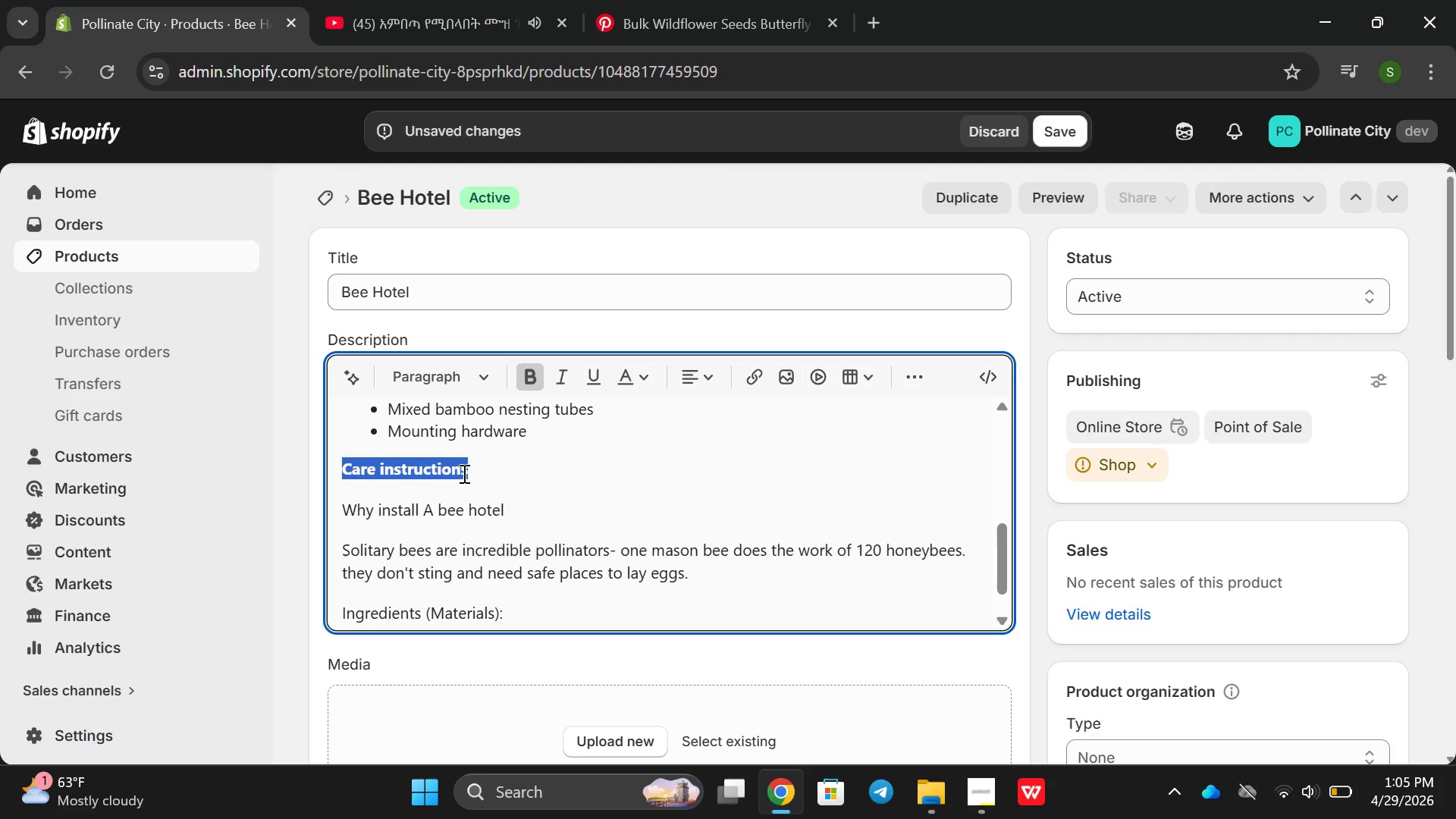 
key(Backspace)
 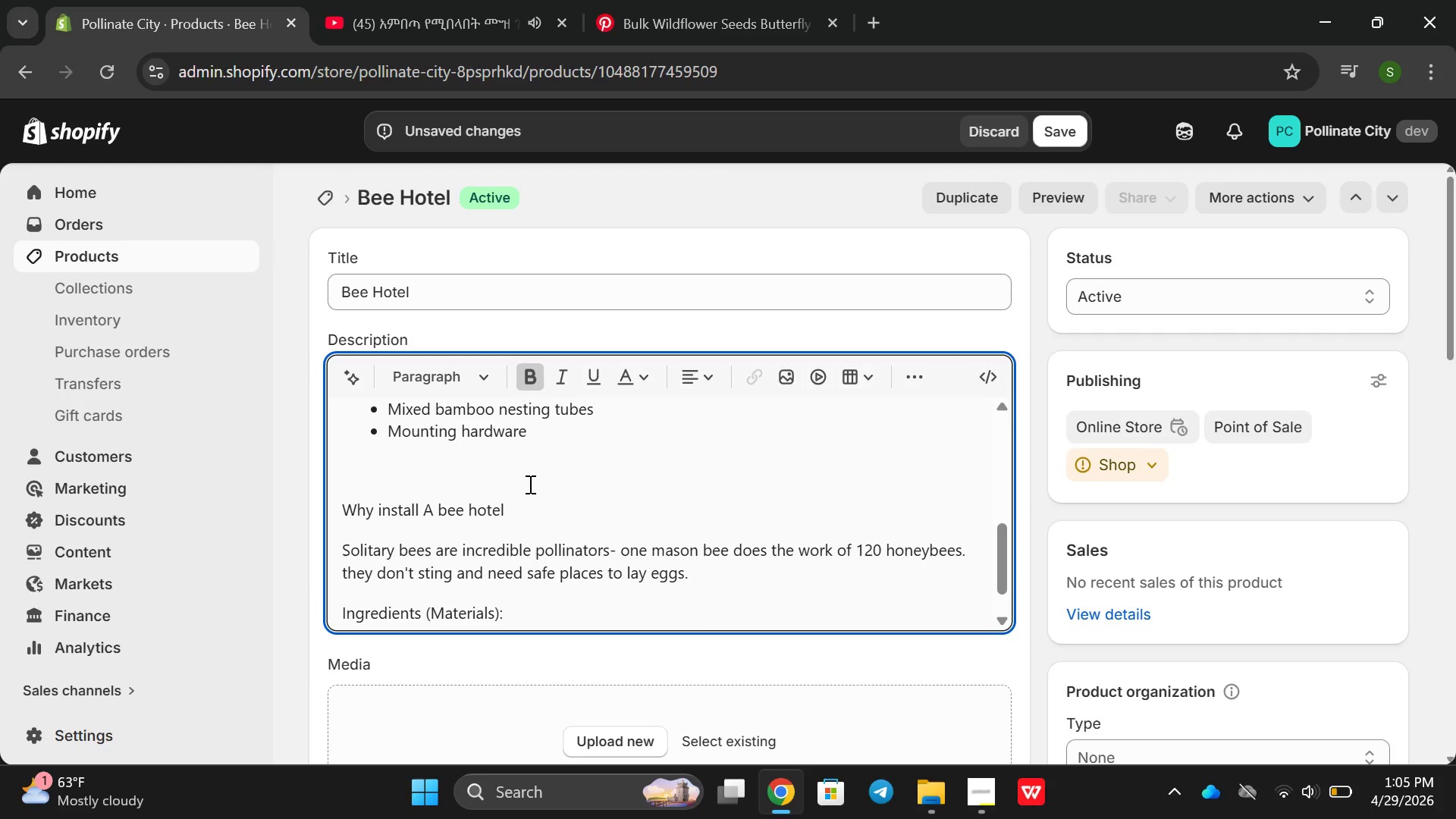 
key(Backspace)
 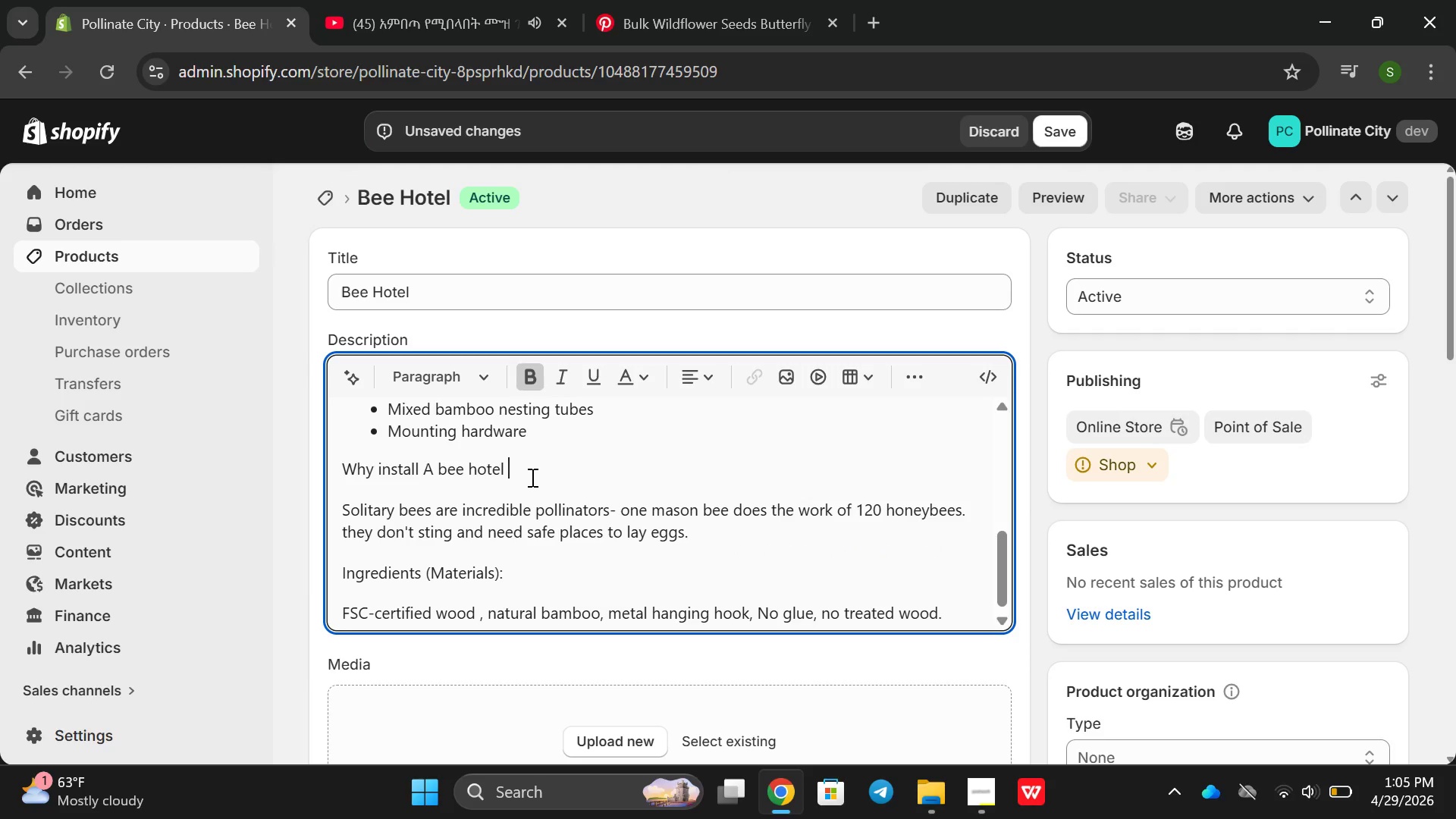 
double_click([531, 477])
 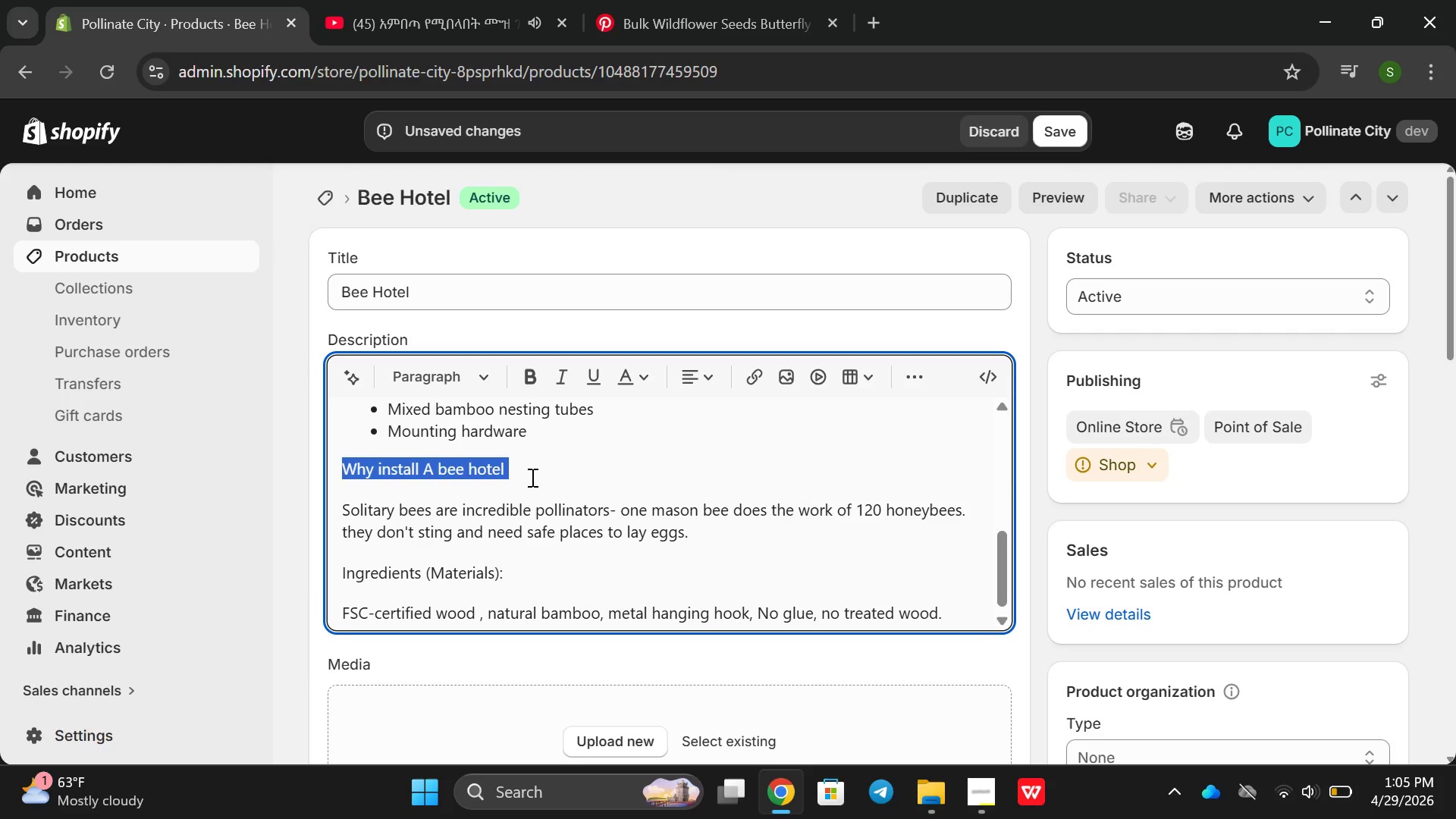 
triple_click([531, 477])
 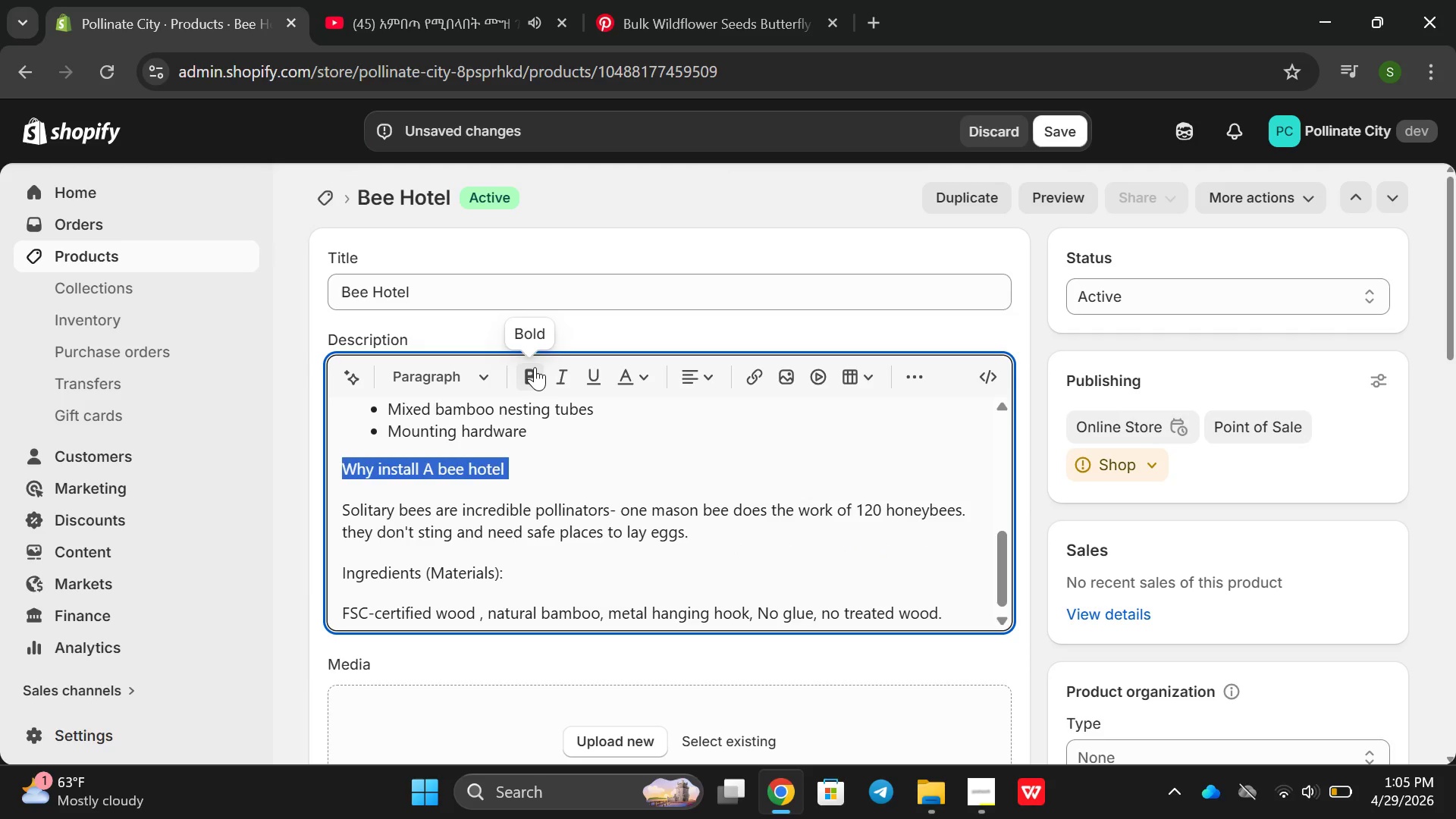 
left_click([535, 367])
 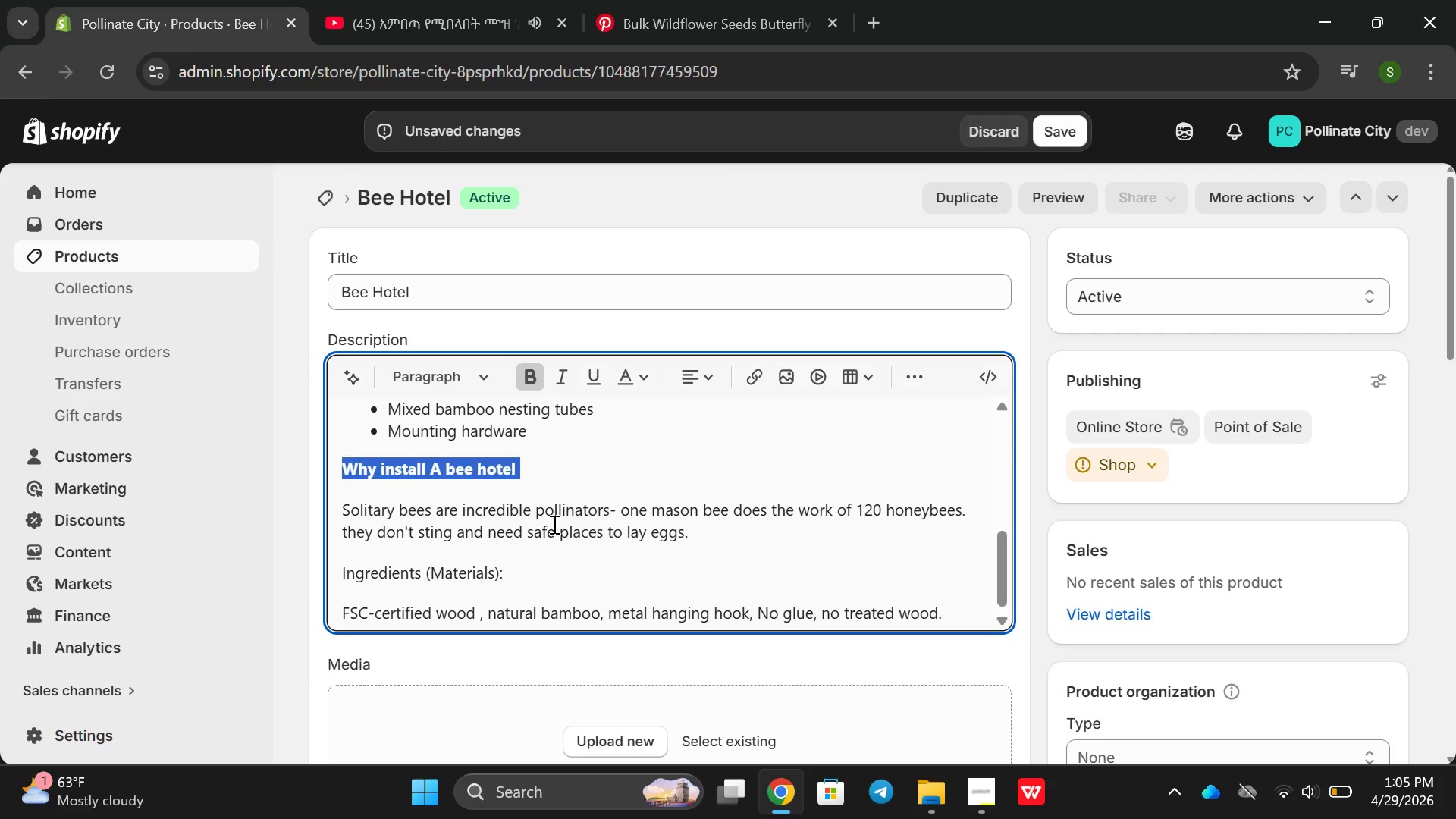 
double_click([553, 524])
 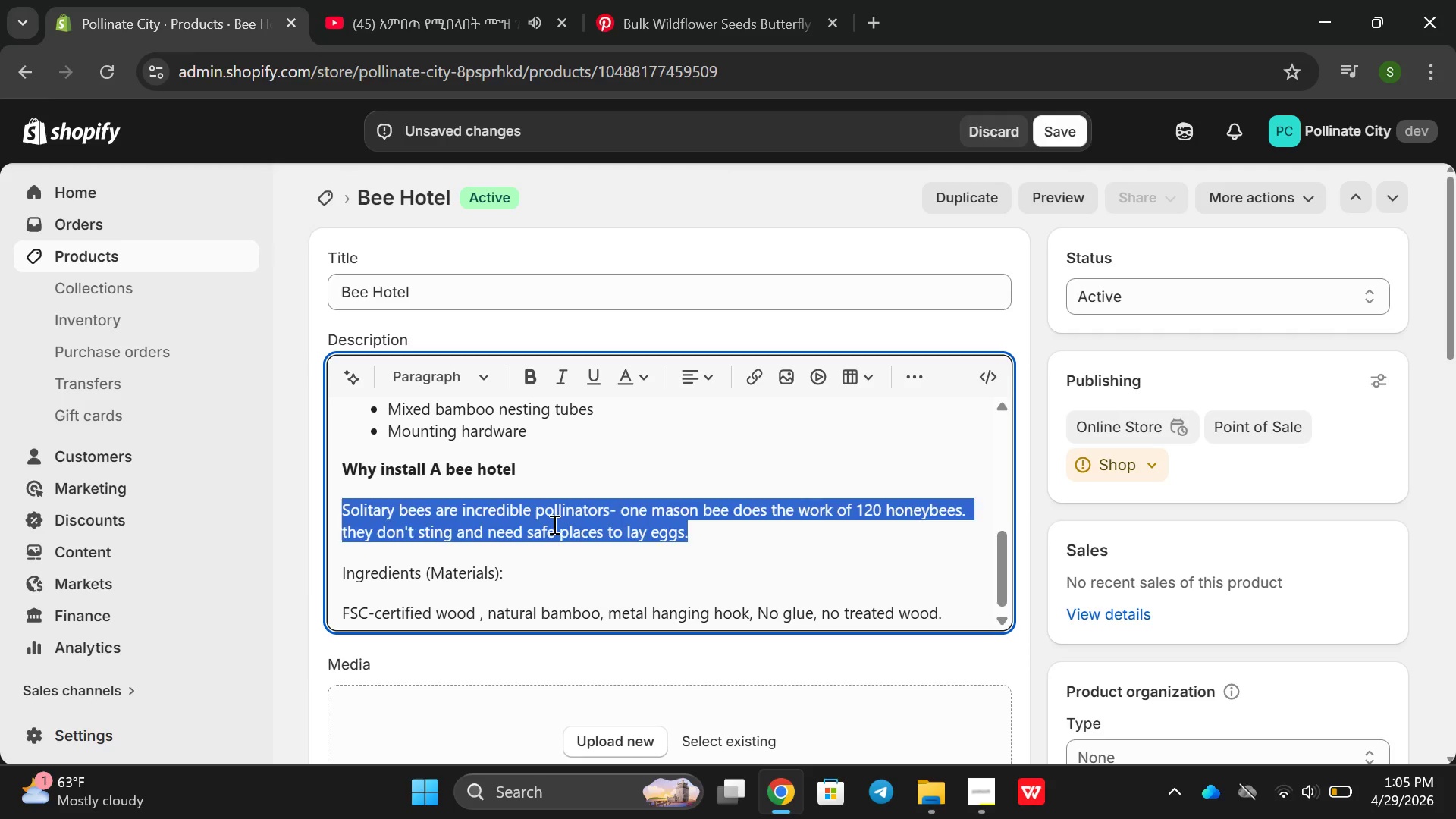 
triple_click([553, 524])
 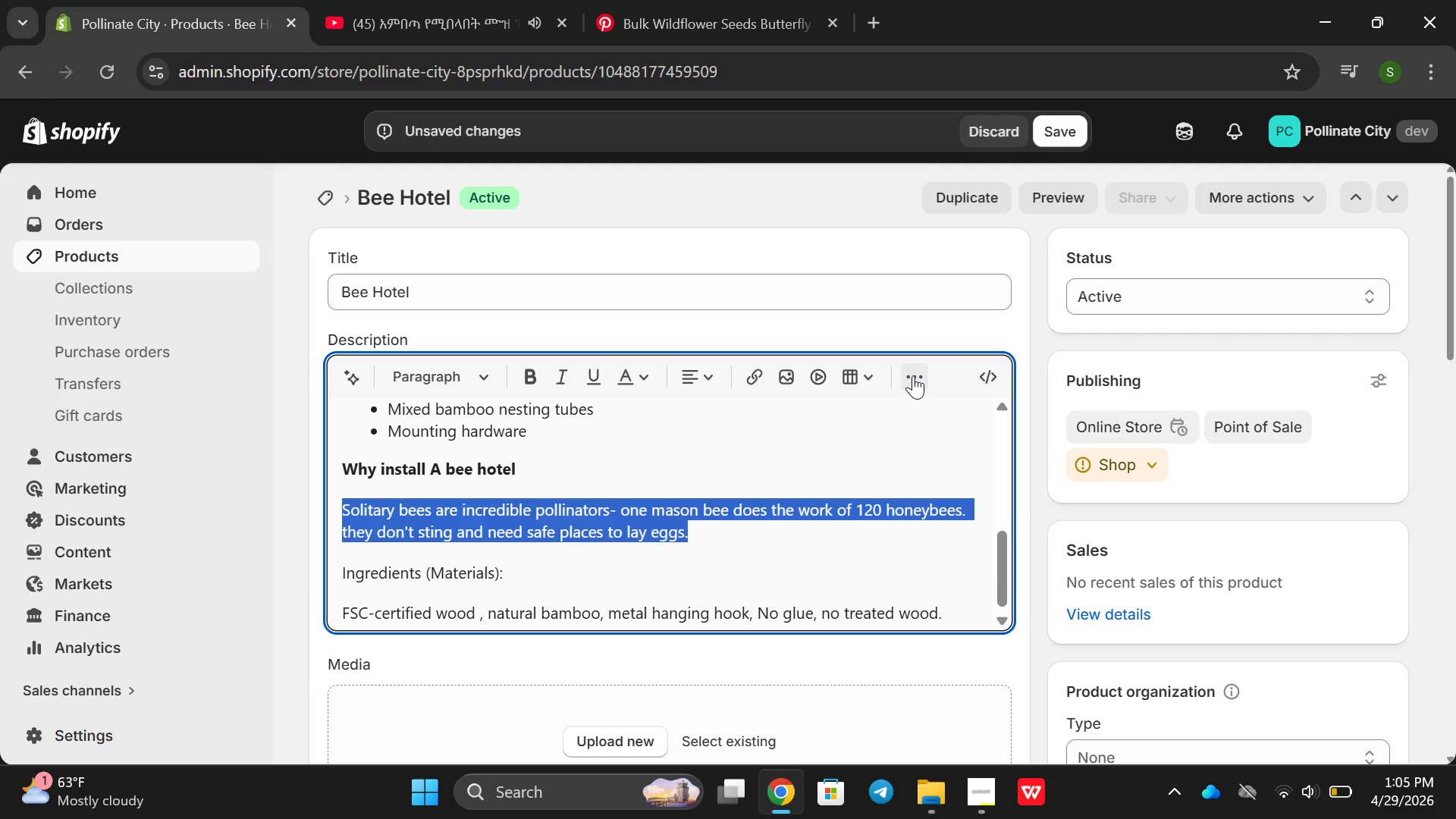 
left_click([913, 375])
 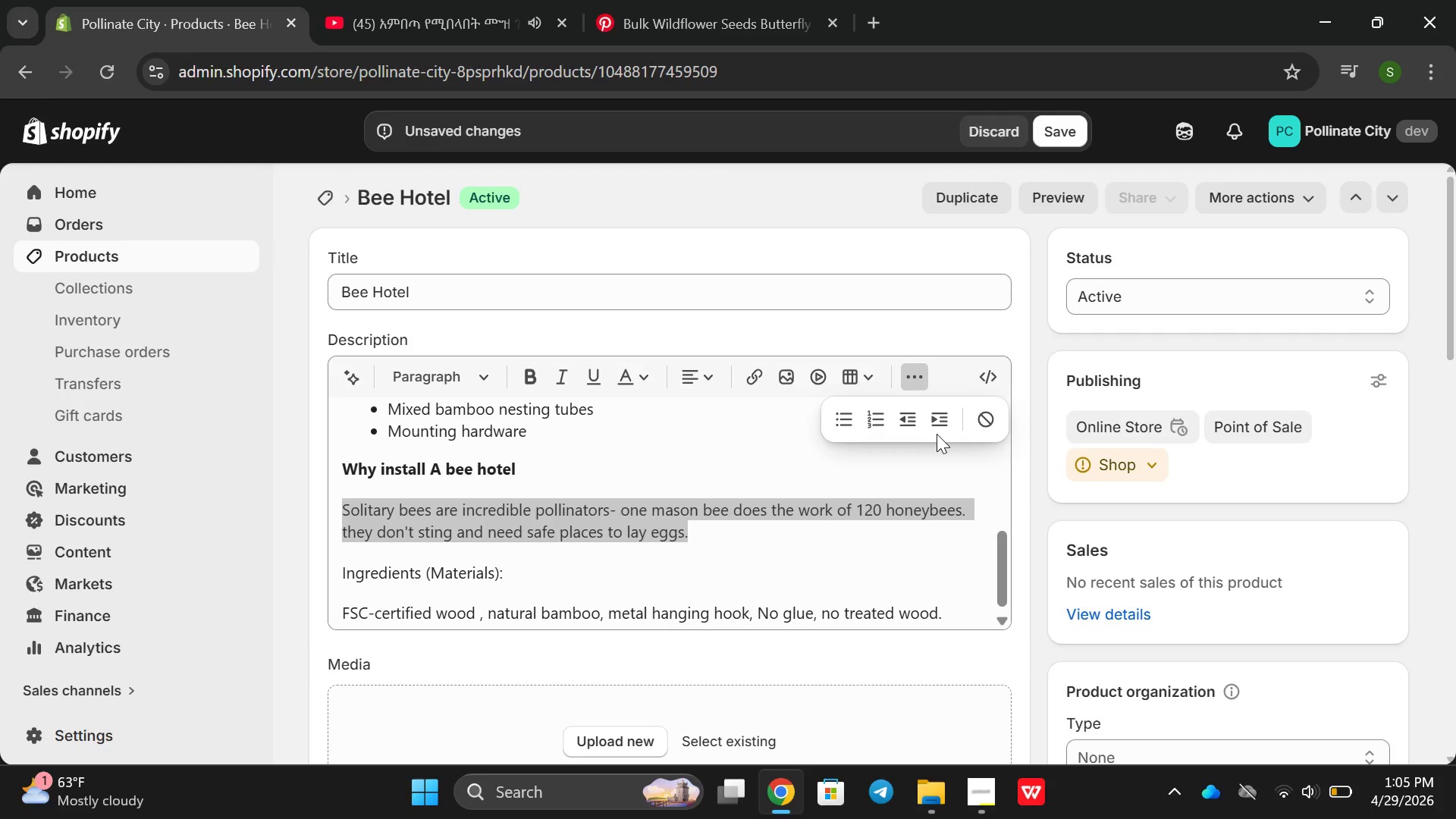 
left_click([937, 434])
 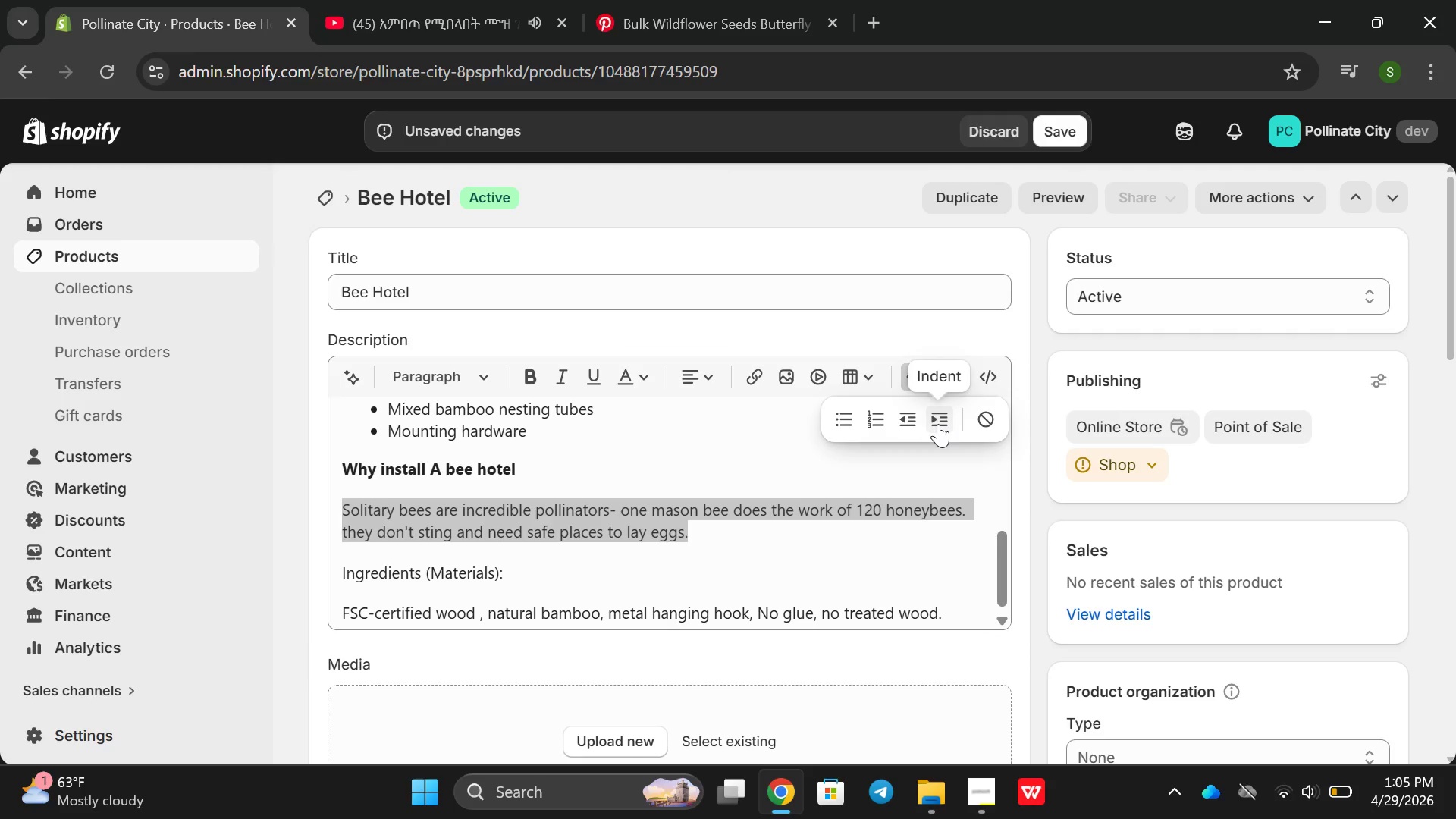 
left_click([938, 424])
 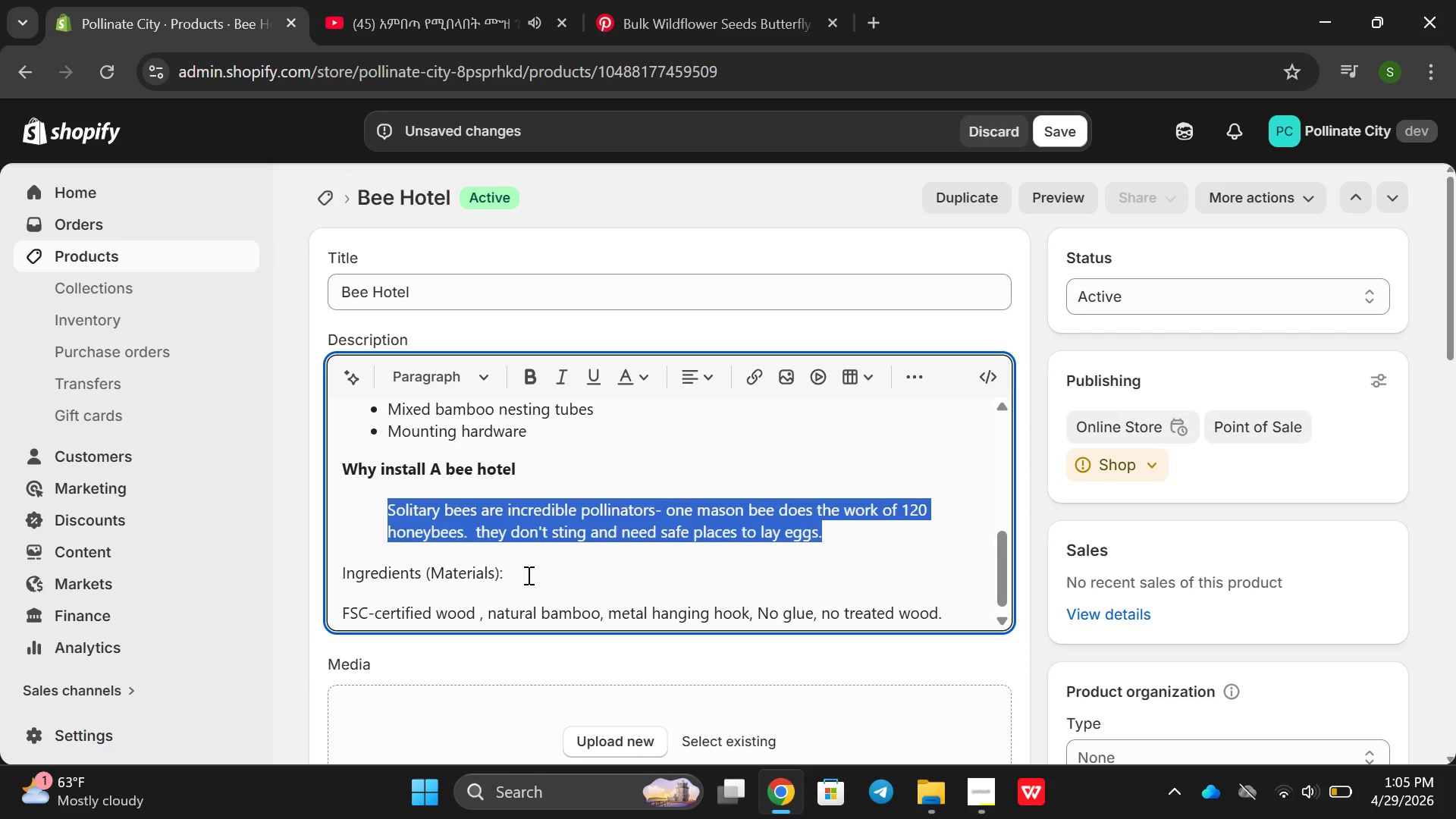 
double_click([527, 575])
 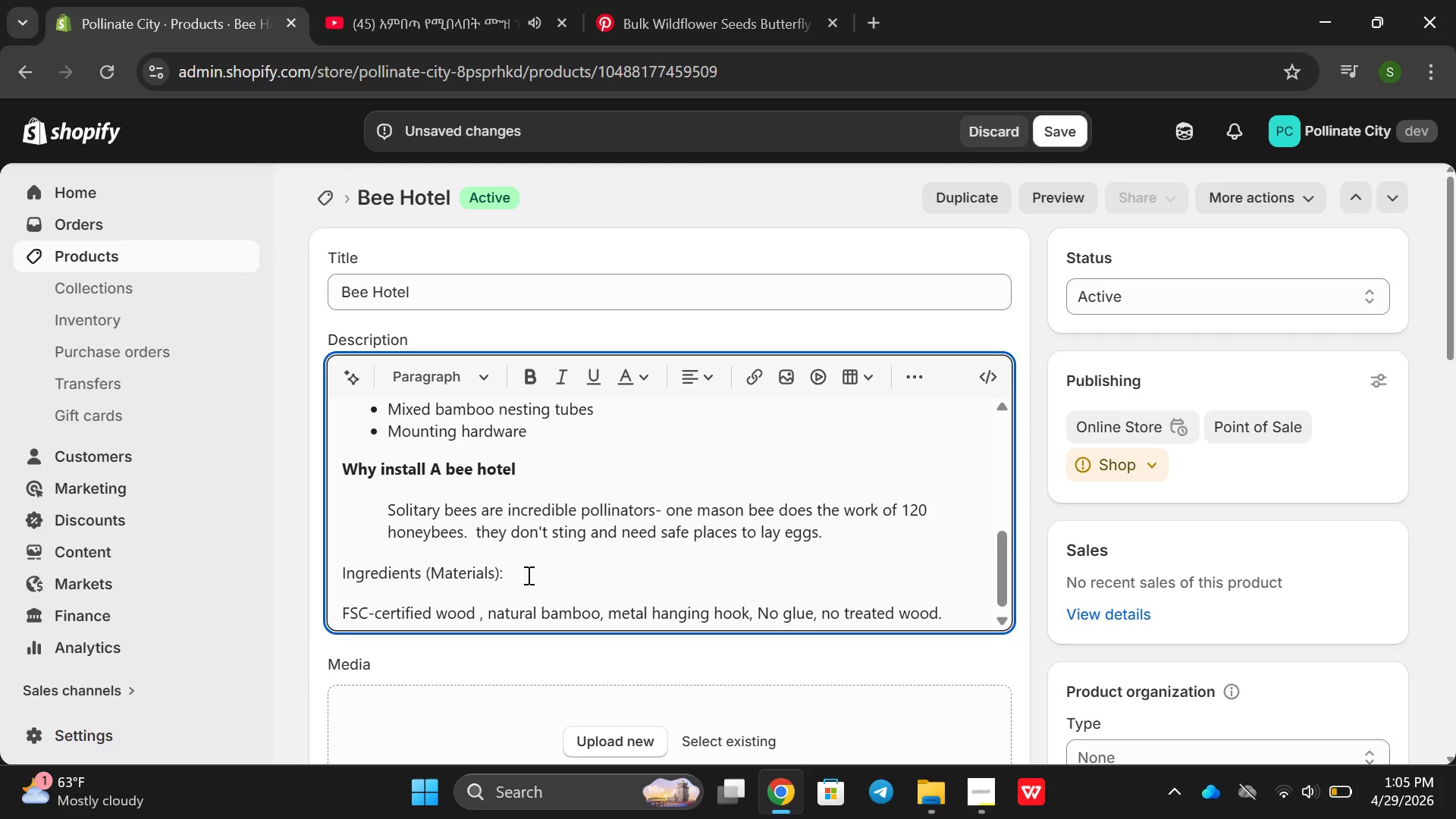 
triple_click([527, 575])
 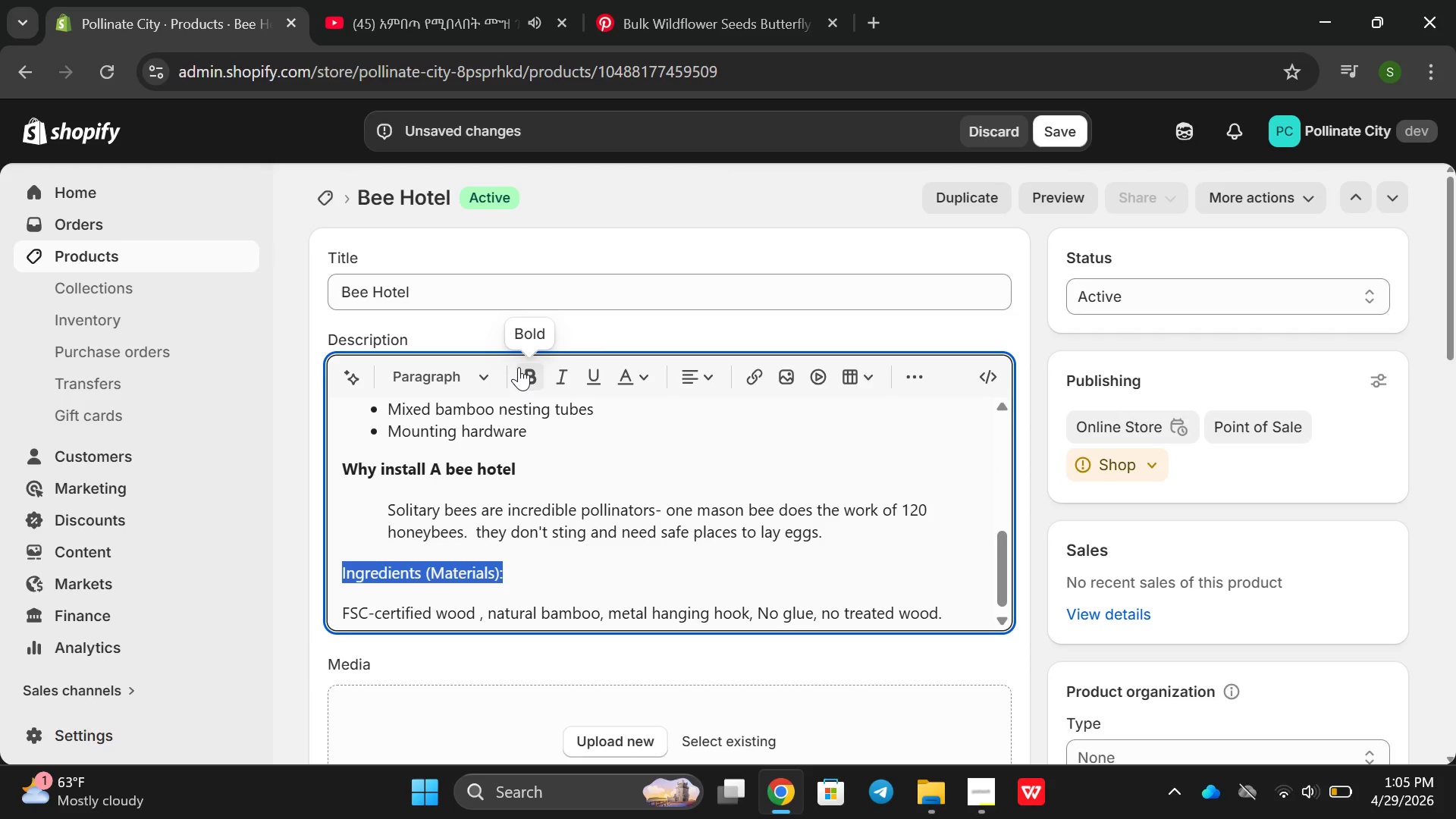 
left_click([519, 367])
 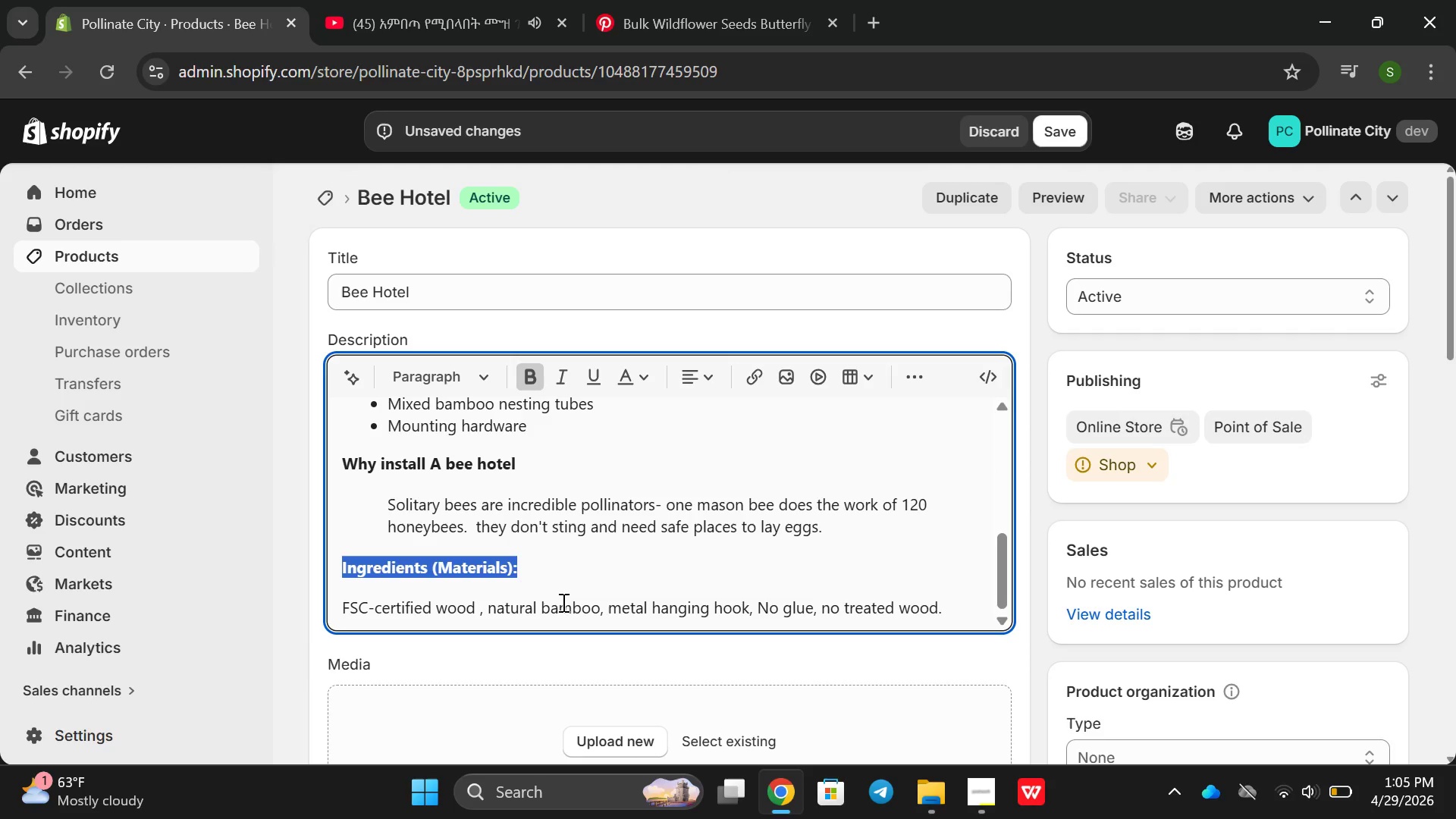 
double_click([562, 602])
 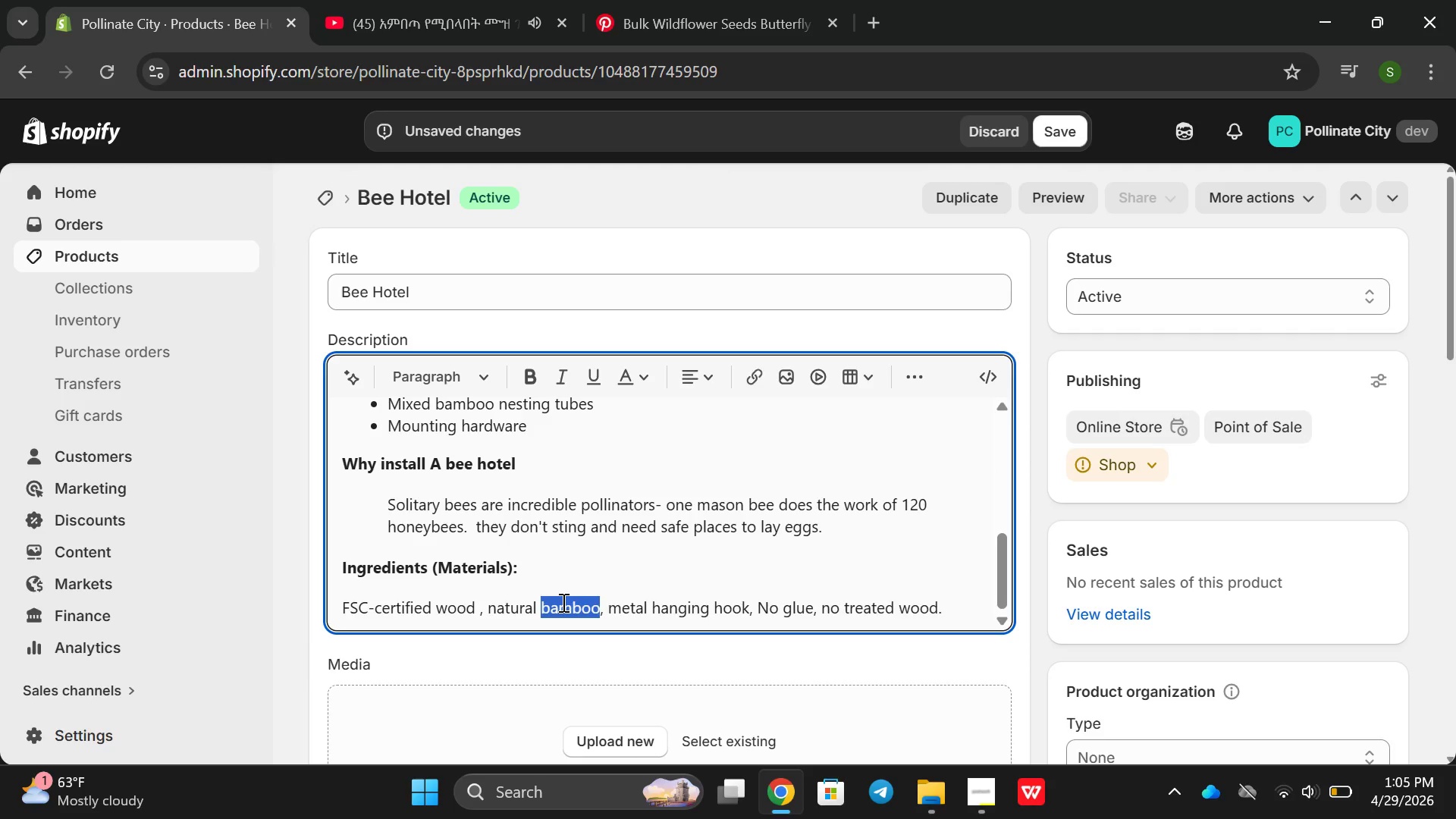 
triple_click([562, 602])
 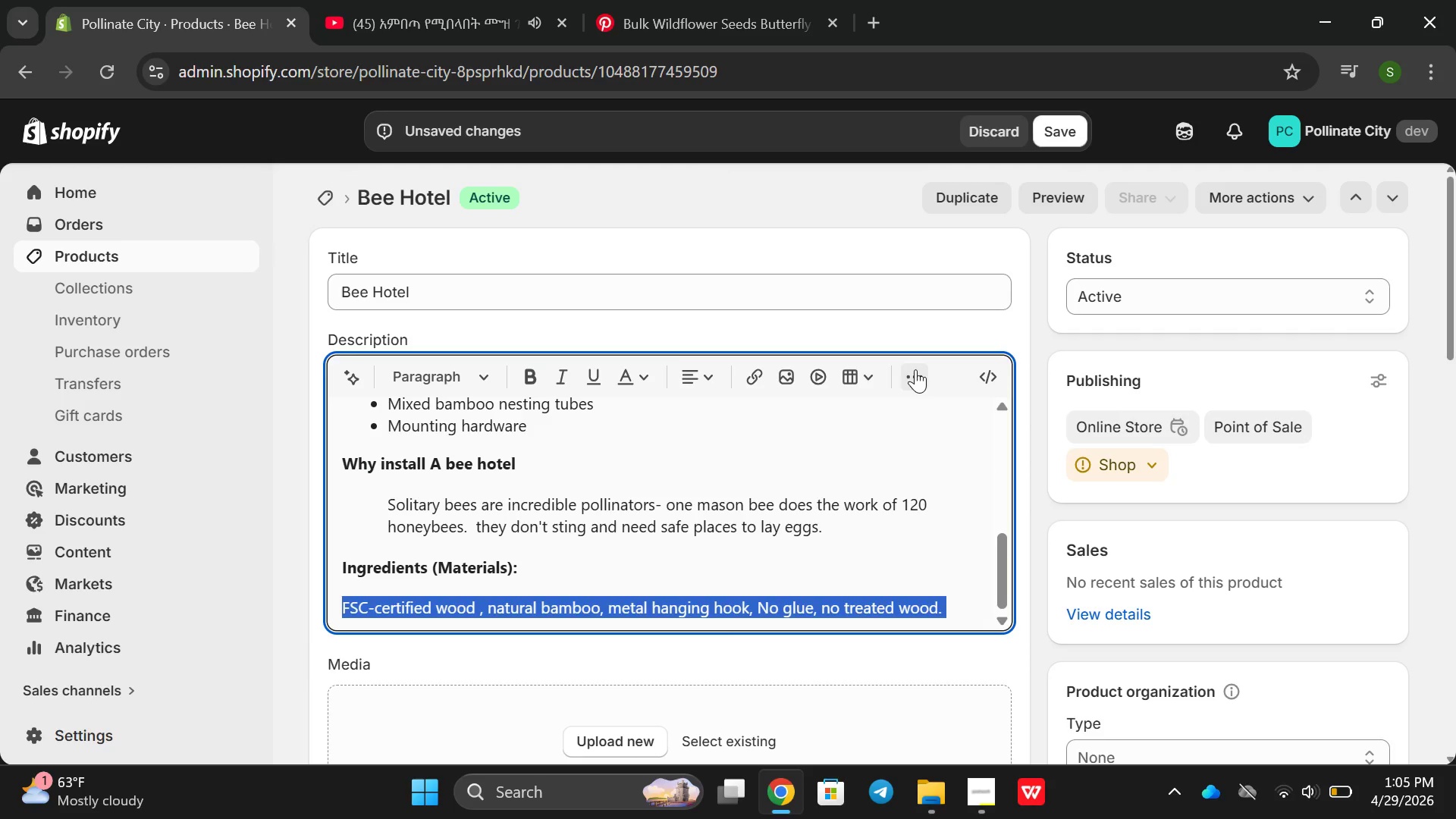 
left_click([915, 369])
 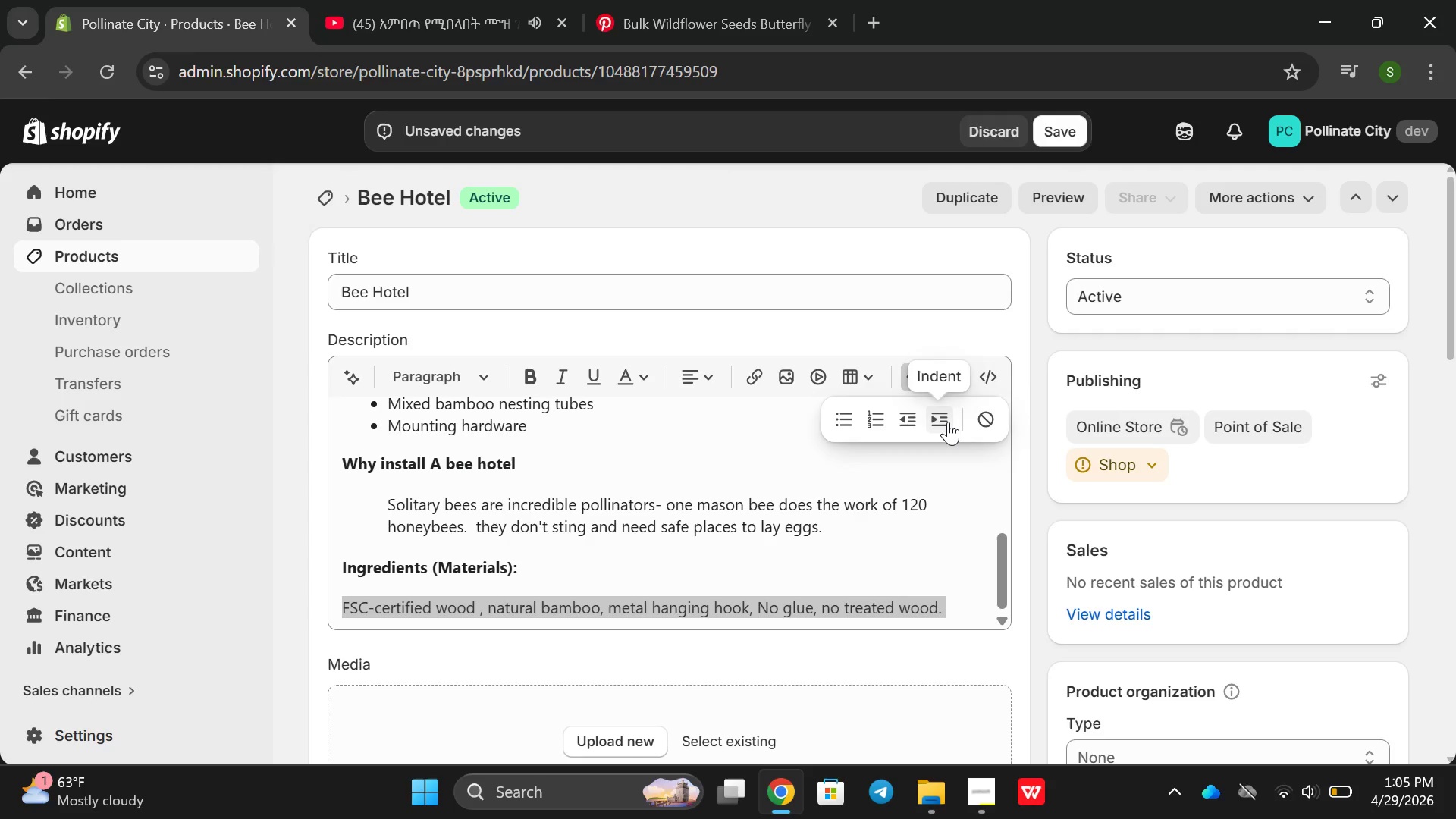 
left_click([948, 422])
 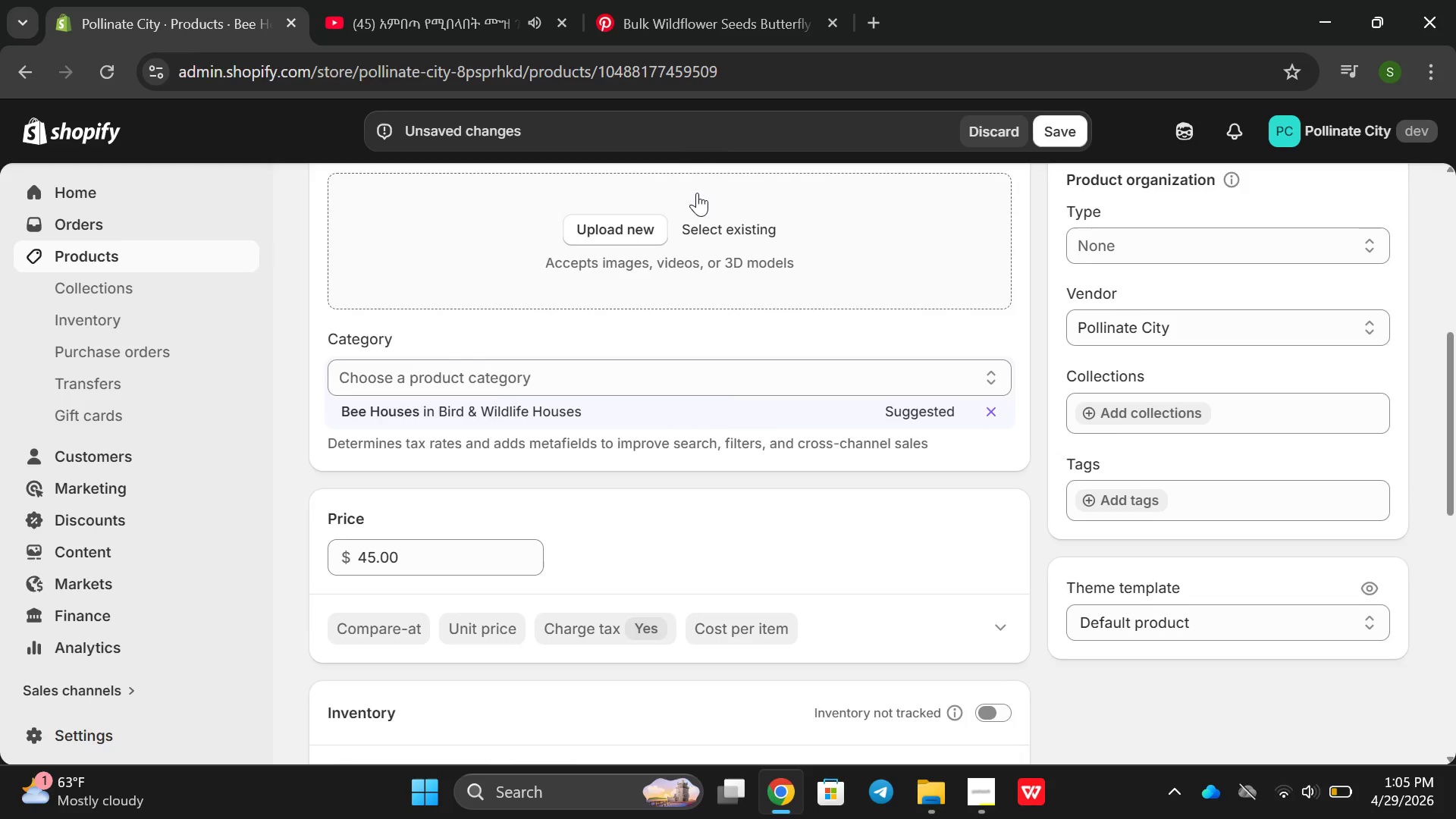 
left_click([625, 262])
 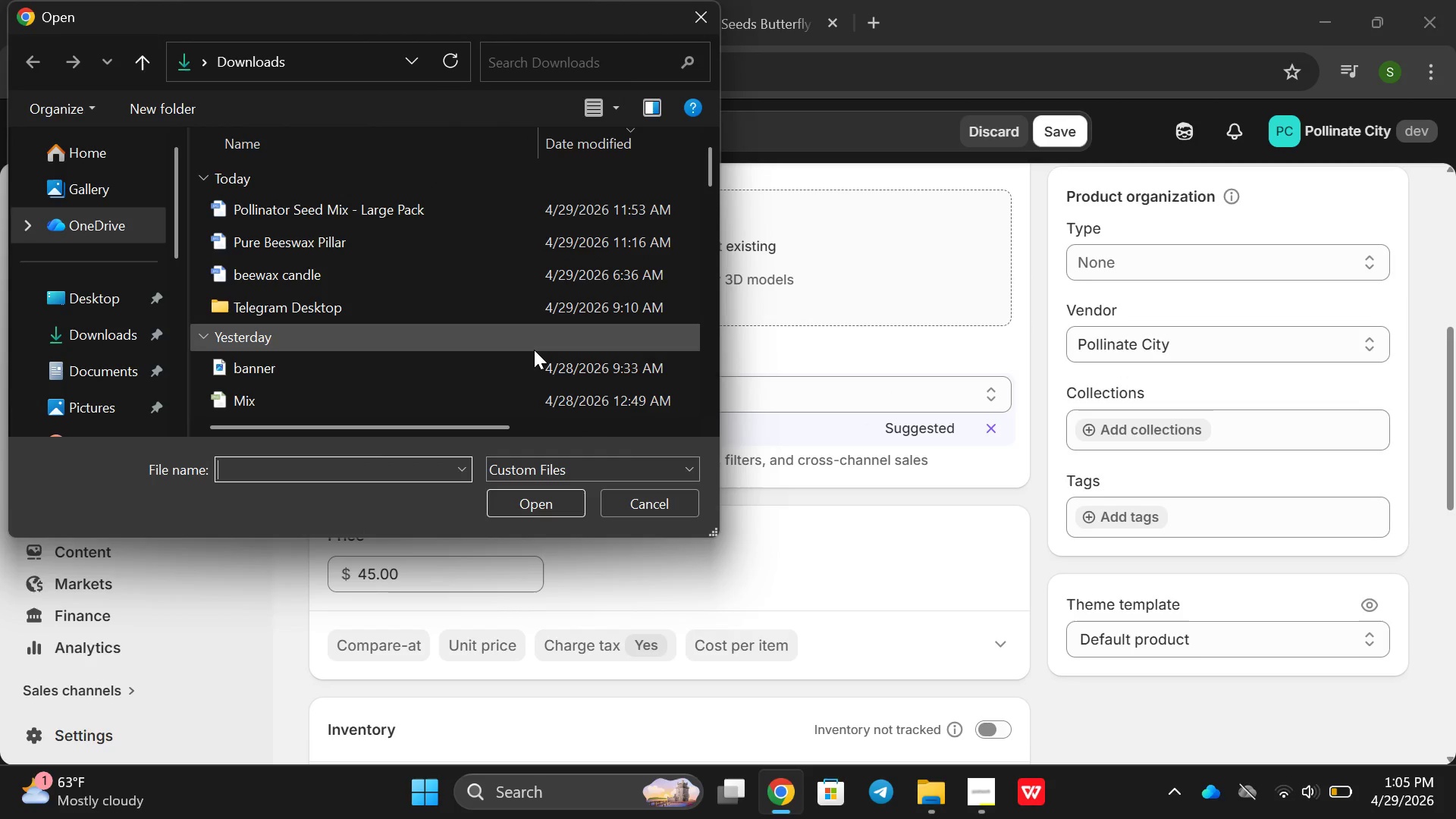 
scroll: coordinate [534, 350], scroll_direction: down, amount: 3.0
 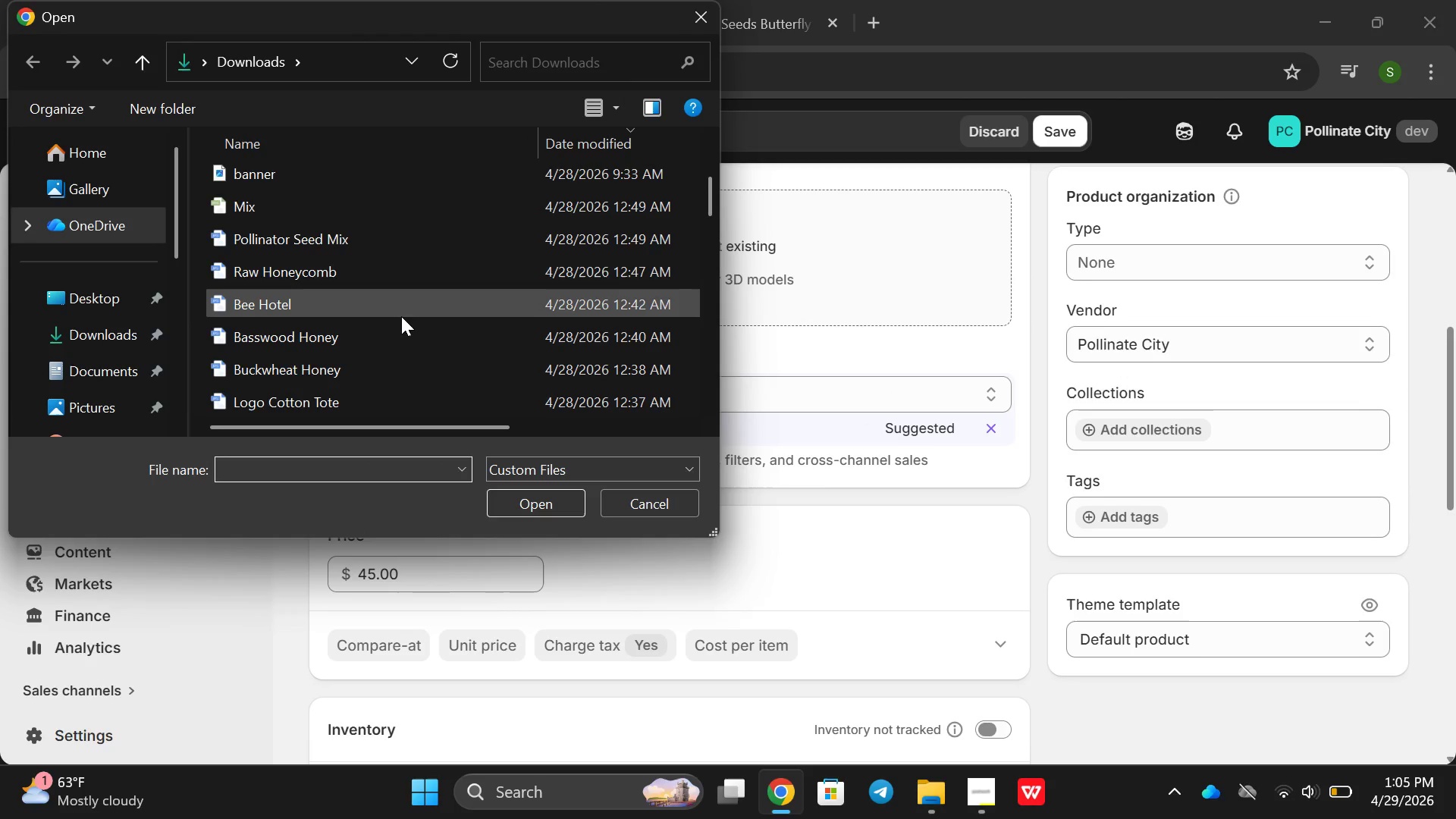 
left_click([401, 316])
 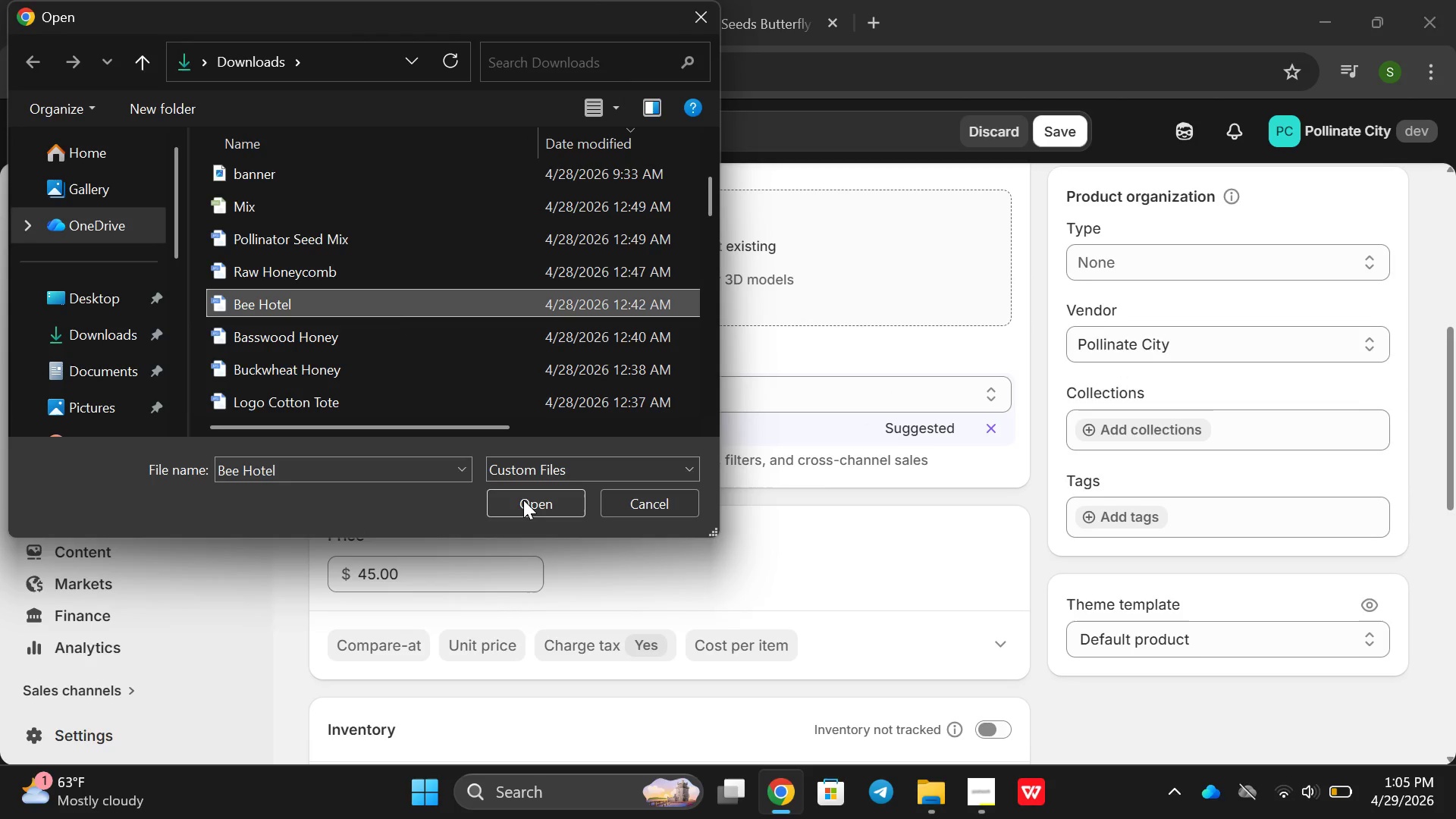 
left_click([523, 500])
 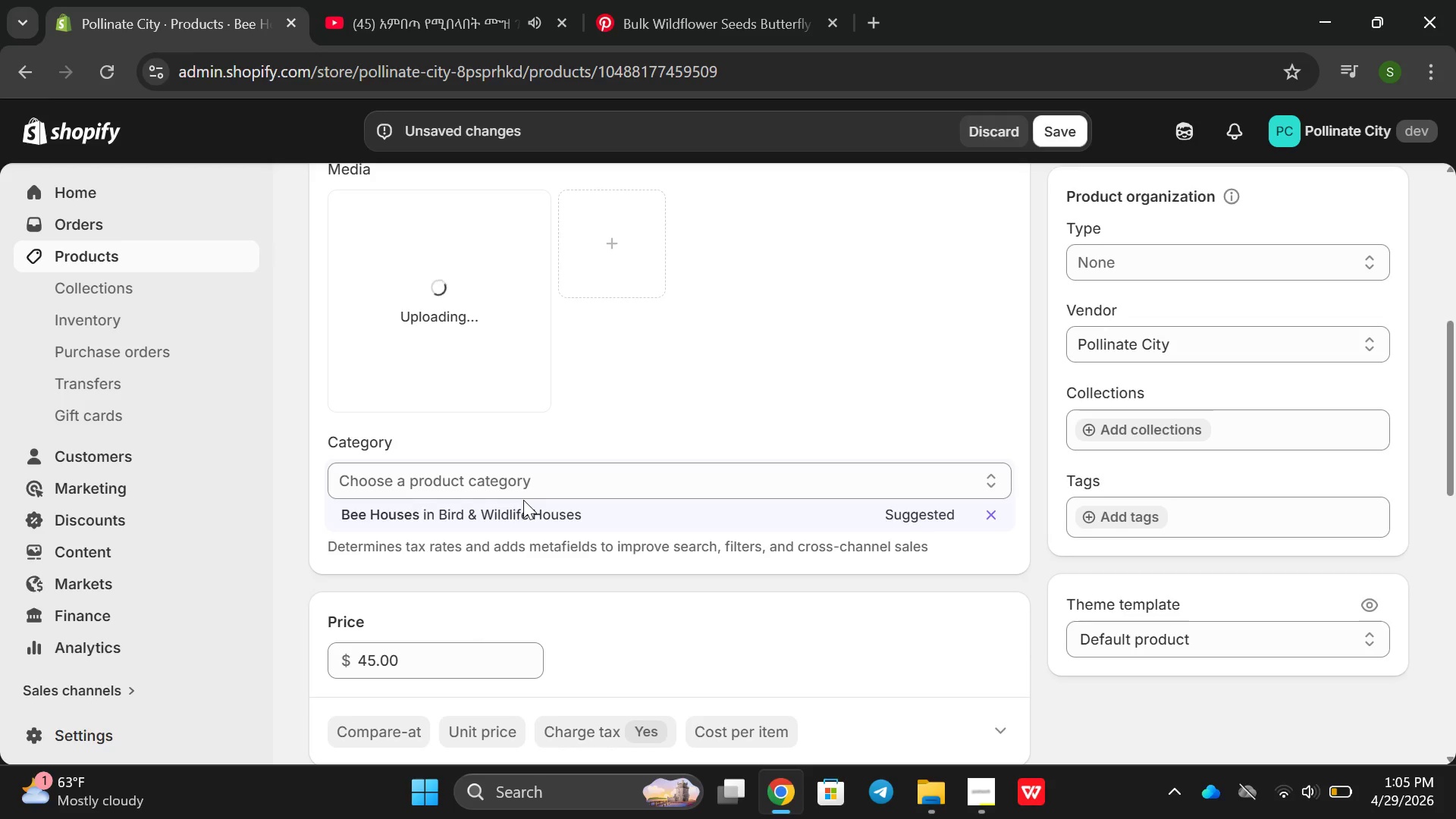 
wait(8.03)
 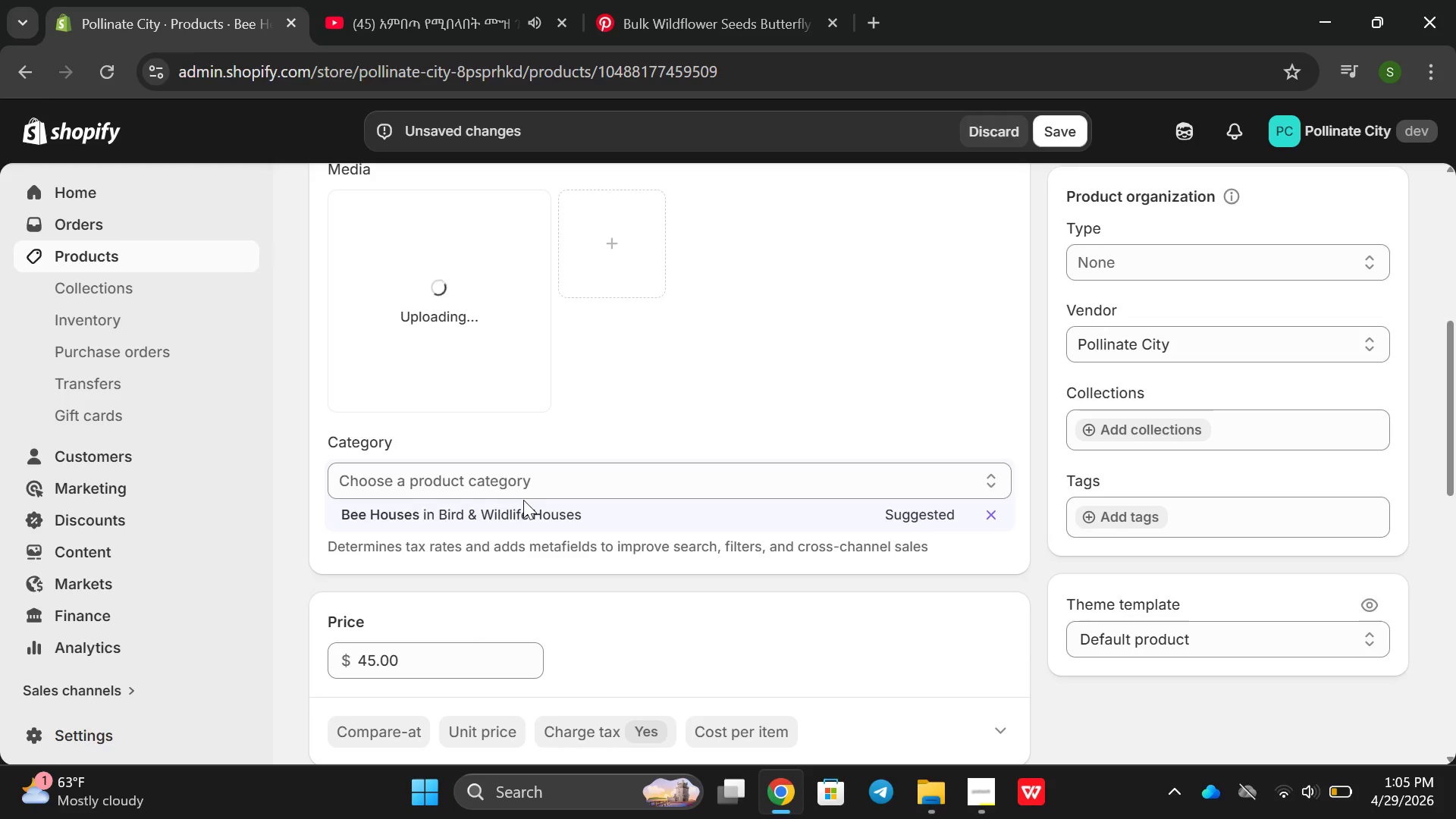 
left_click([467, 322])
 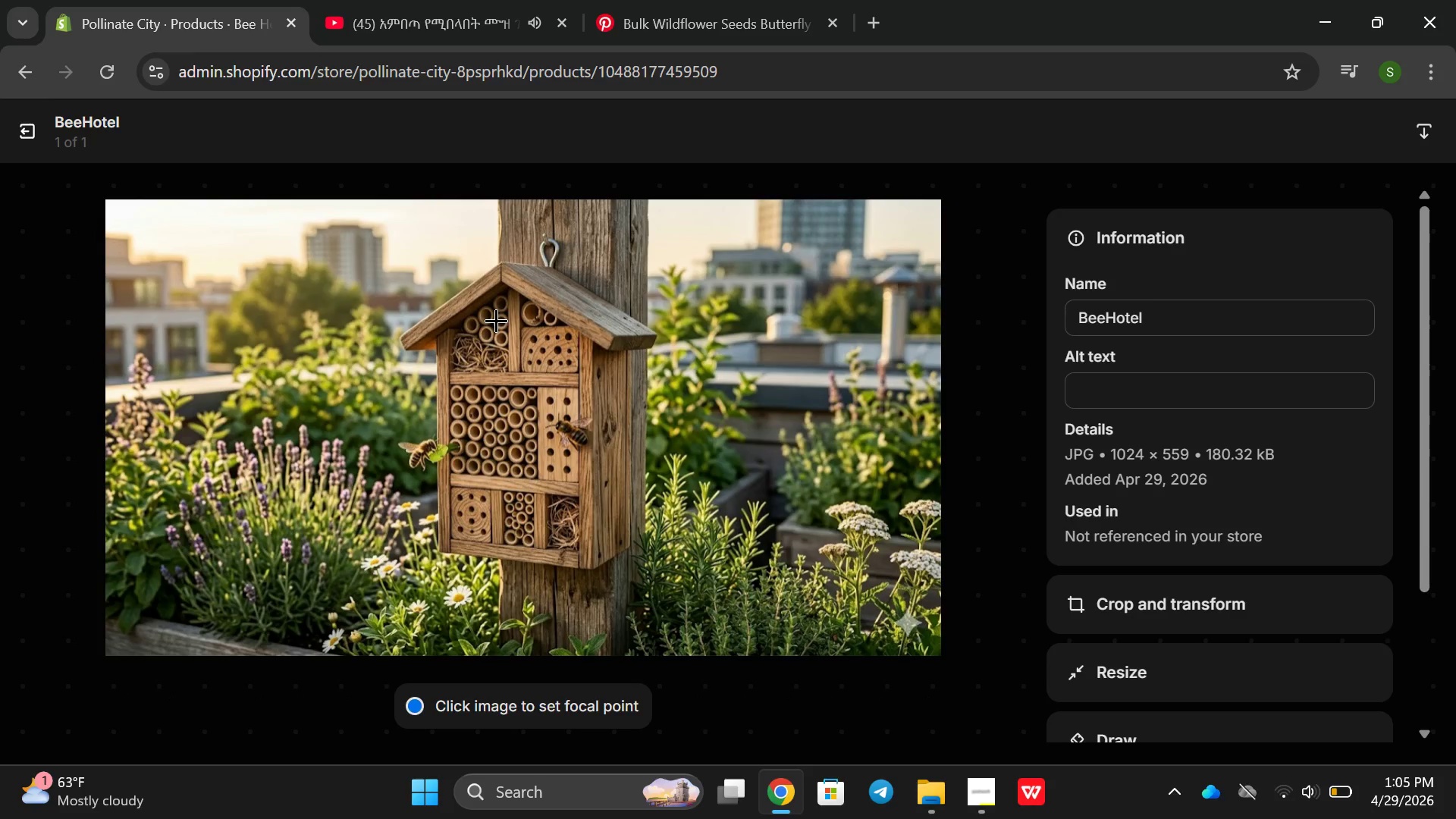 
left_click([1154, 388])
 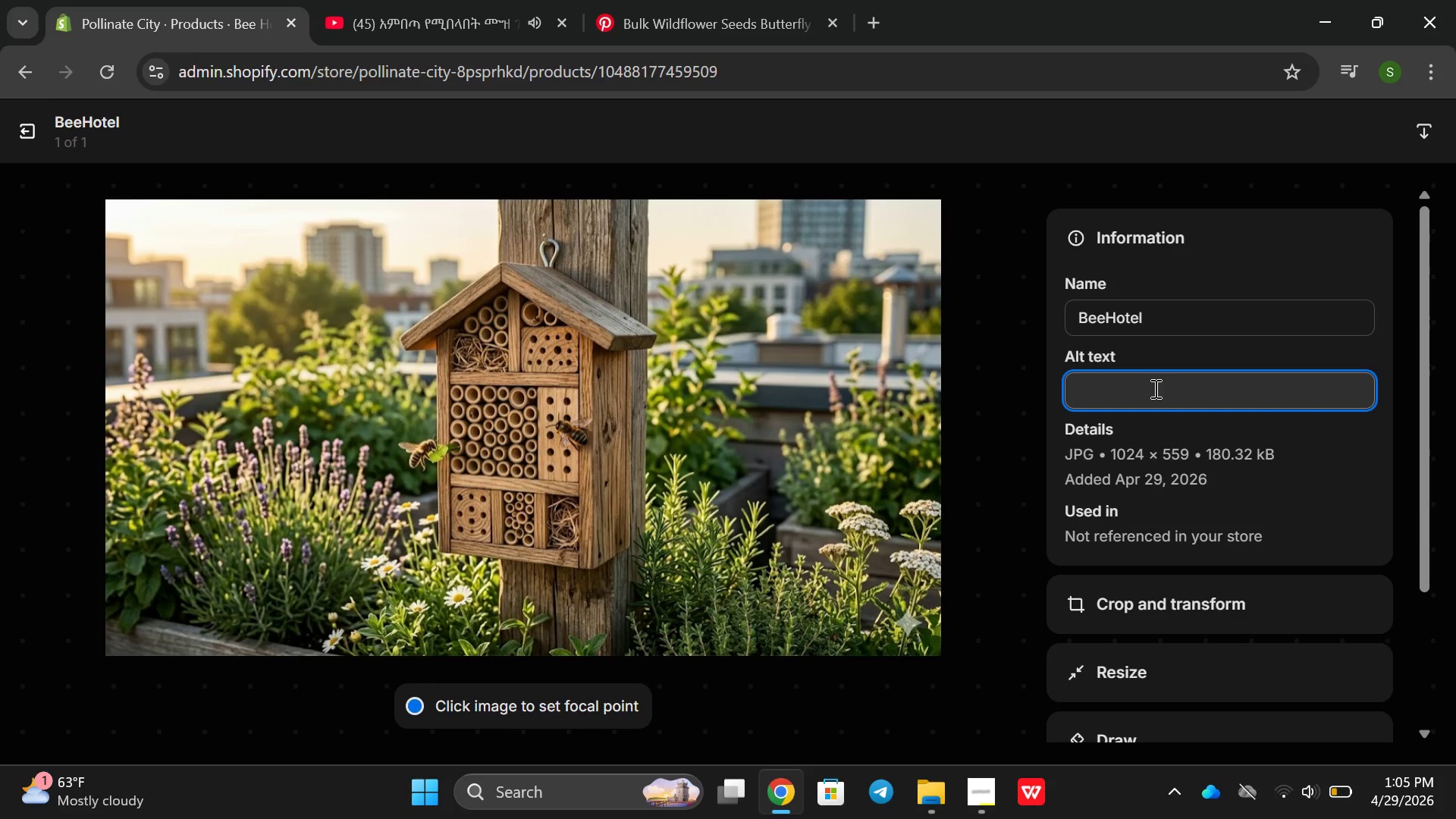 
type(woodnen)
key(Backspace)
key(Backspace)
key(Backspace)
type(en bee )
key(Backspace)
key(Backspace)
key(Backspace)
key(Backspace)
key(Backspace)
key(Backspace)
type(en bee hotel with bamboo nesting tubes. )
 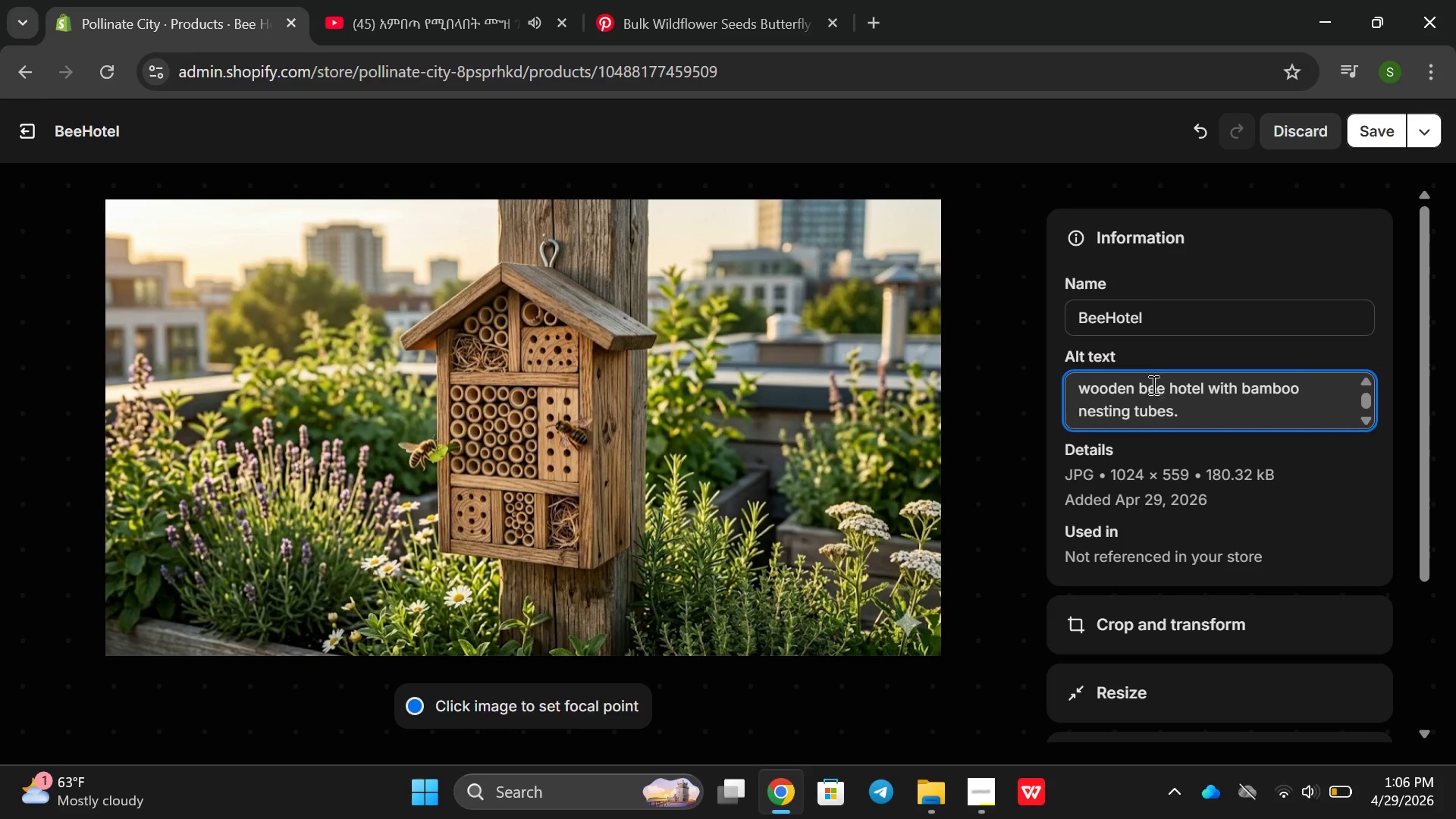 
type(solitaru bees entering nest holes )
key(Backspace)
type(, URban)
key(Backspace)
key(Backspace)
key(Backspace)
key(Backspace)
type(rban gardent )
key(Backspace)
key(Backspace)
type( ploo)
key(Backspace)
key(Backspace)
key(Backspace)
type(ollinaro)
key(Backspace)
key(Backspace)
type(tor habitat)
 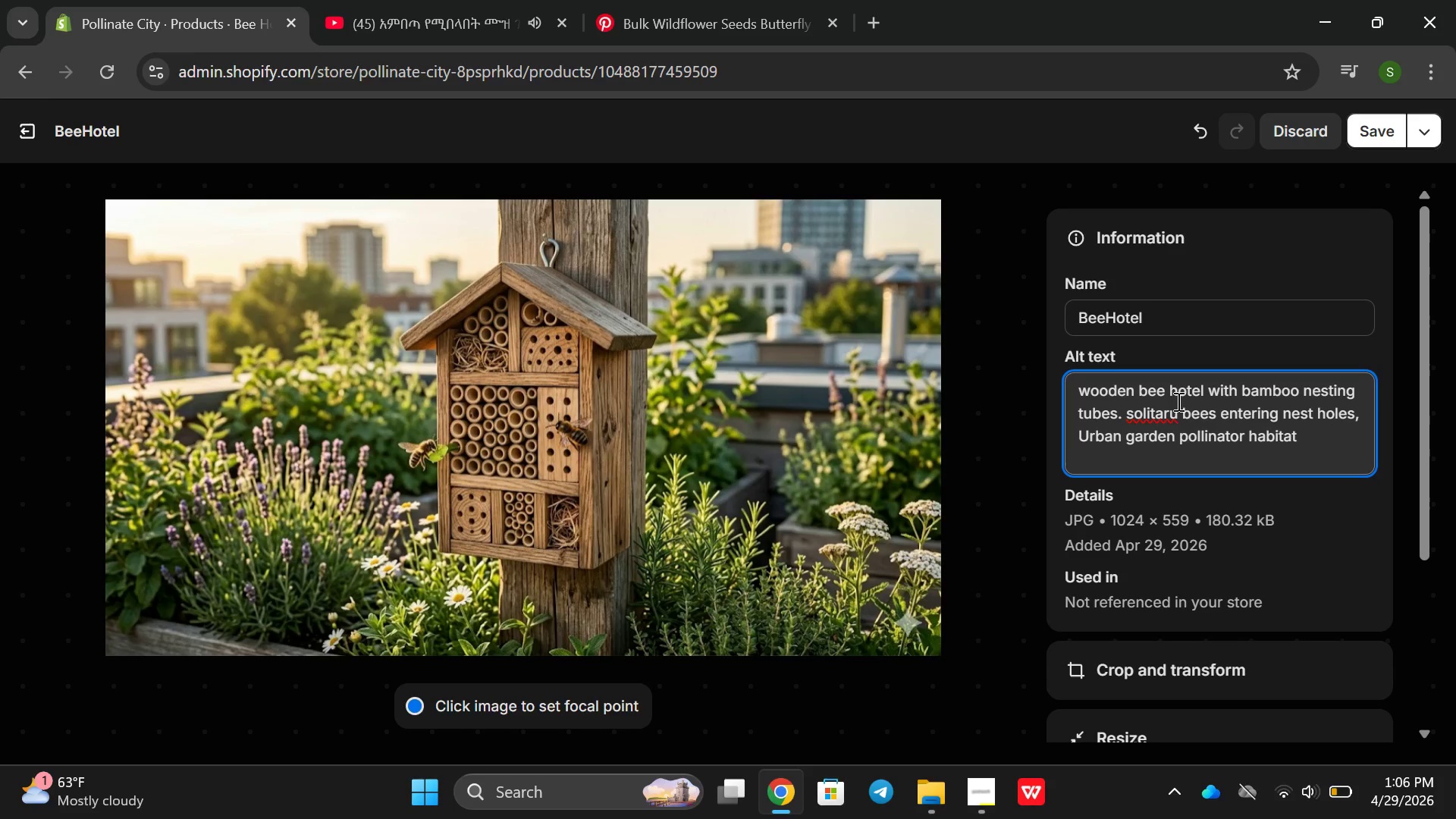 
left_click([1174, 416])
 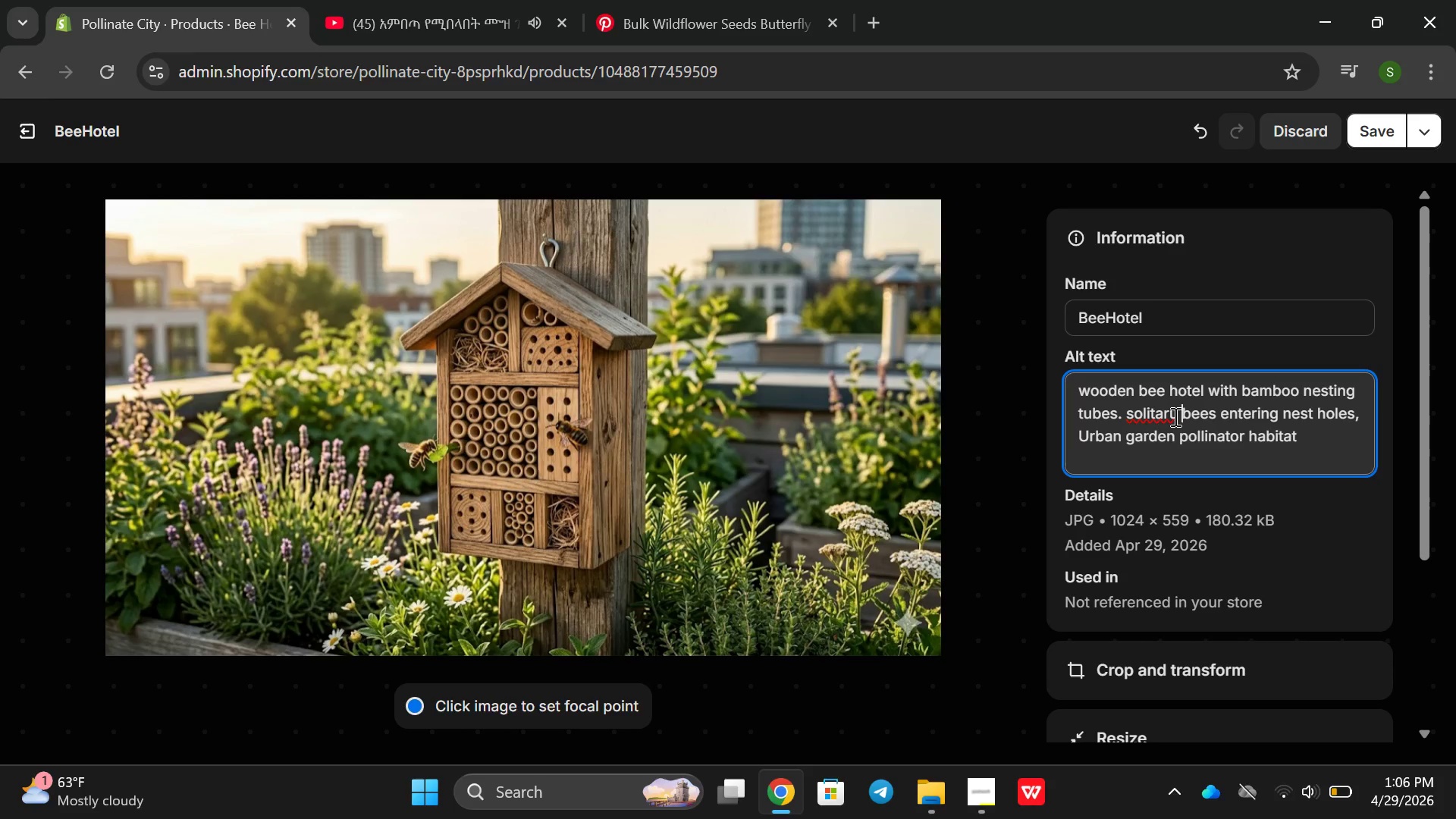 
key(ArrowRight)
 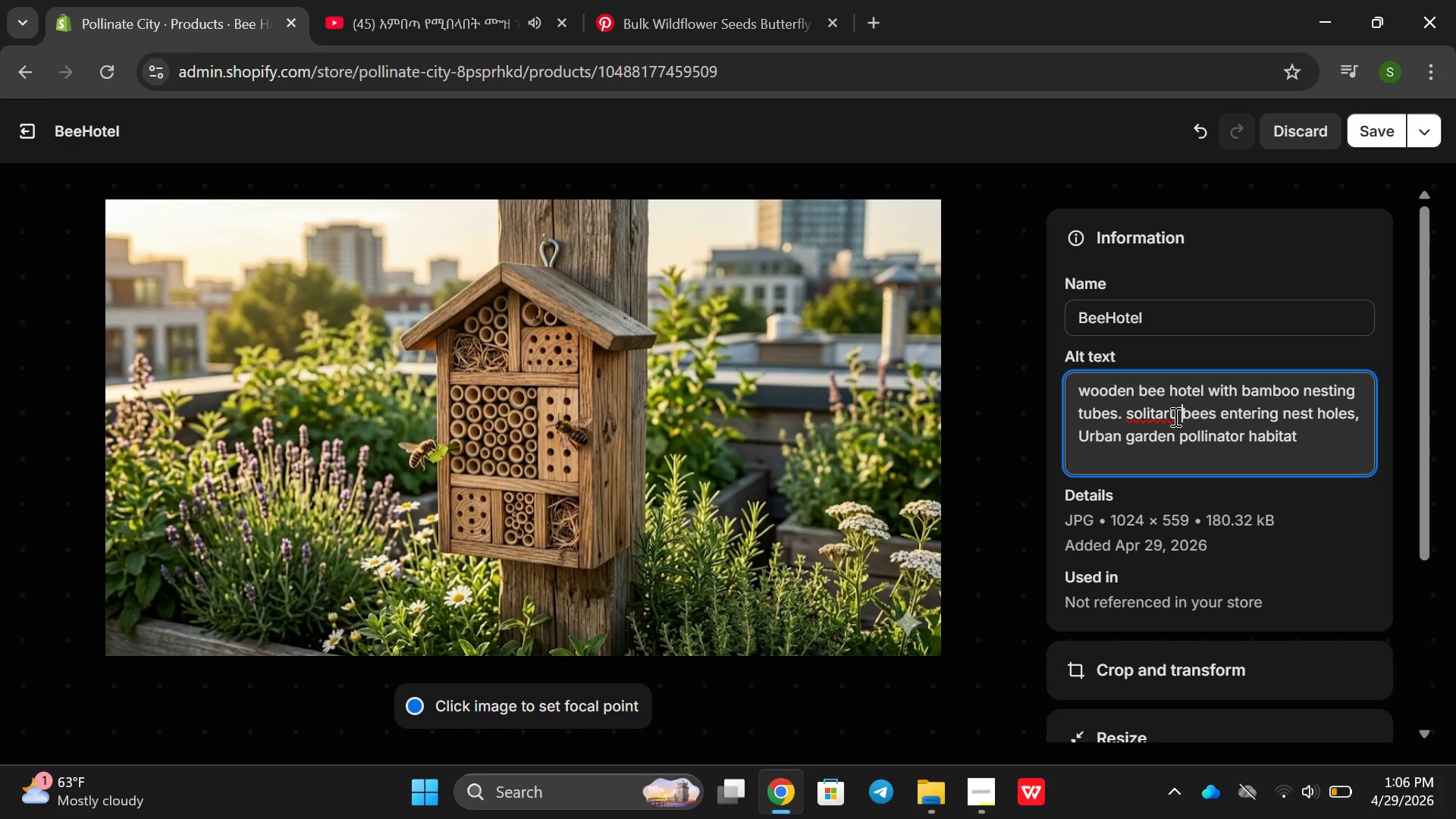 
key(Backspace)
 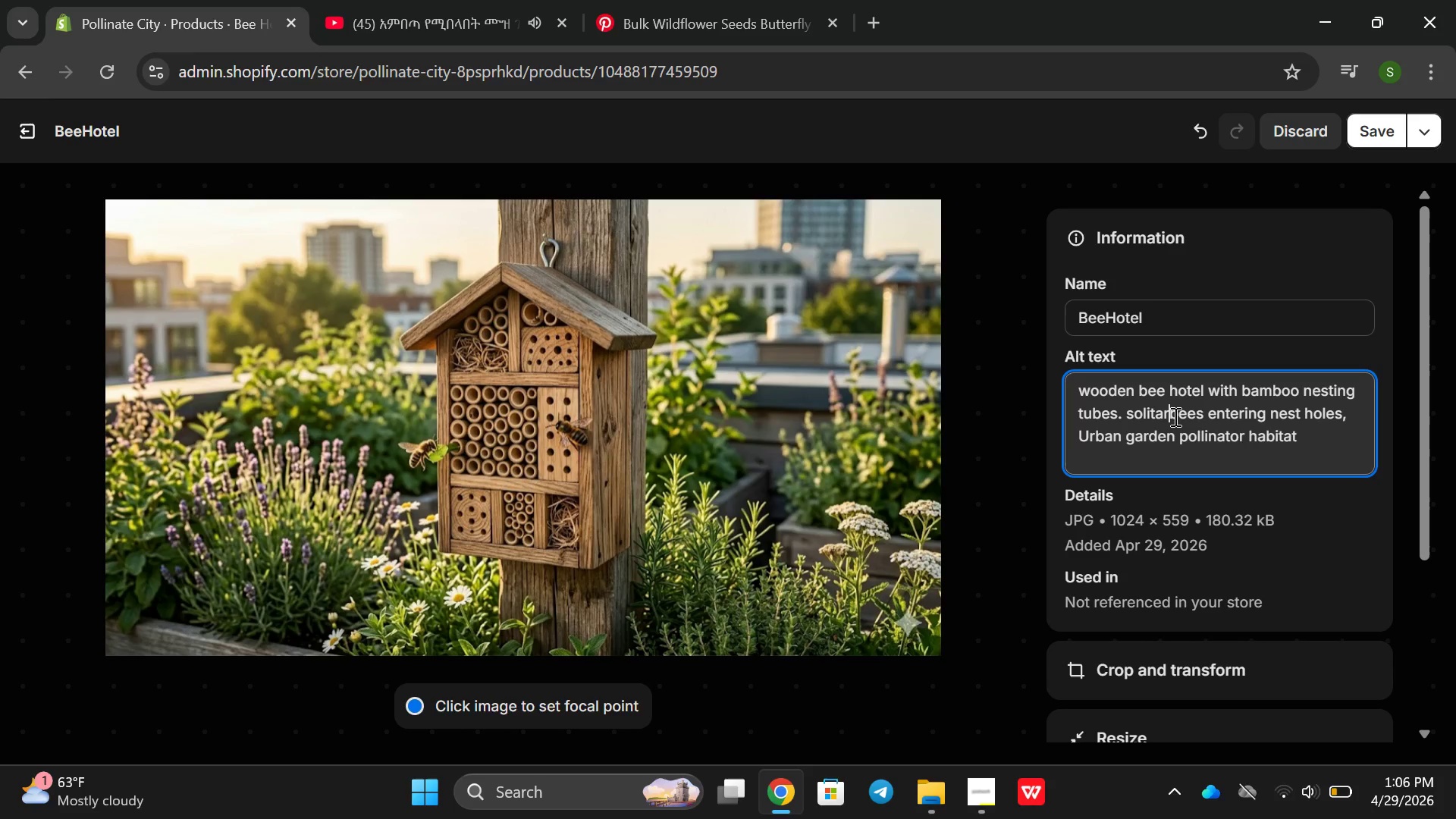 
key(Backspace)
 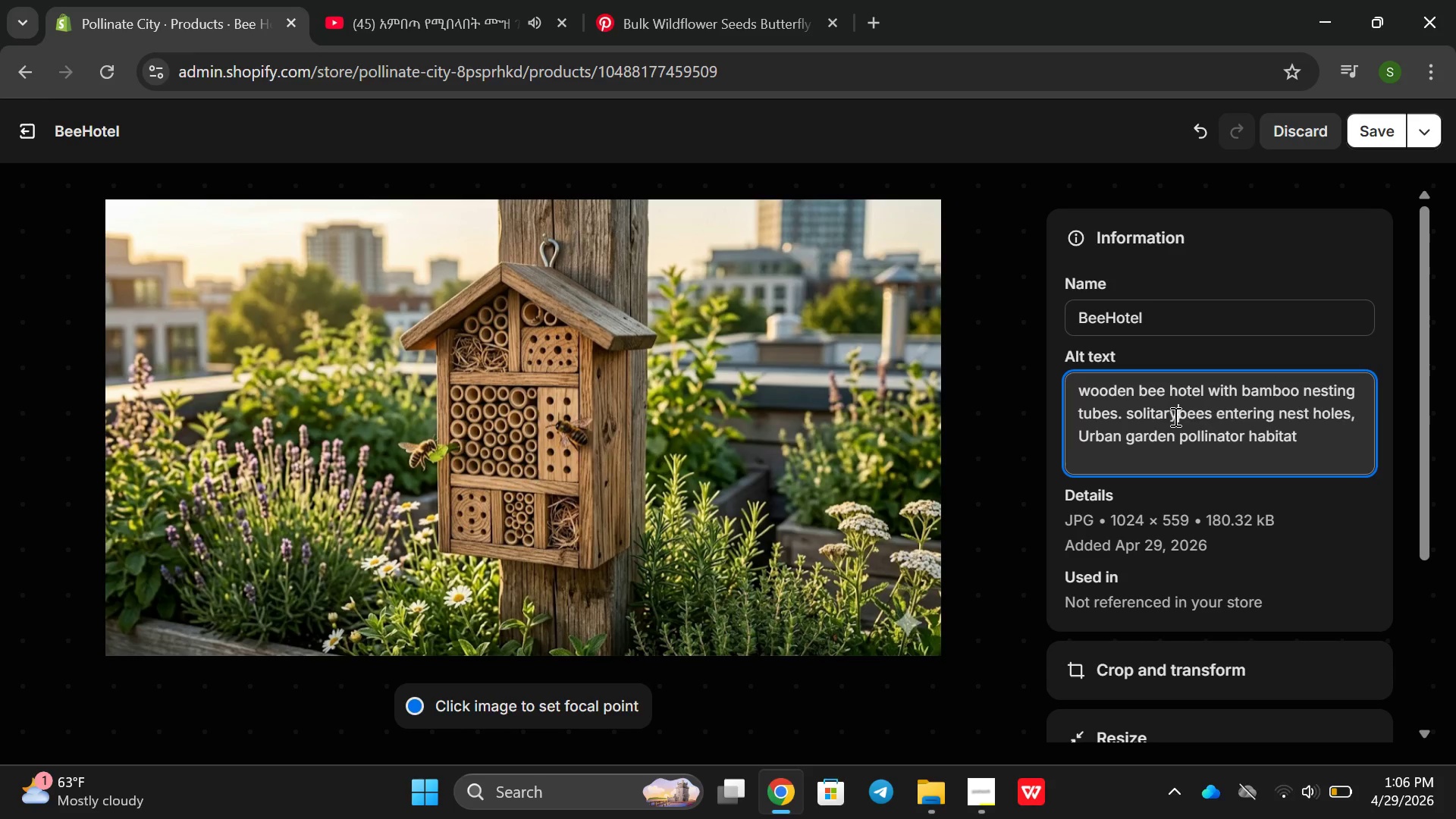 
key(Y)
 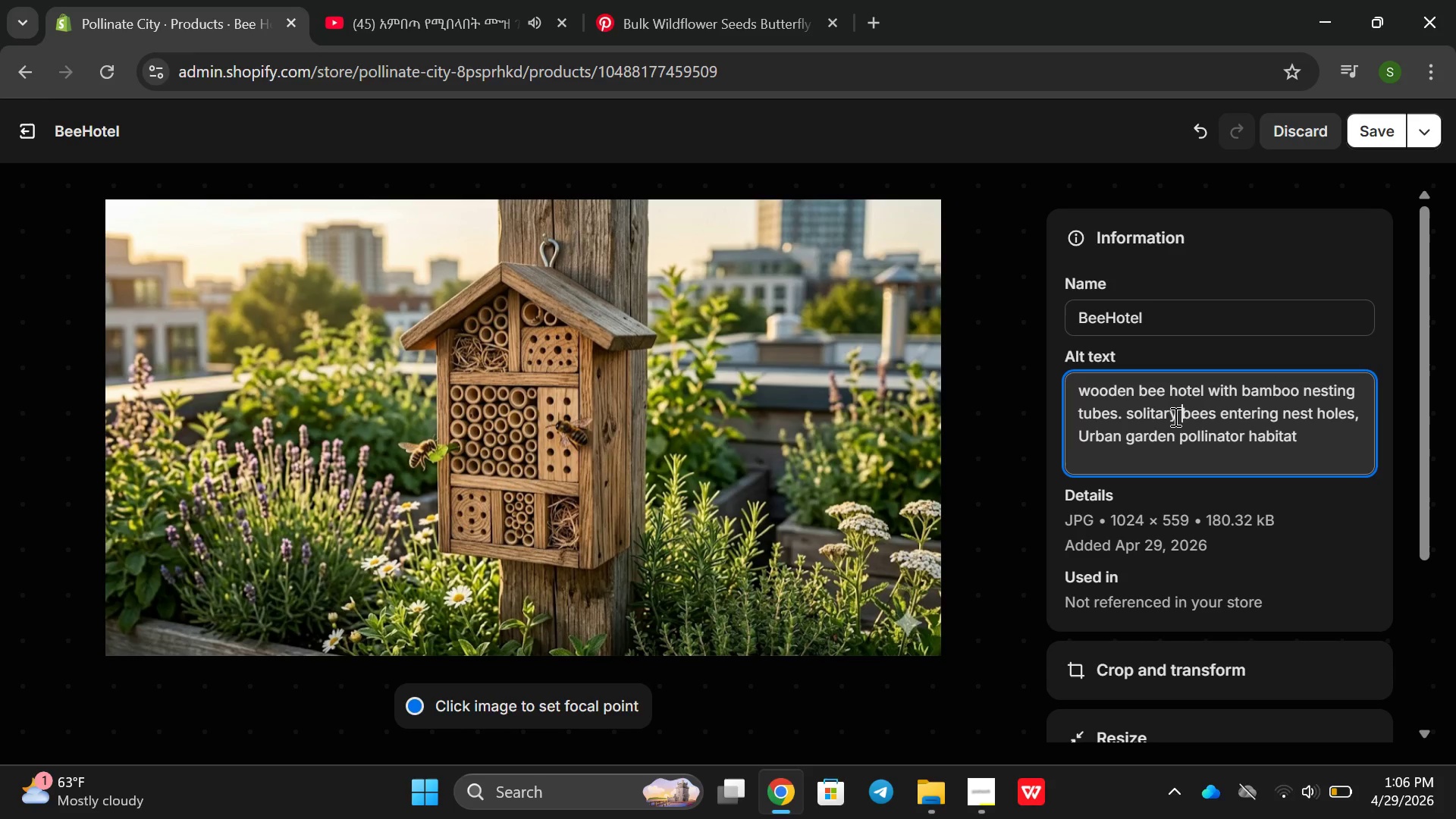 
key(Space)
 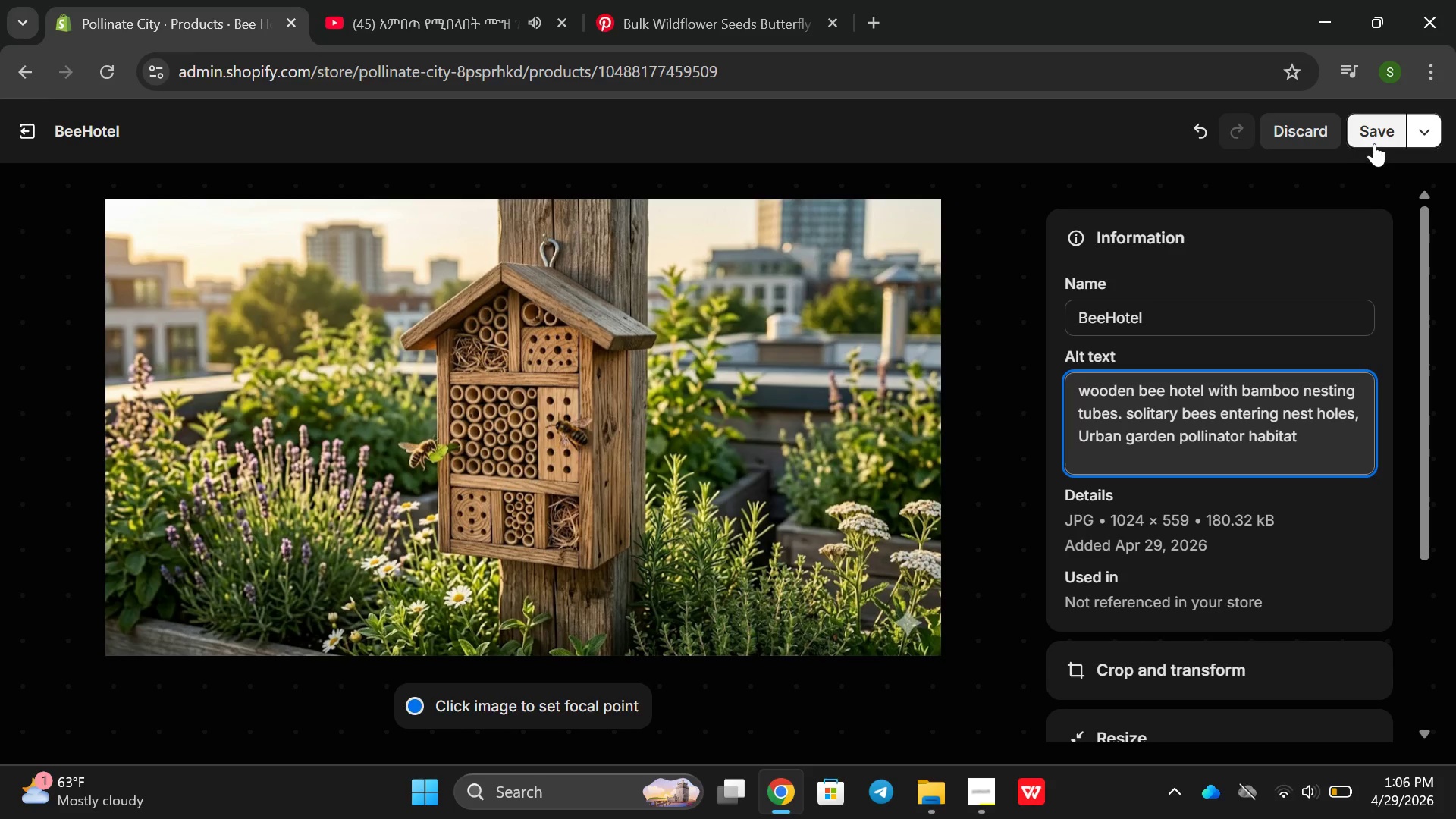 
left_click([1375, 143])
 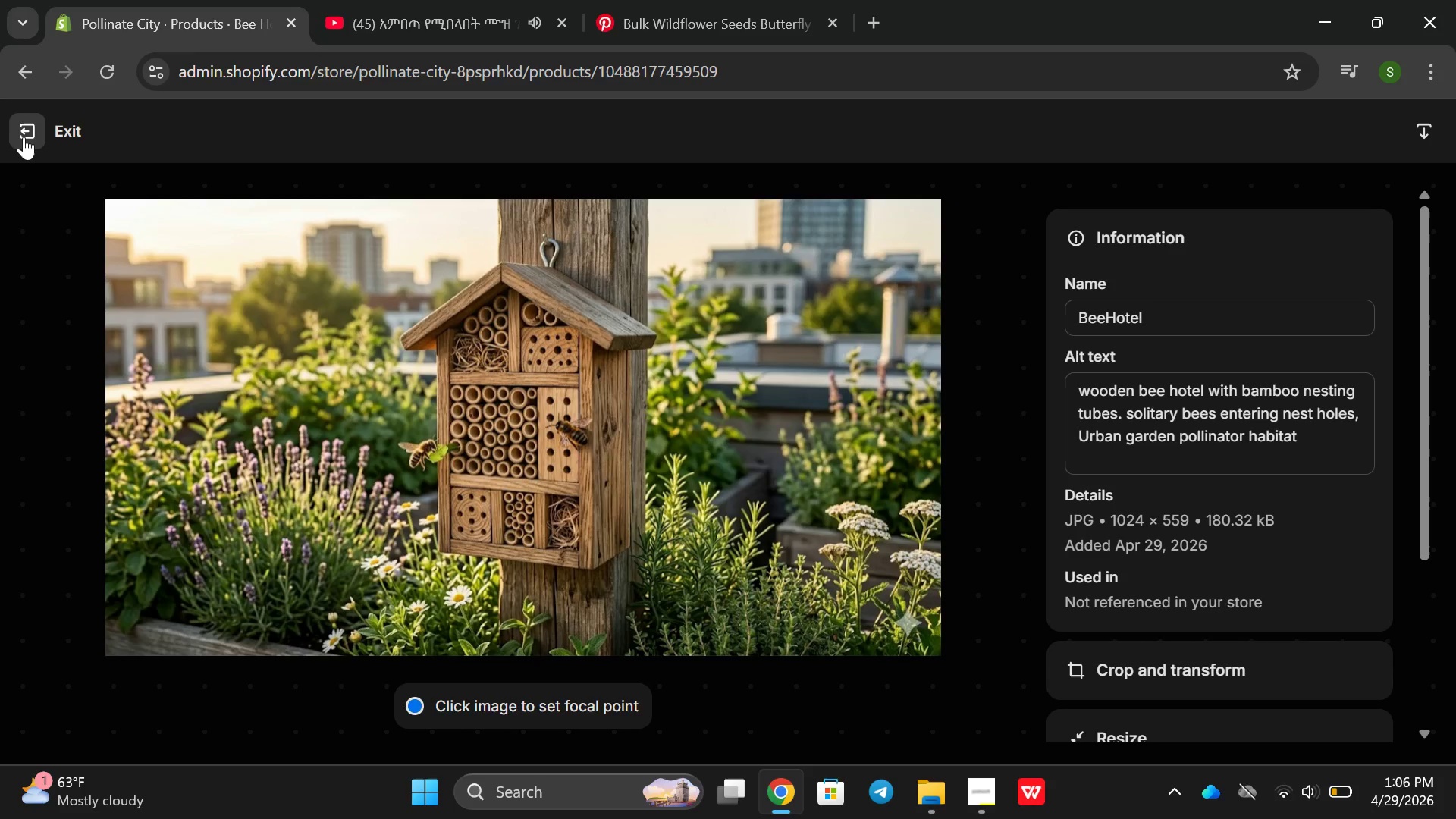 
left_click([24, 136])
 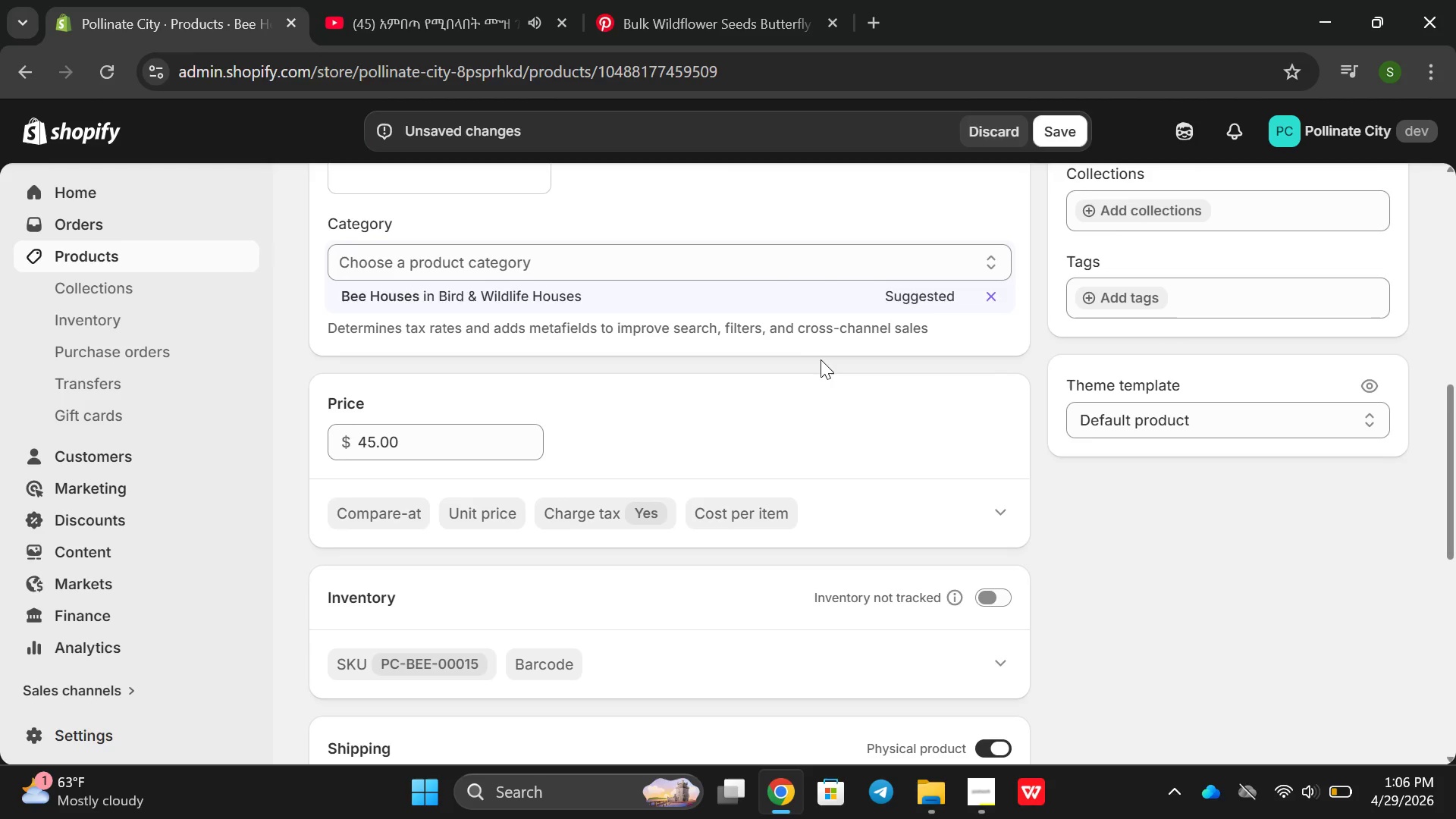 
left_click([912, 298])
 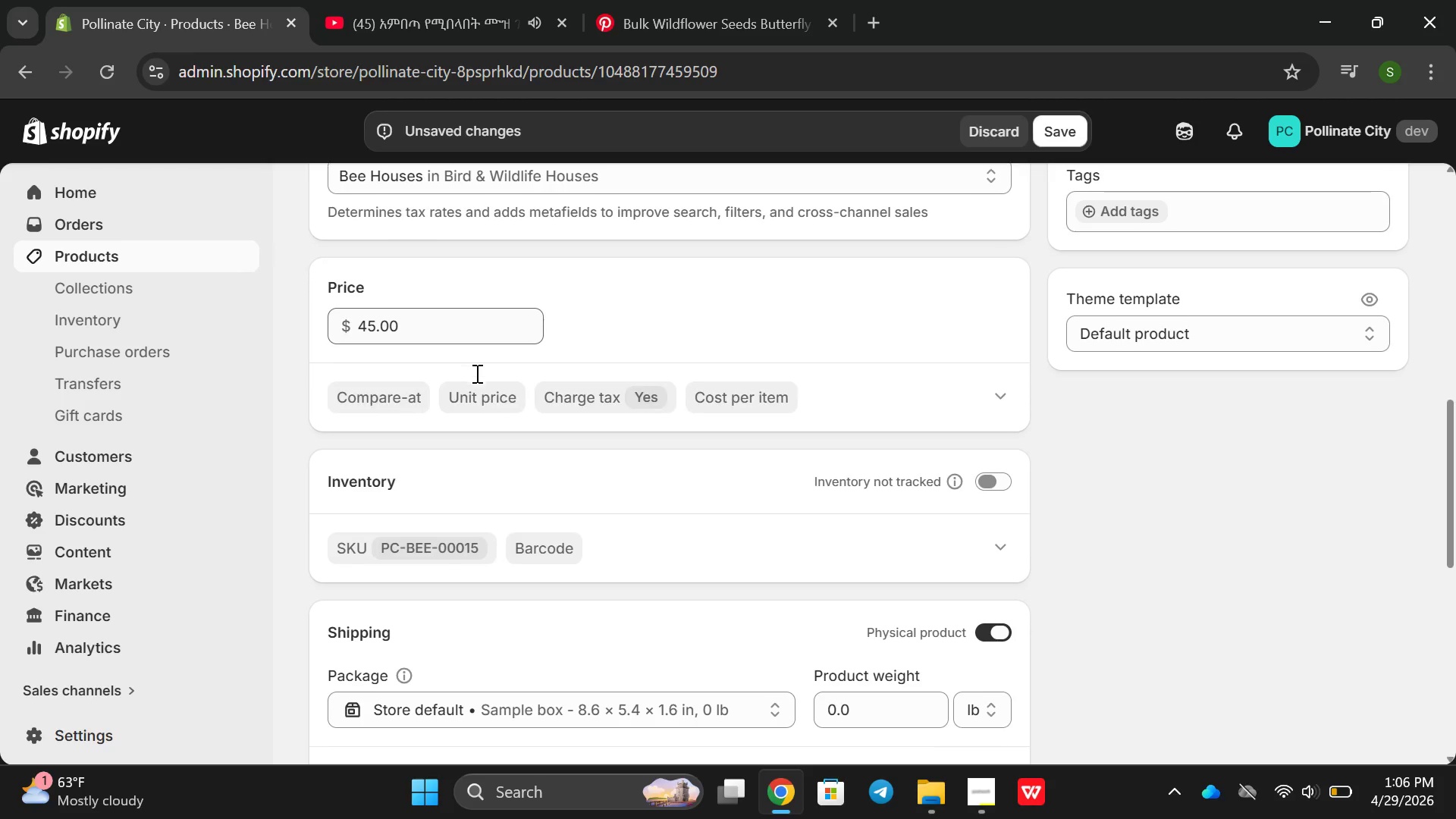 
left_click([589, 398])
 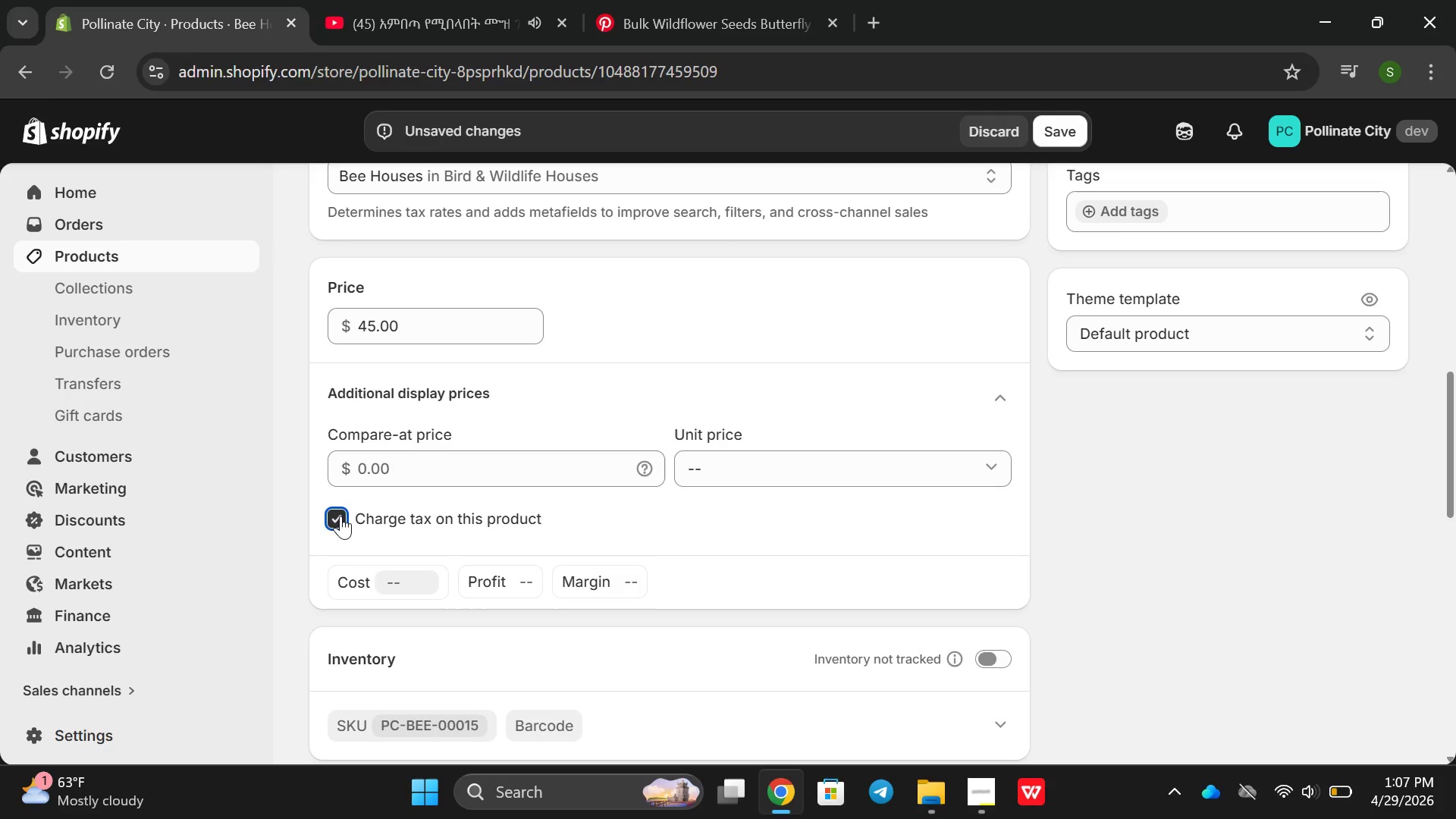 
left_click([332, 514])
 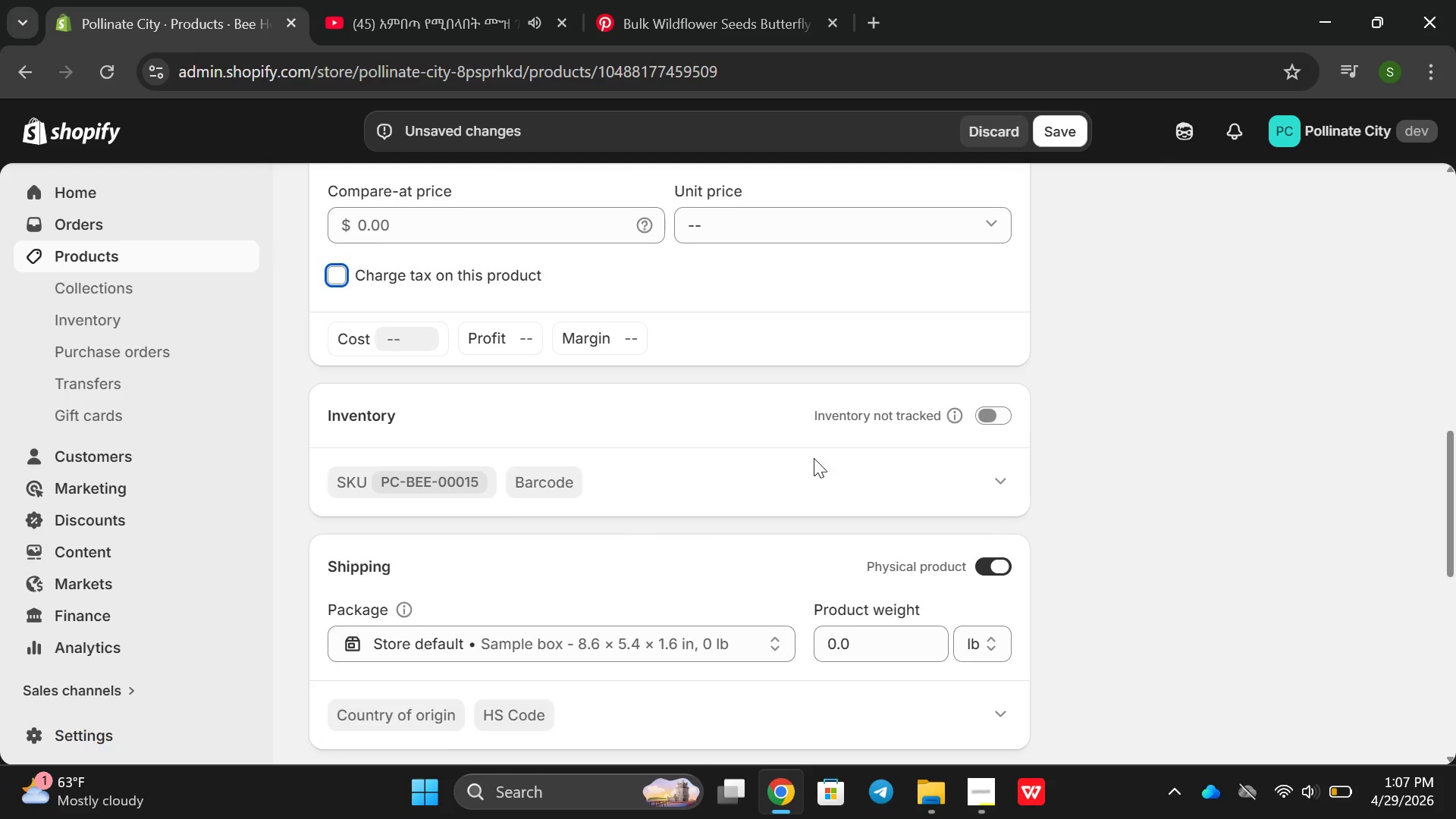 
left_click([996, 422])
 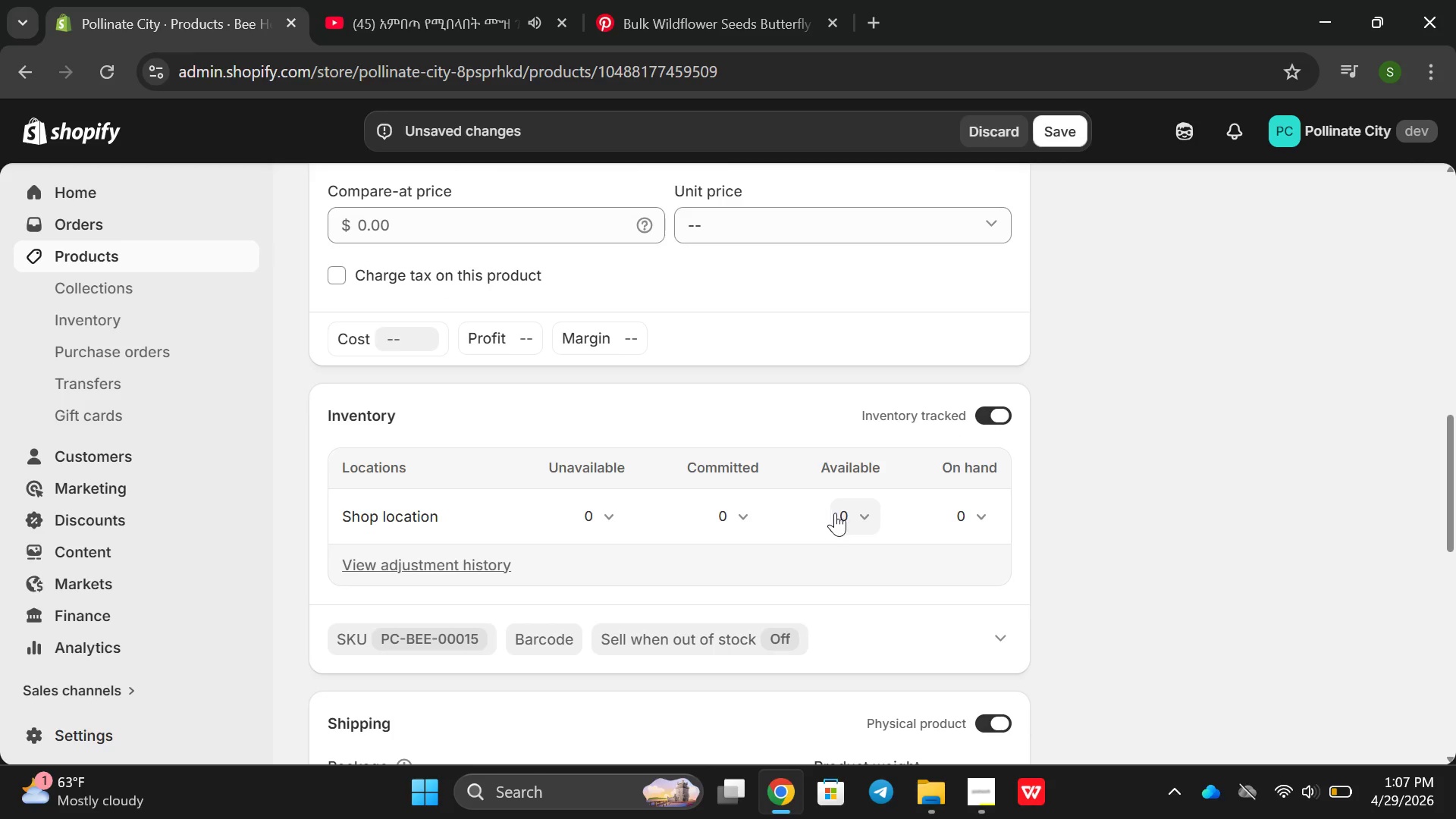 
left_click([835, 513])
 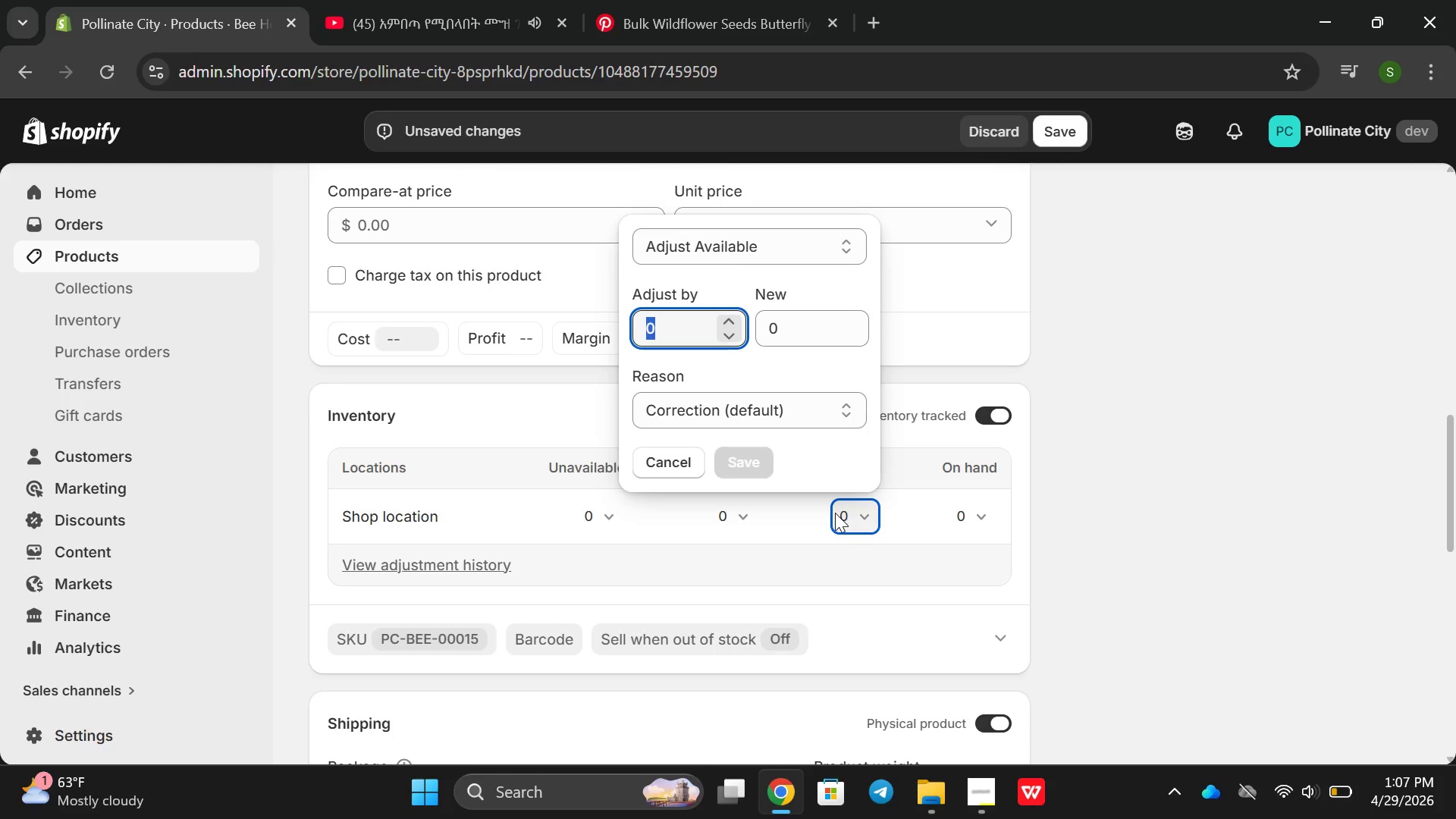 
type(1000)
 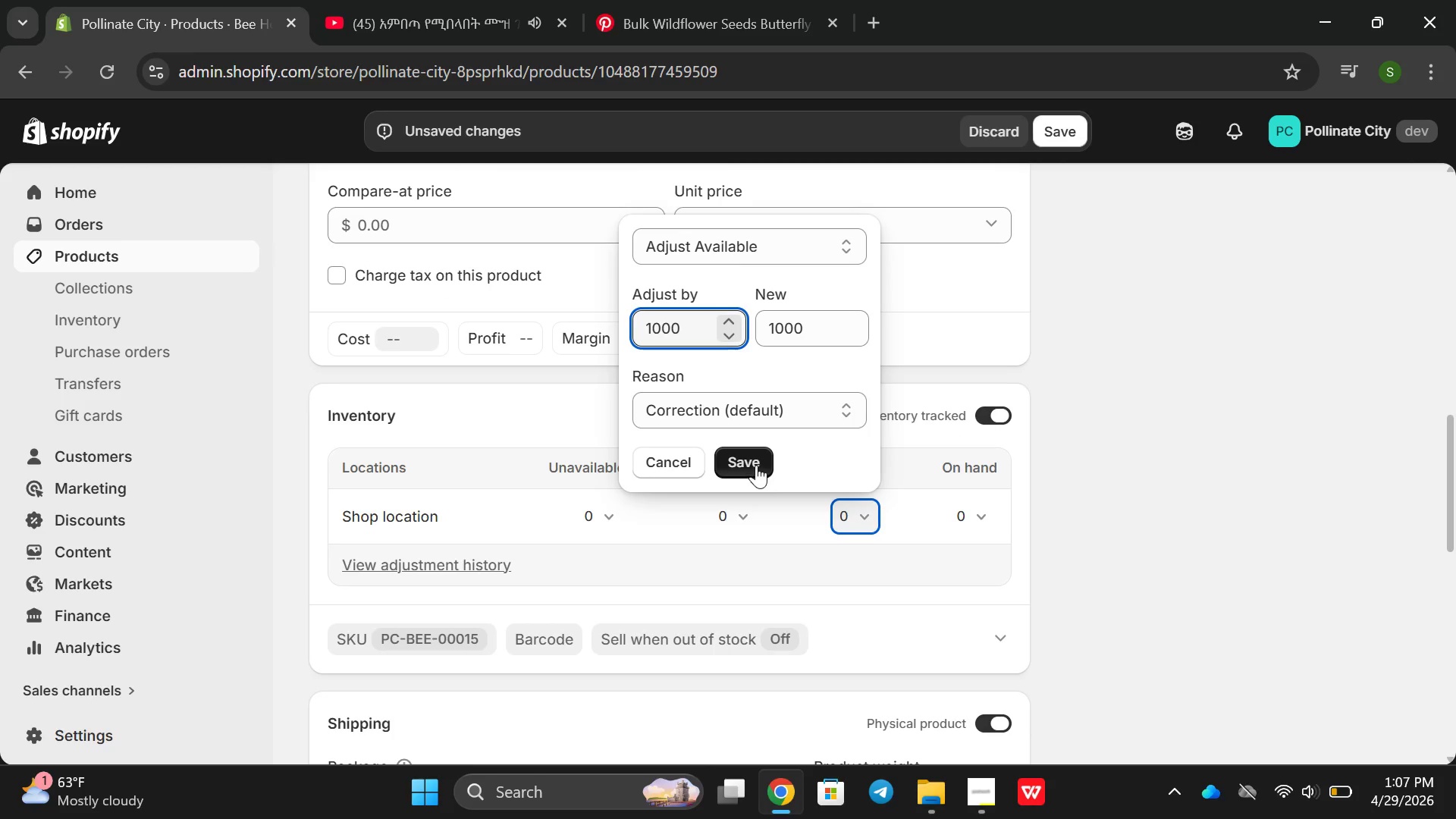 
left_click([756, 465])
 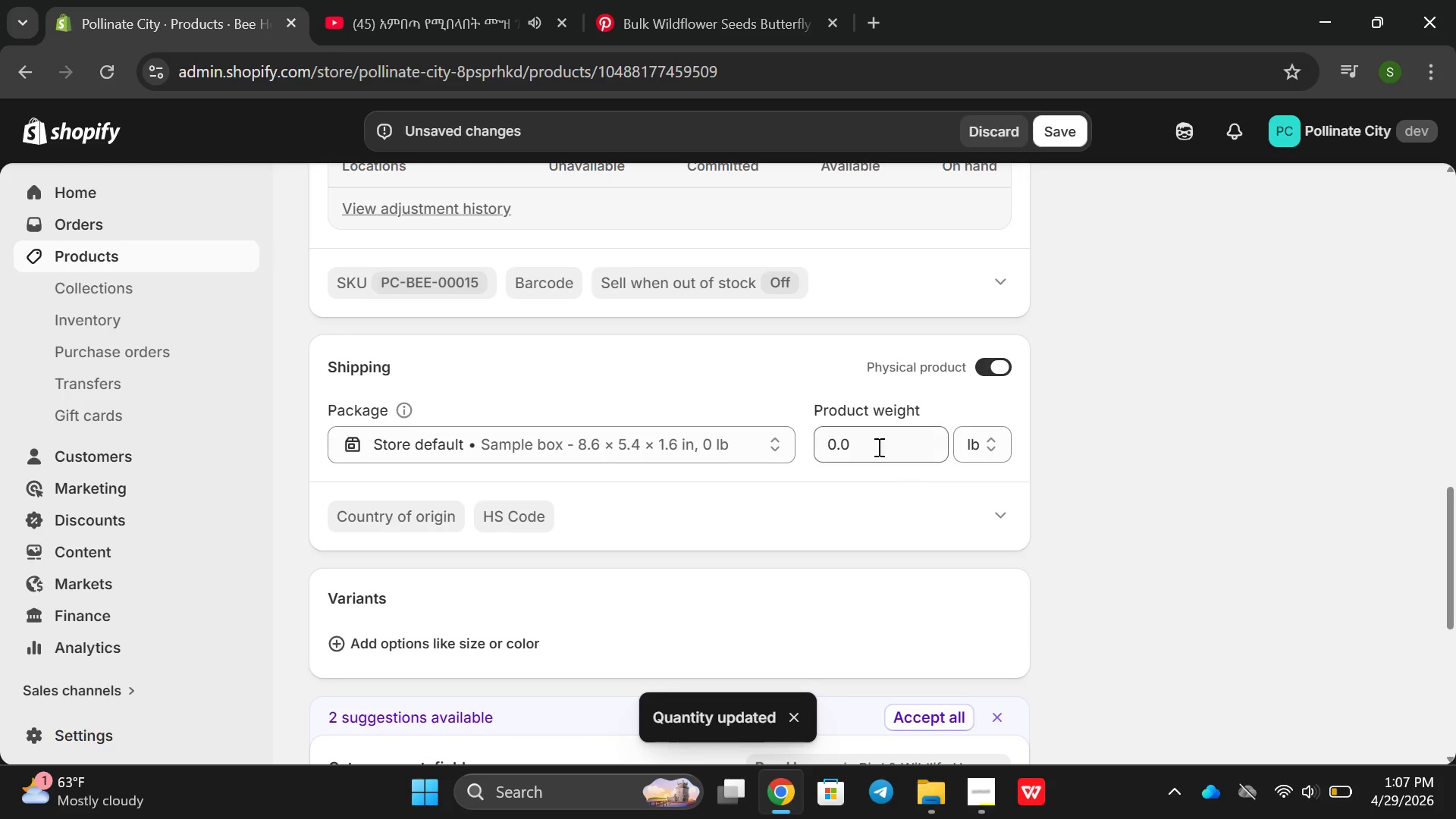 
left_click([837, 448])
 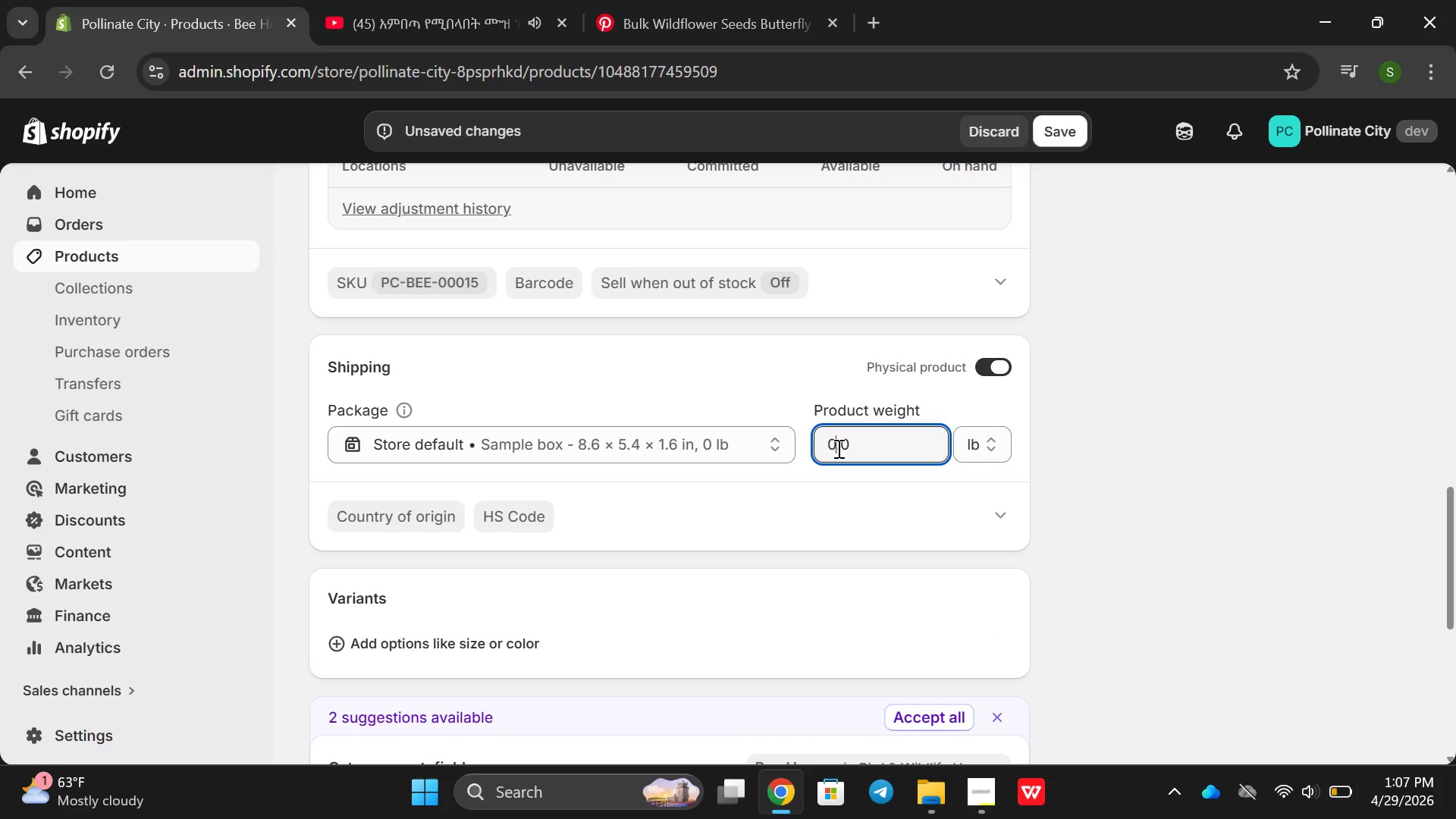 
wait(5.81)
 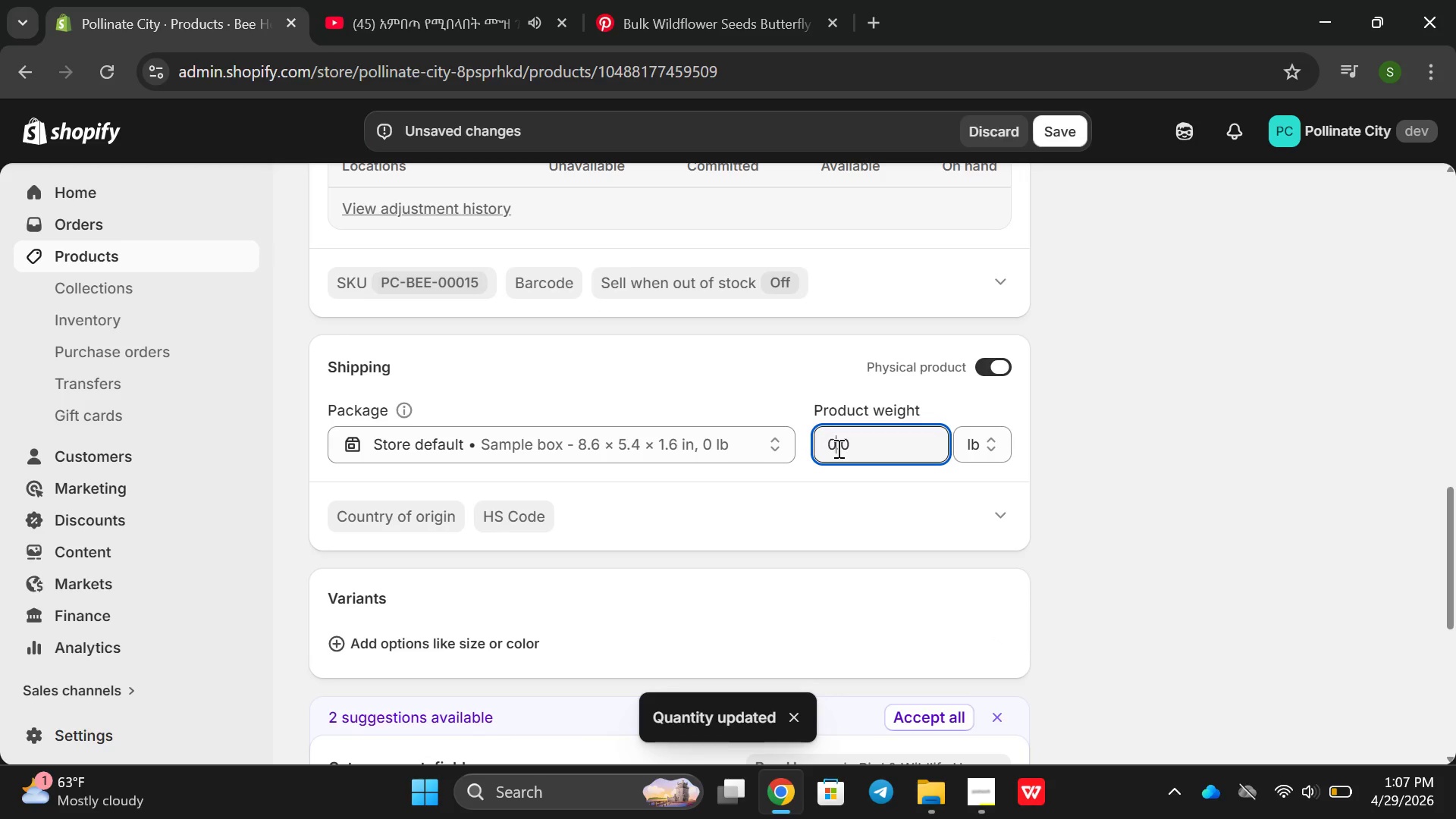 
type(12001200)
 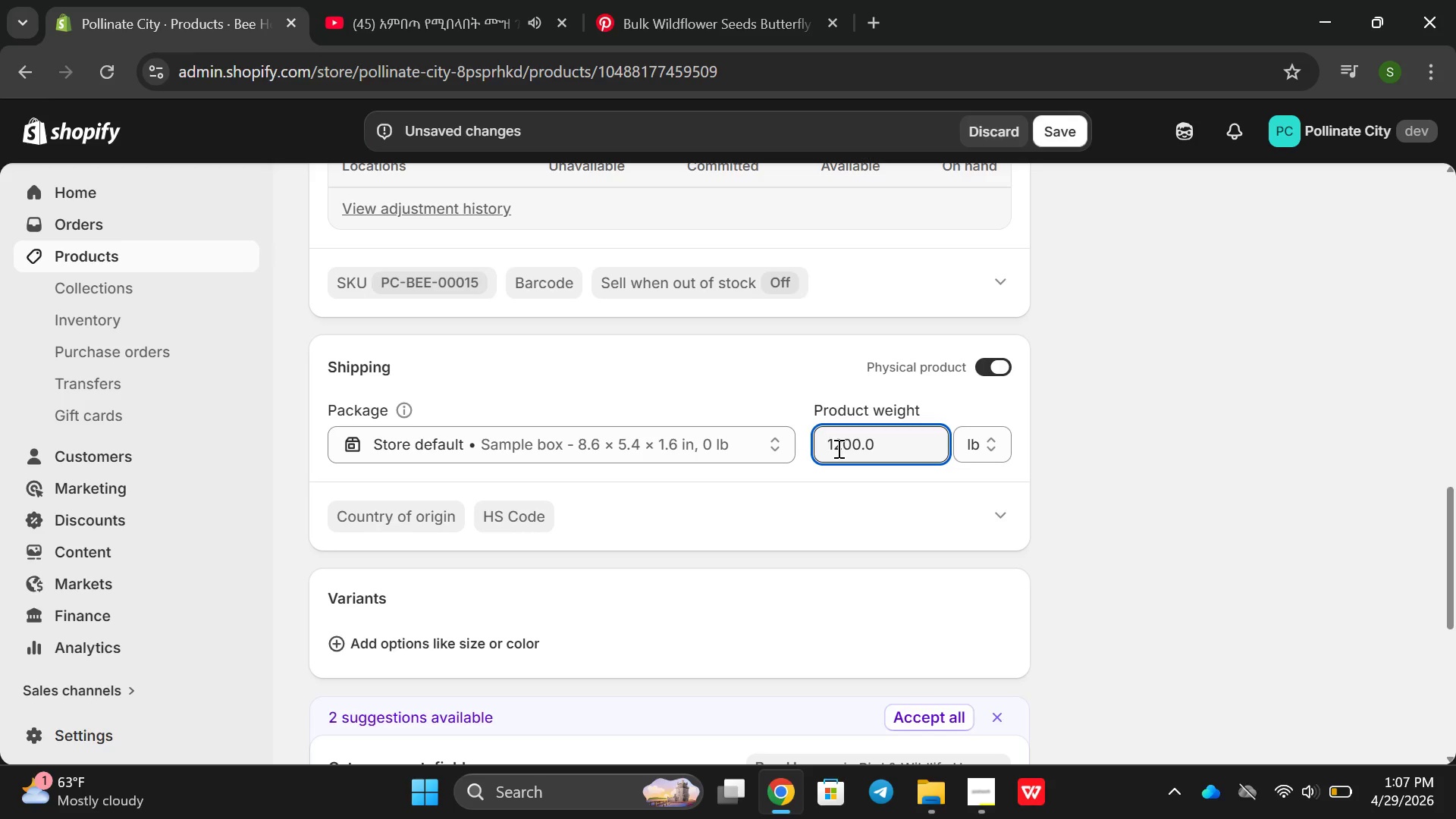 
hold_key(key=Backspace, duration=0.84)
 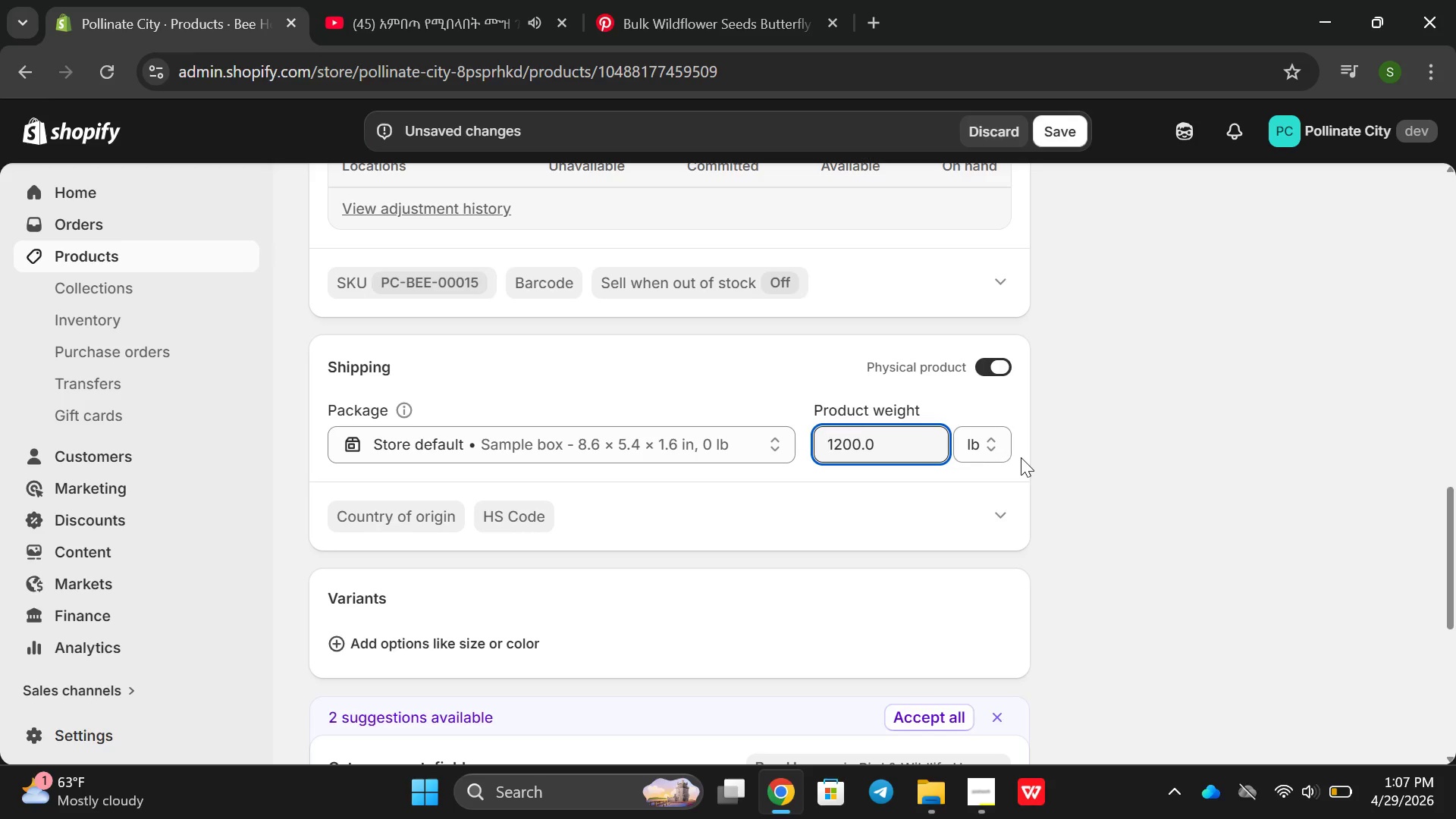 
left_click([970, 452])
 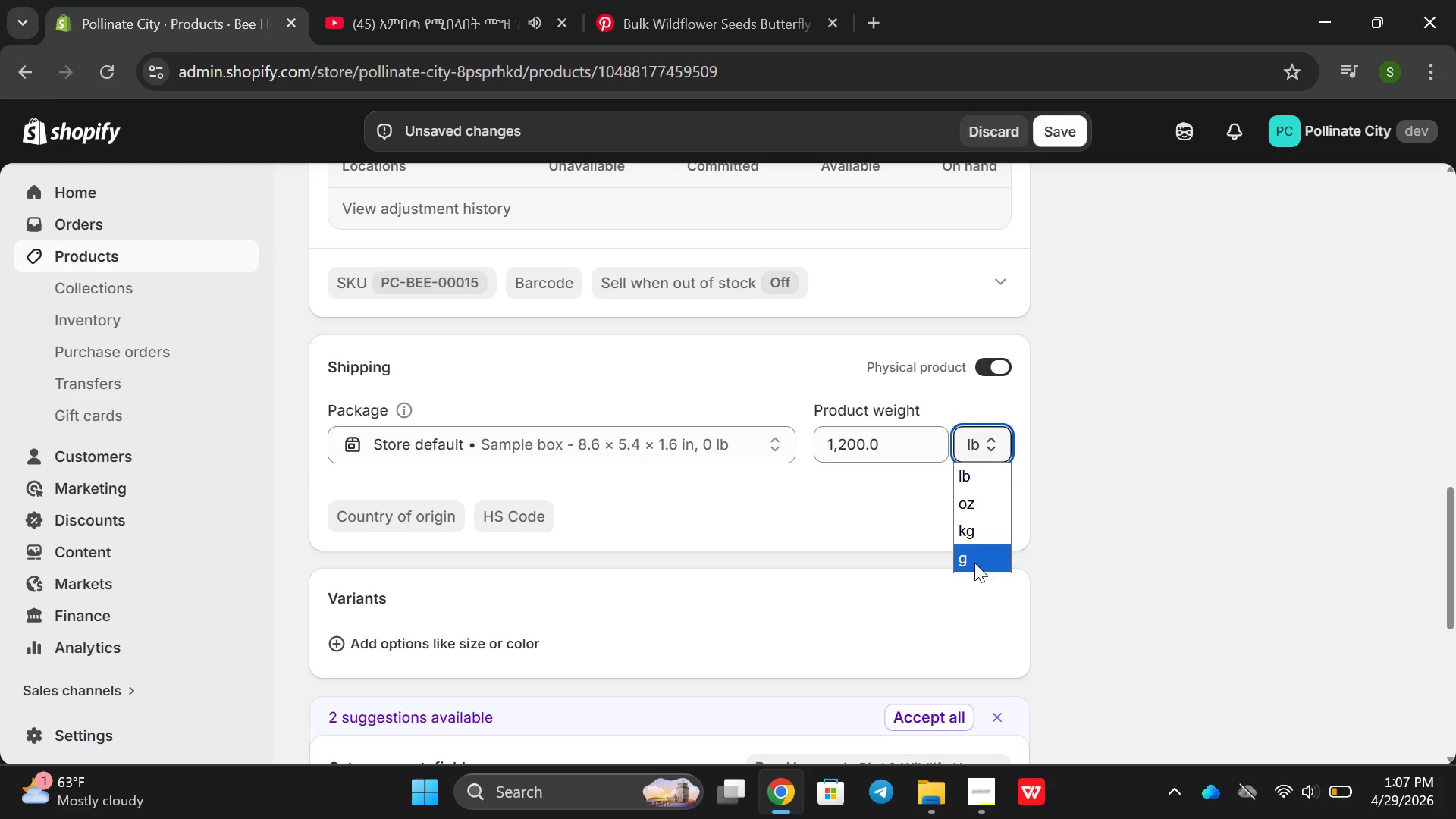 
left_click([974, 563])
 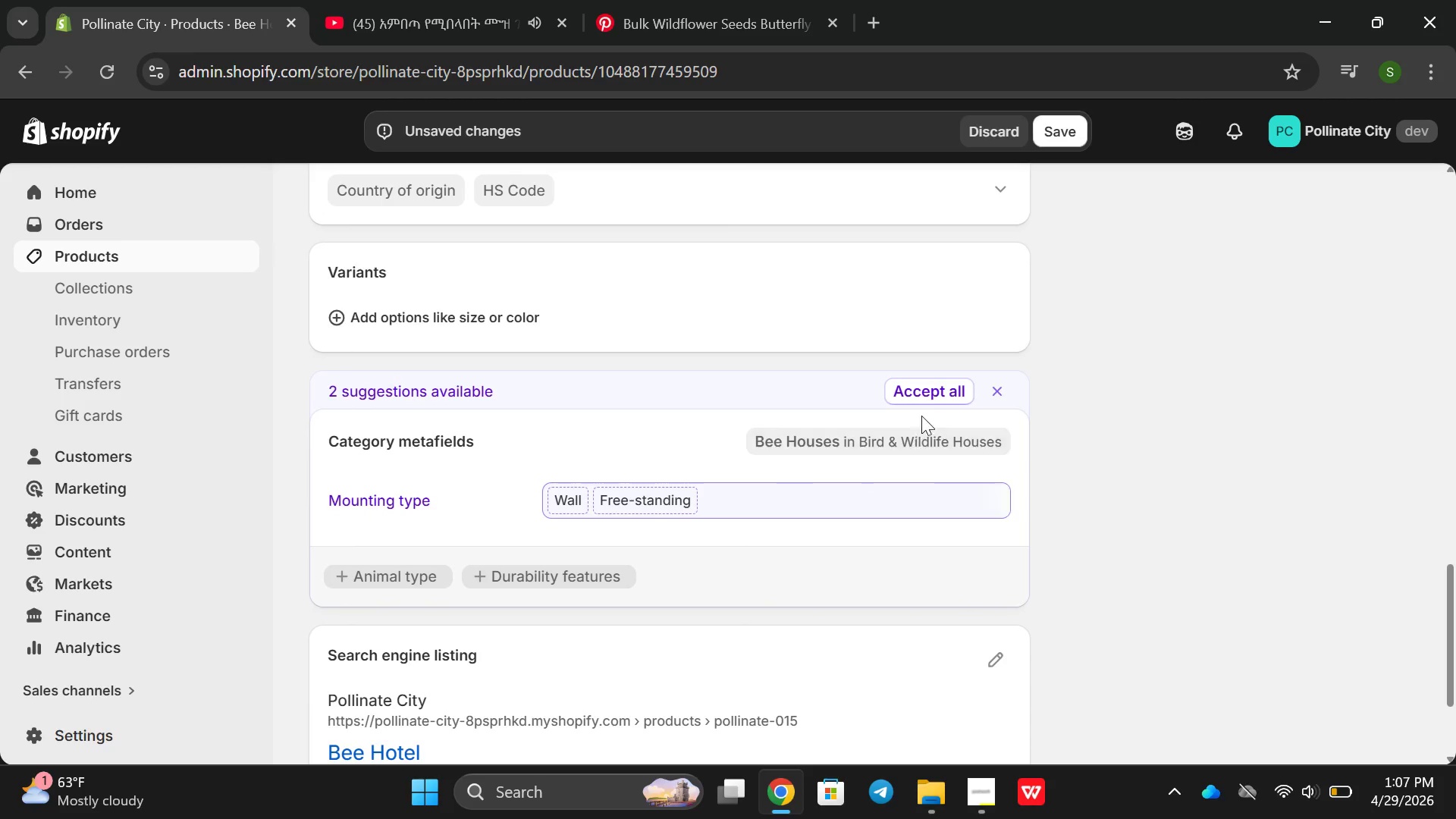 
left_click([935, 377])
 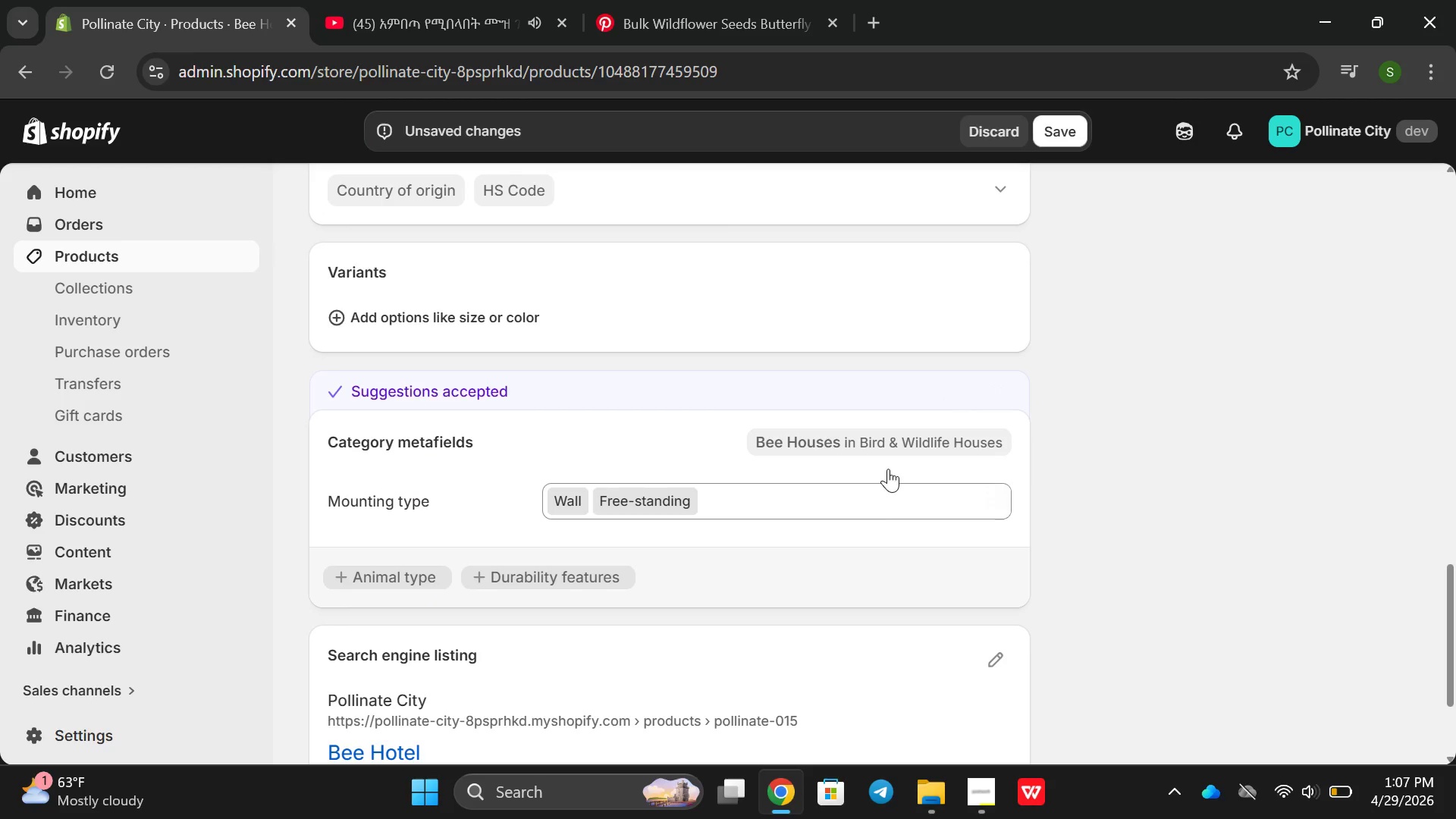 
mouse_move([909, 484])
 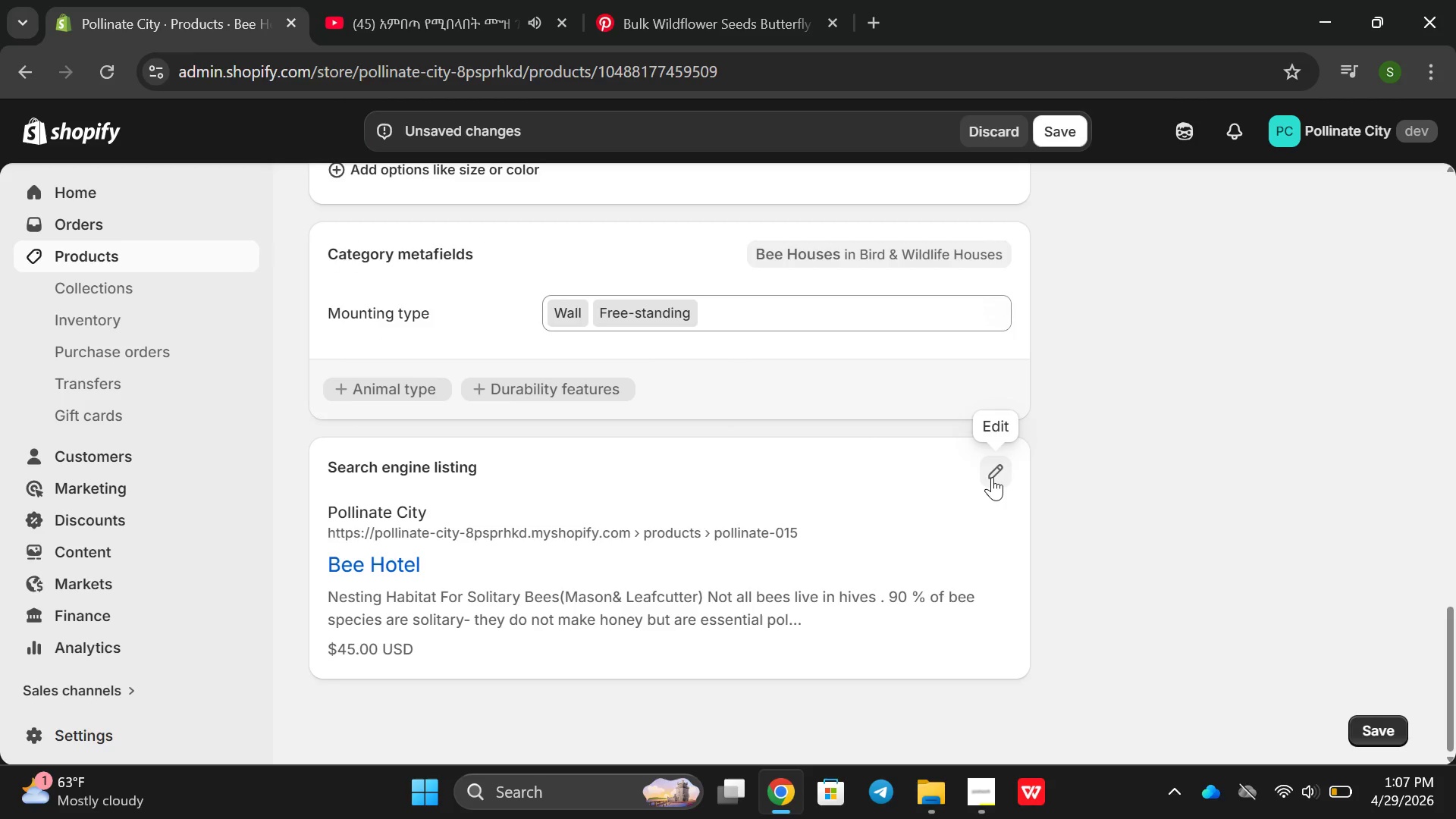 
left_click([992, 477])
 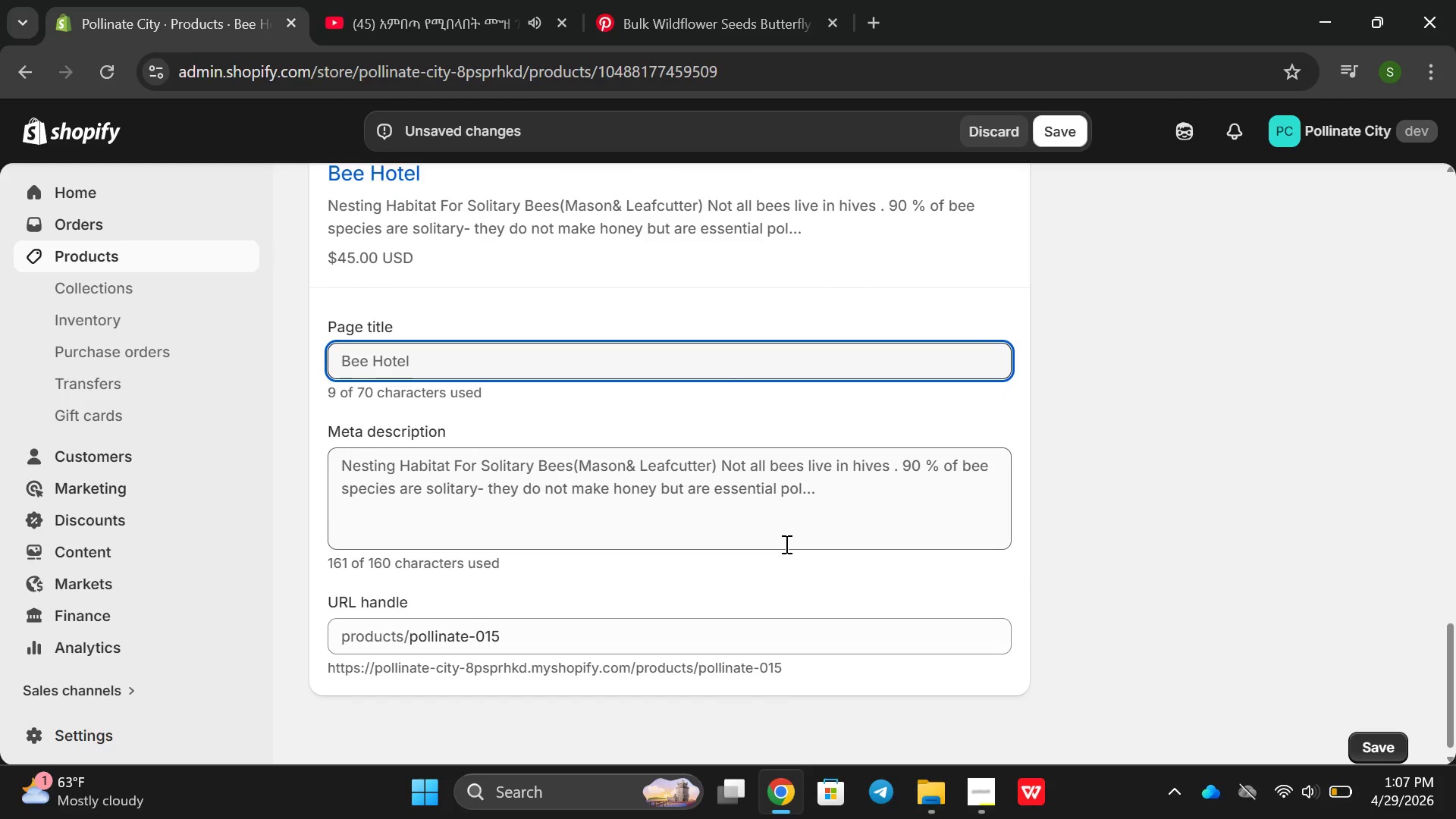 
double_click([785, 544])
 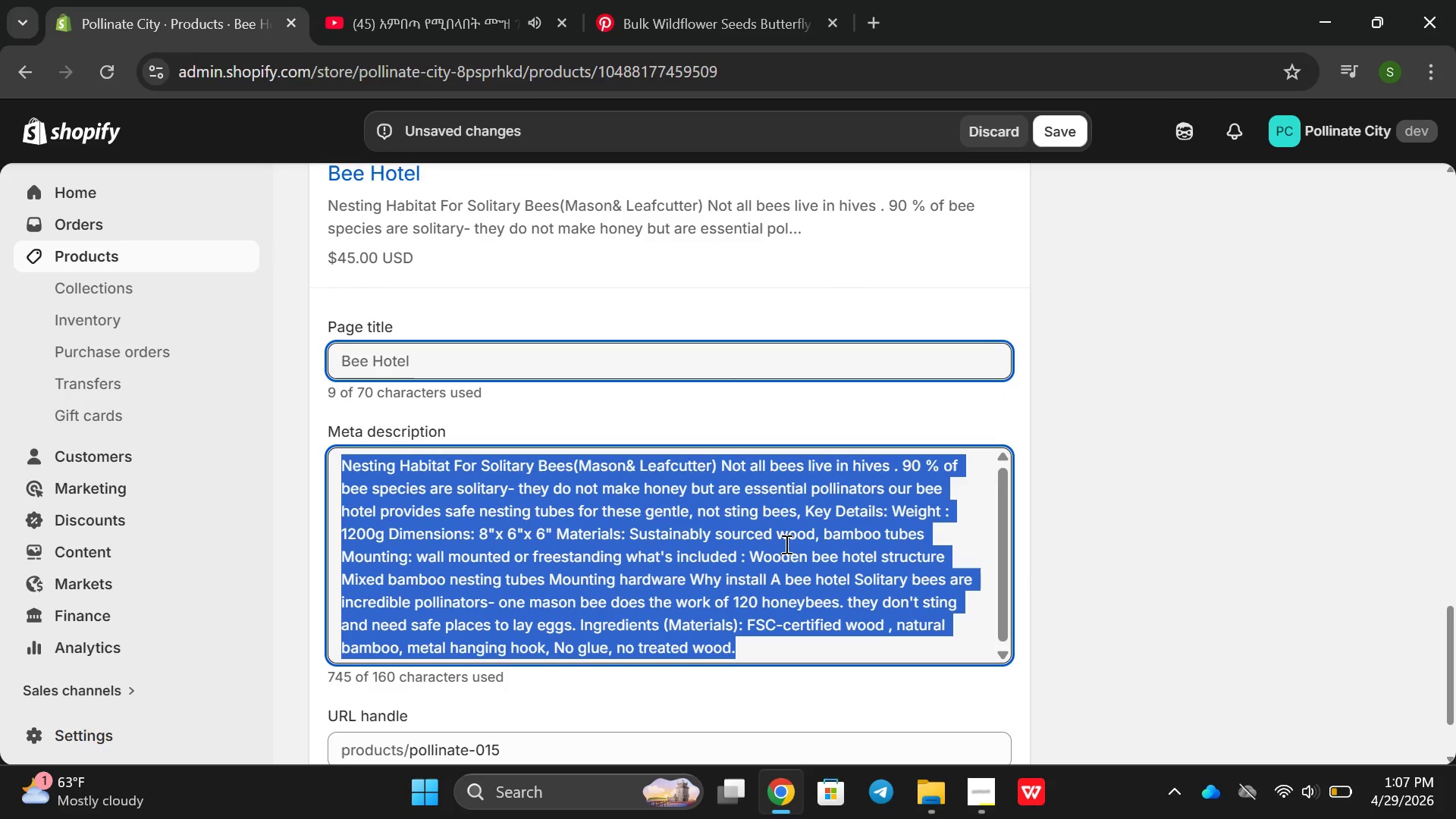 
triple_click([785, 544])
 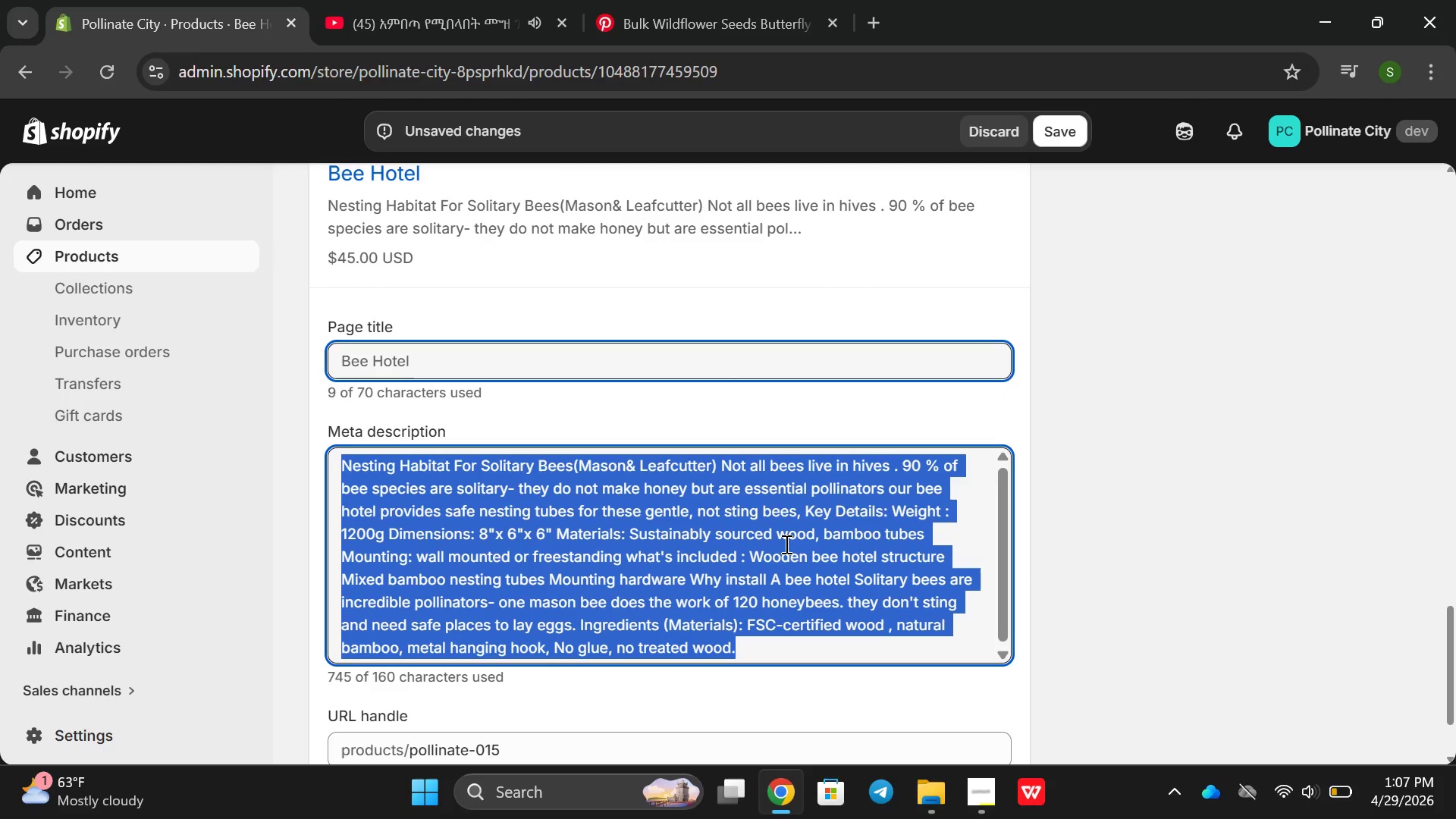 
wait(8.38)
 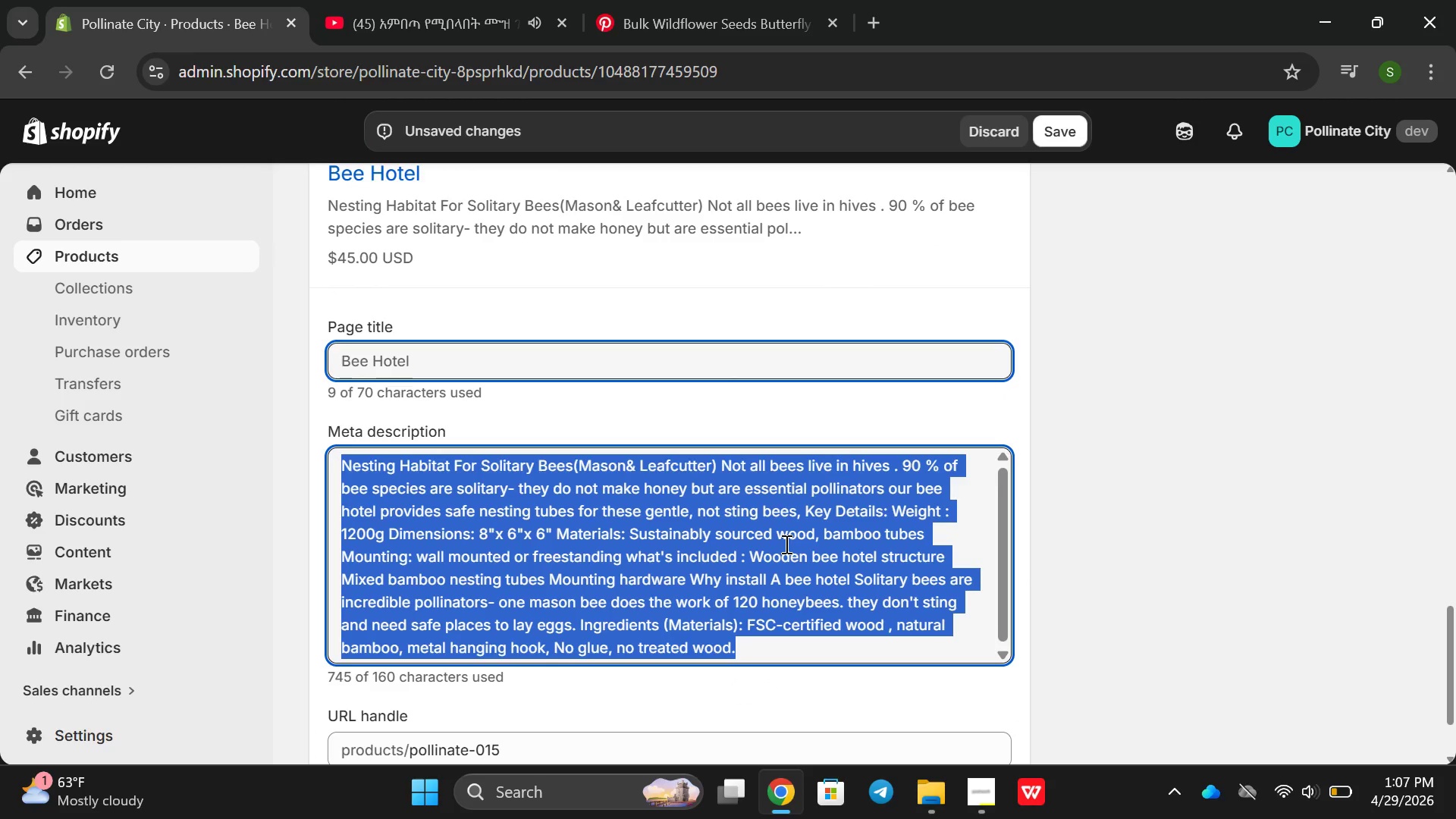 
type(Procide a )
key(Backspace)
key(Backspace)
key(Backspace)
key(Backspace)
key(Backspace)
key(Backspace)
key(Backspace)
type(vide a home for solitary bees wuth)
key(Backspace)
key(Backspace)
key(Backspace)
type(ith i)
key(Backspace)
type(our handicraft urban bee hotel )
key(Backspace)
type(, Supportts )
key(Backspace)
key(Backspace)
key(Backspace)
type(s amason)
key(Backspace)
key(Backspace)
key(Backspace)
key(Backspace)
key(Backspace)
key(Backspace)
type(a)
key(Backspace)
type(masons and leadcutter beesm)
key(Backspace)
type(, DA)
key(Backspace)
key(Backspace)
type(SAce)
key(Backspace)
key(Backspace)
key(Backspace)
key(Backspace)
type(a)
key(Backspace)
type(Save the bees in your gardent)
key(Backspace)
type(.)
 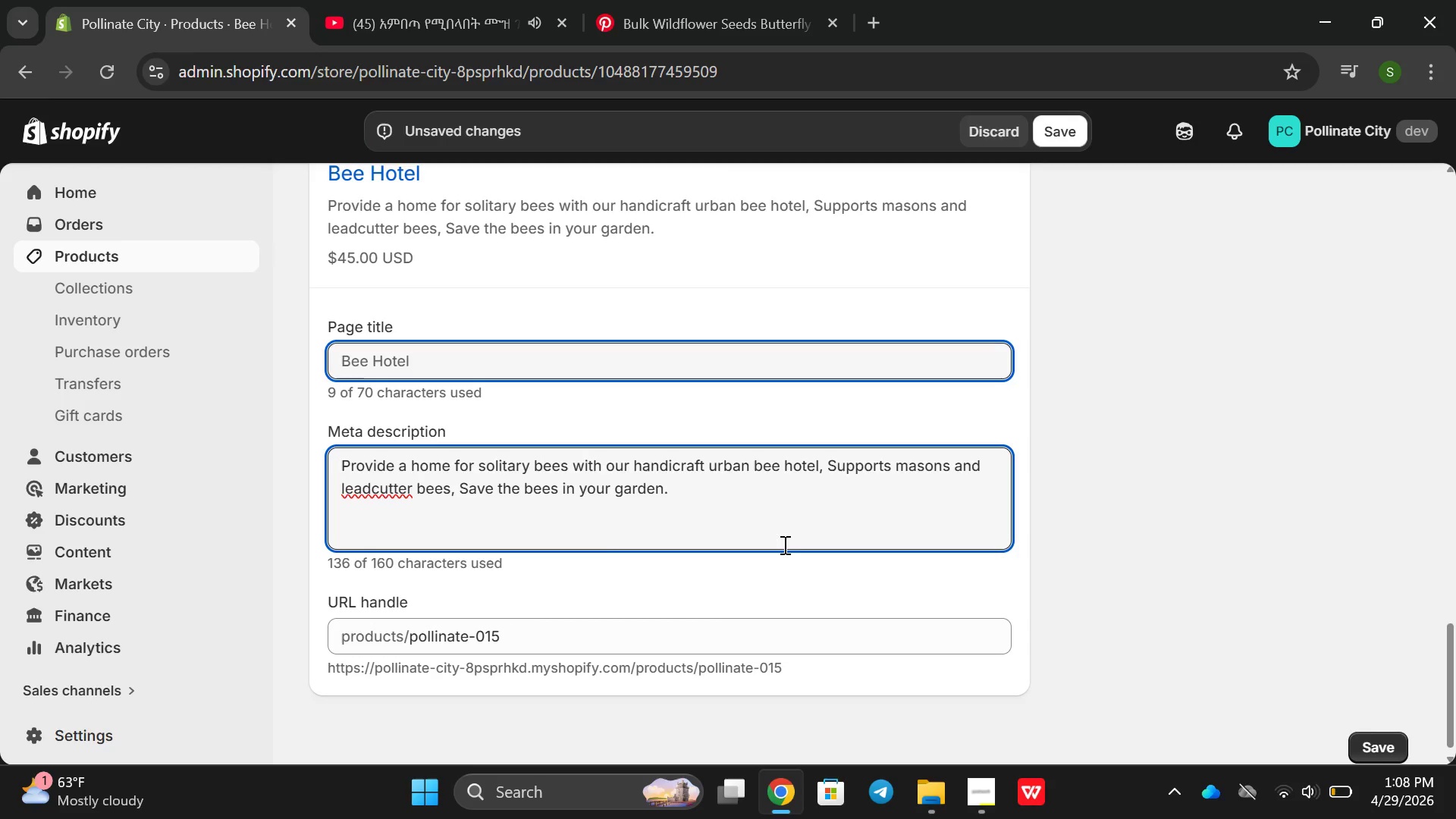 
left_click([373, 491])
 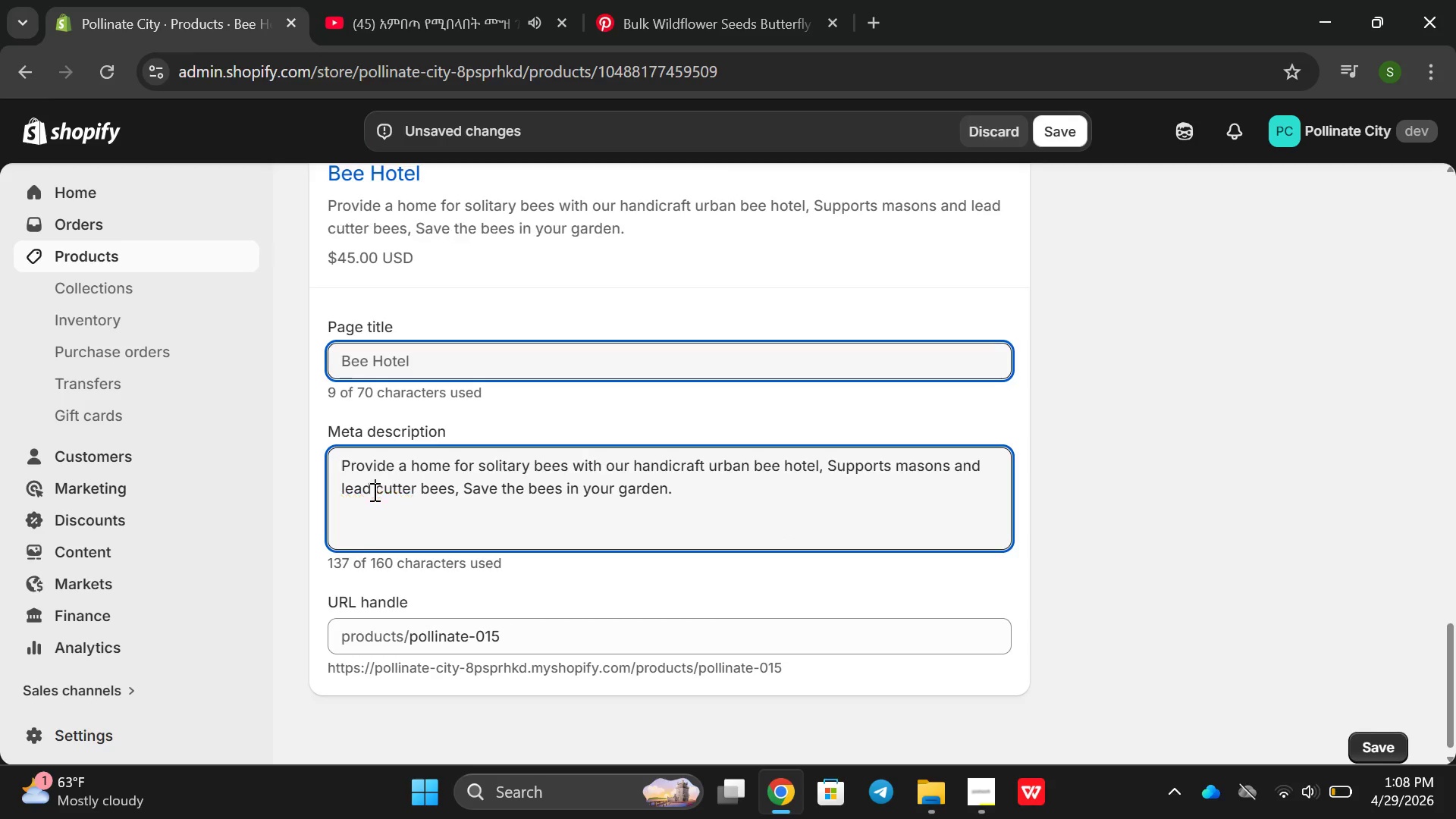 
key(Space)
 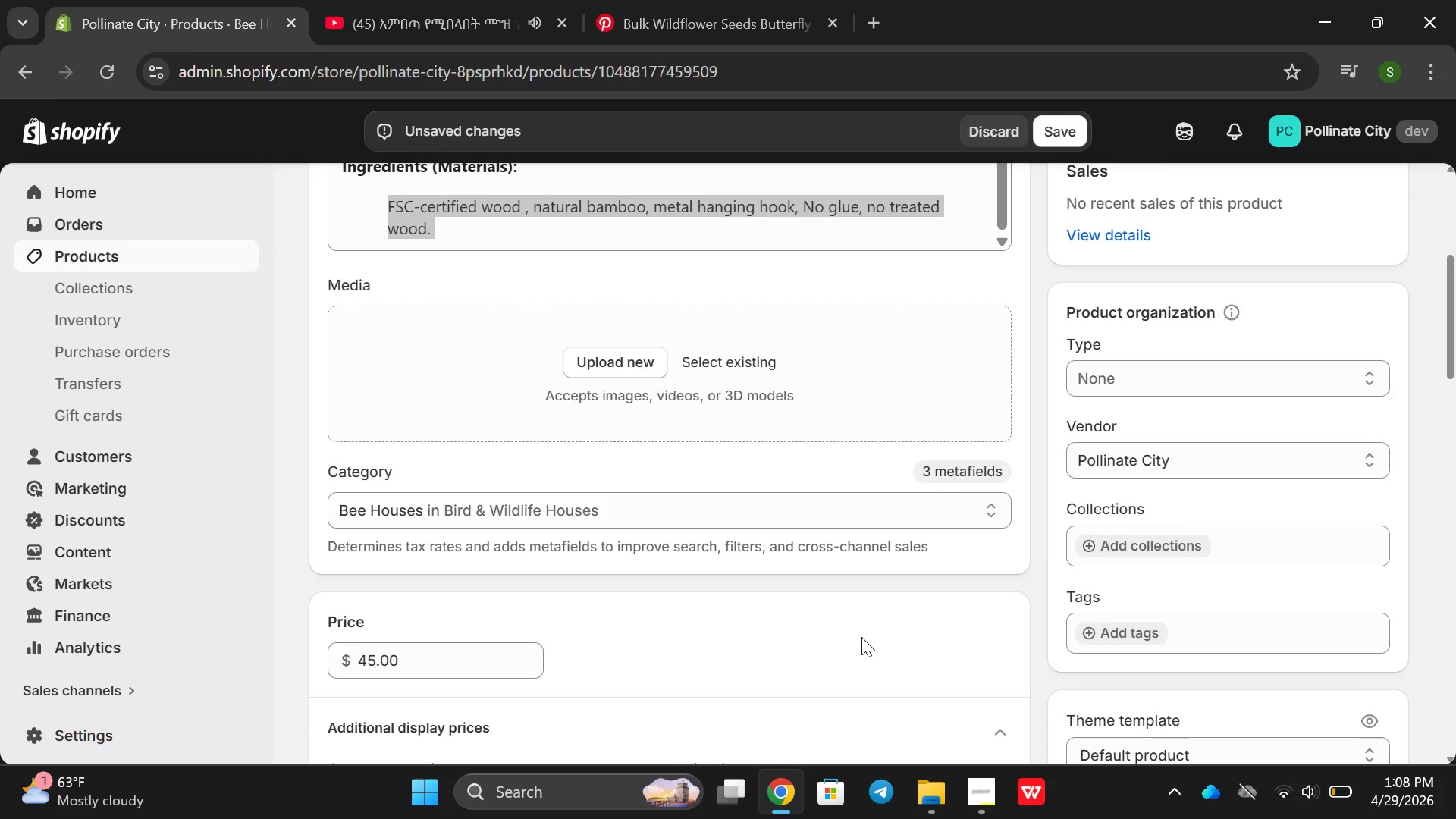 
wait(5.06)
 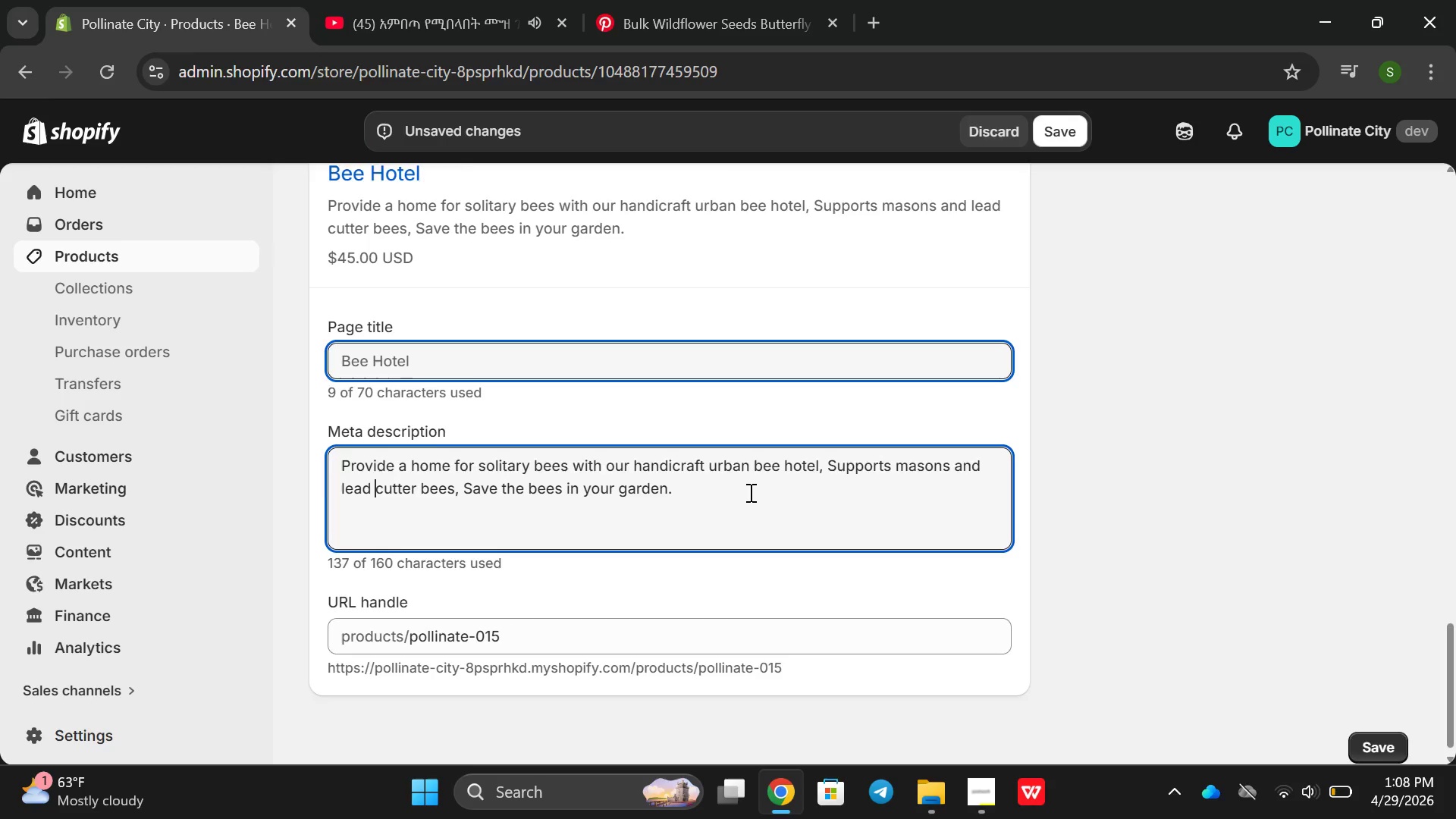 
left_click([1120, 626])
 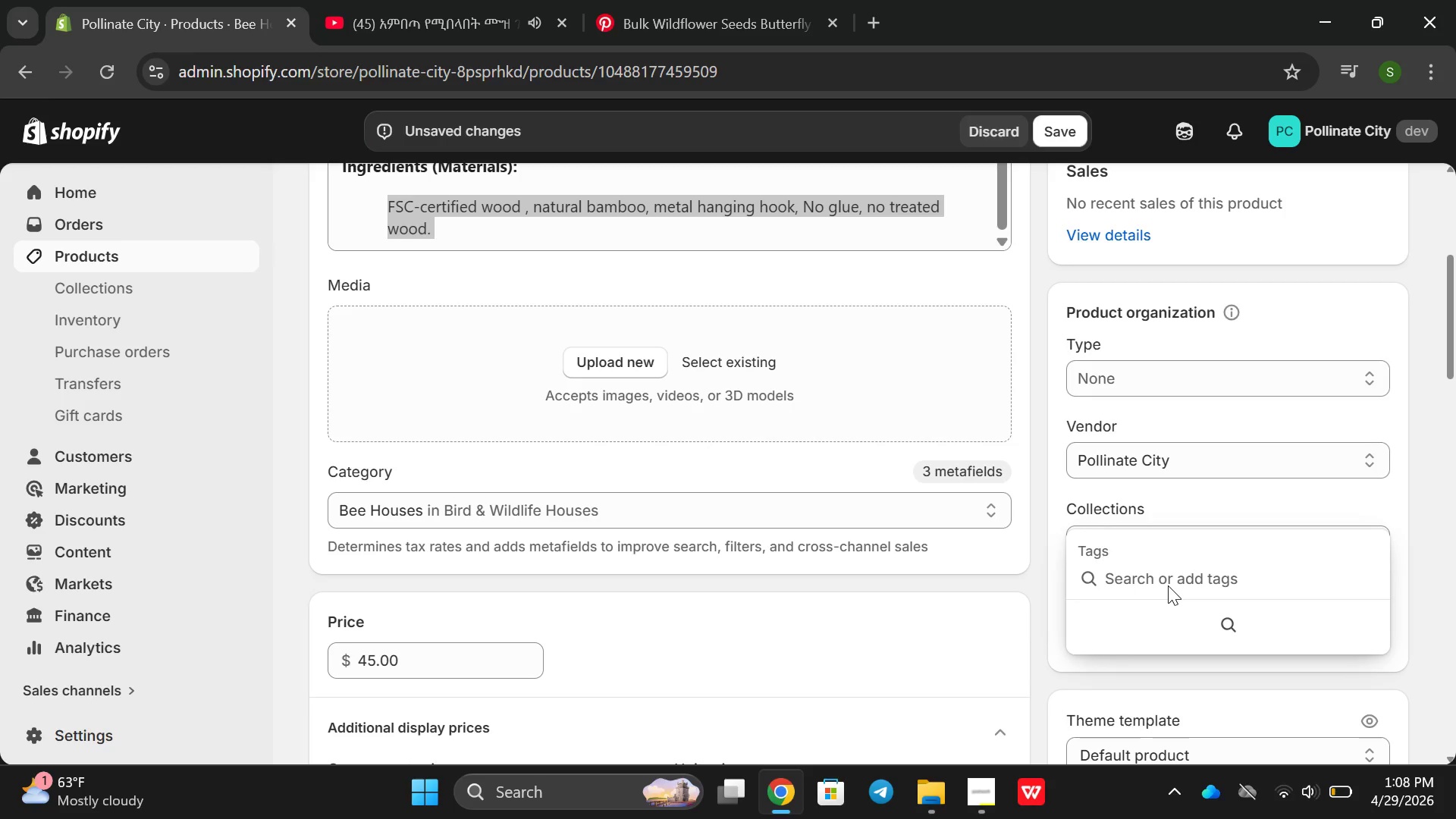 
type(Urban BEel)
key(Backspace)
key(Backspace)
key(Backspace)
type(eekeeping, dav)
key(Backspace)
key(Backspace)
key(Backspace)
type(save ten )
key(Backspace)
key(Backspace)
key(Backspace)
key(Backspace)
type(the Bees )
key(Backspace)
type(, Bee Hotel ,Solity)
key(Backspace)
key(Backspace)
type(ary )
key(Backspace)
key(Backspace)
key(Backspace)
key(Backspace)
type(rary )
key(Backspace)
key(Backspace)
key(Backspace)
key(Backspace)
key(Backspace)
type(rat)
key(Backspace)
type(r)
key(Backspace)
key(Backspace)
key(Backspace)
type(tary Bees m )
key(Backspace)
key(Backspace)
key(Backspace)
type(,)
 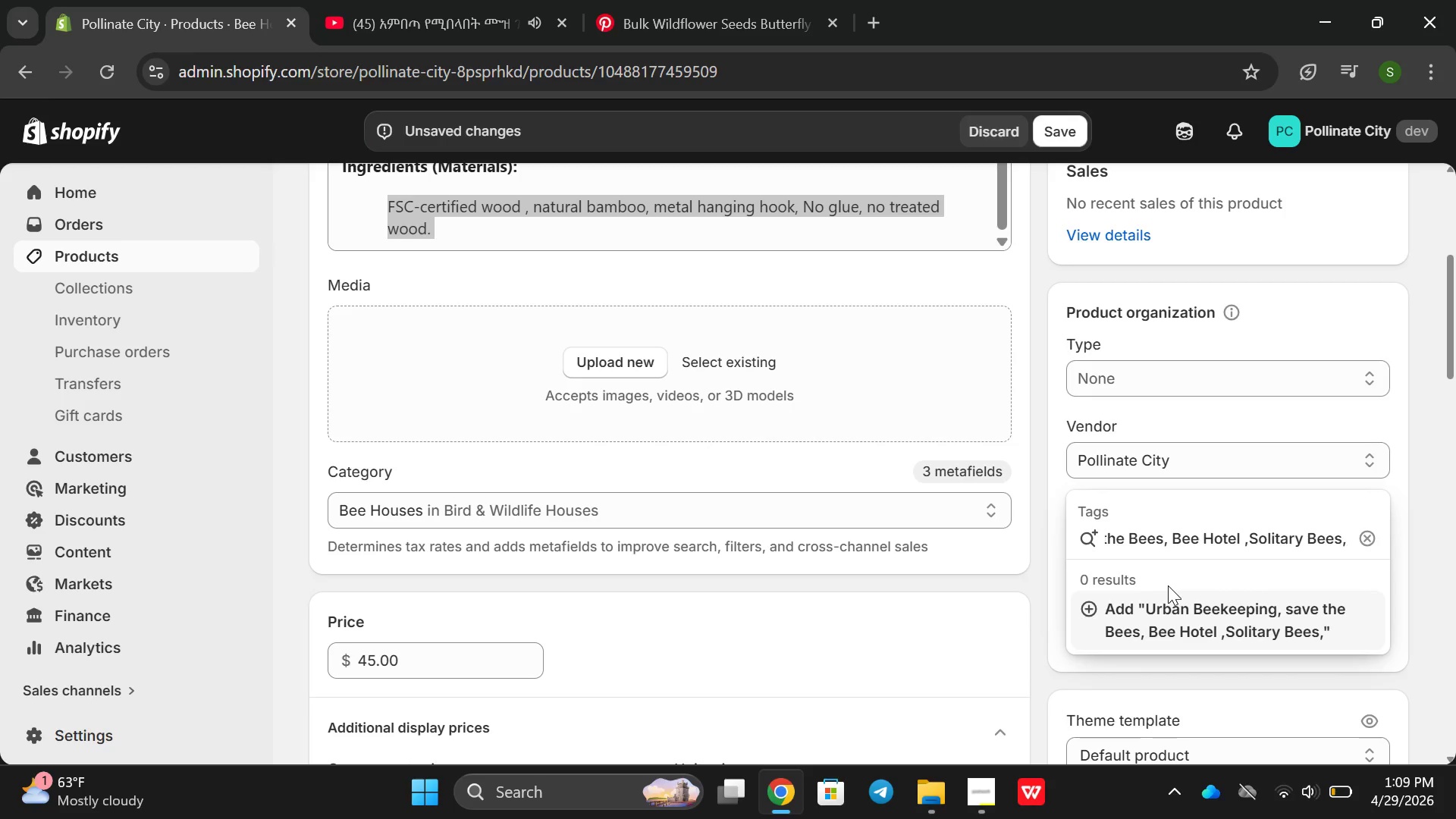 
 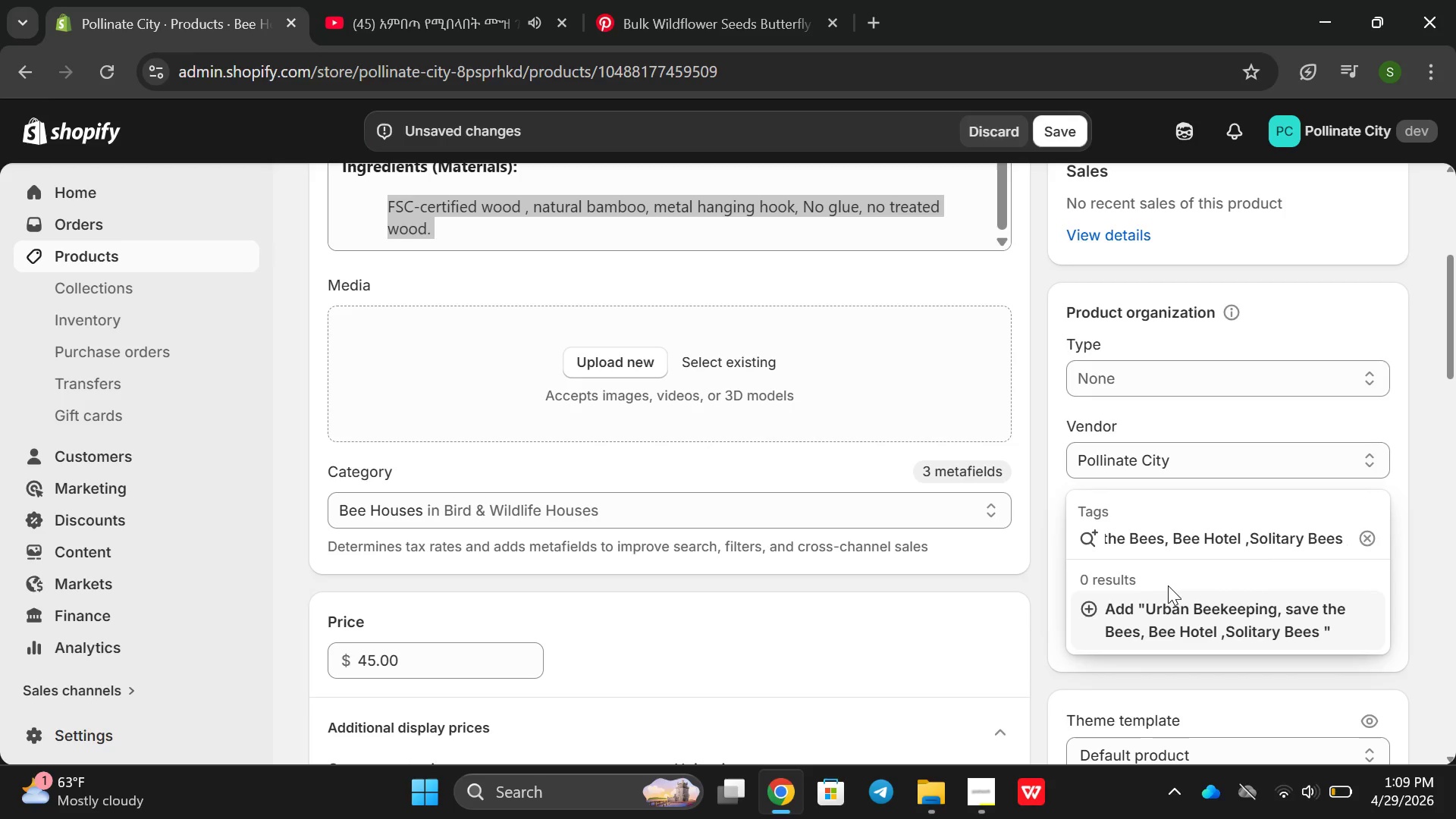 
key(Alt+AltRight)
 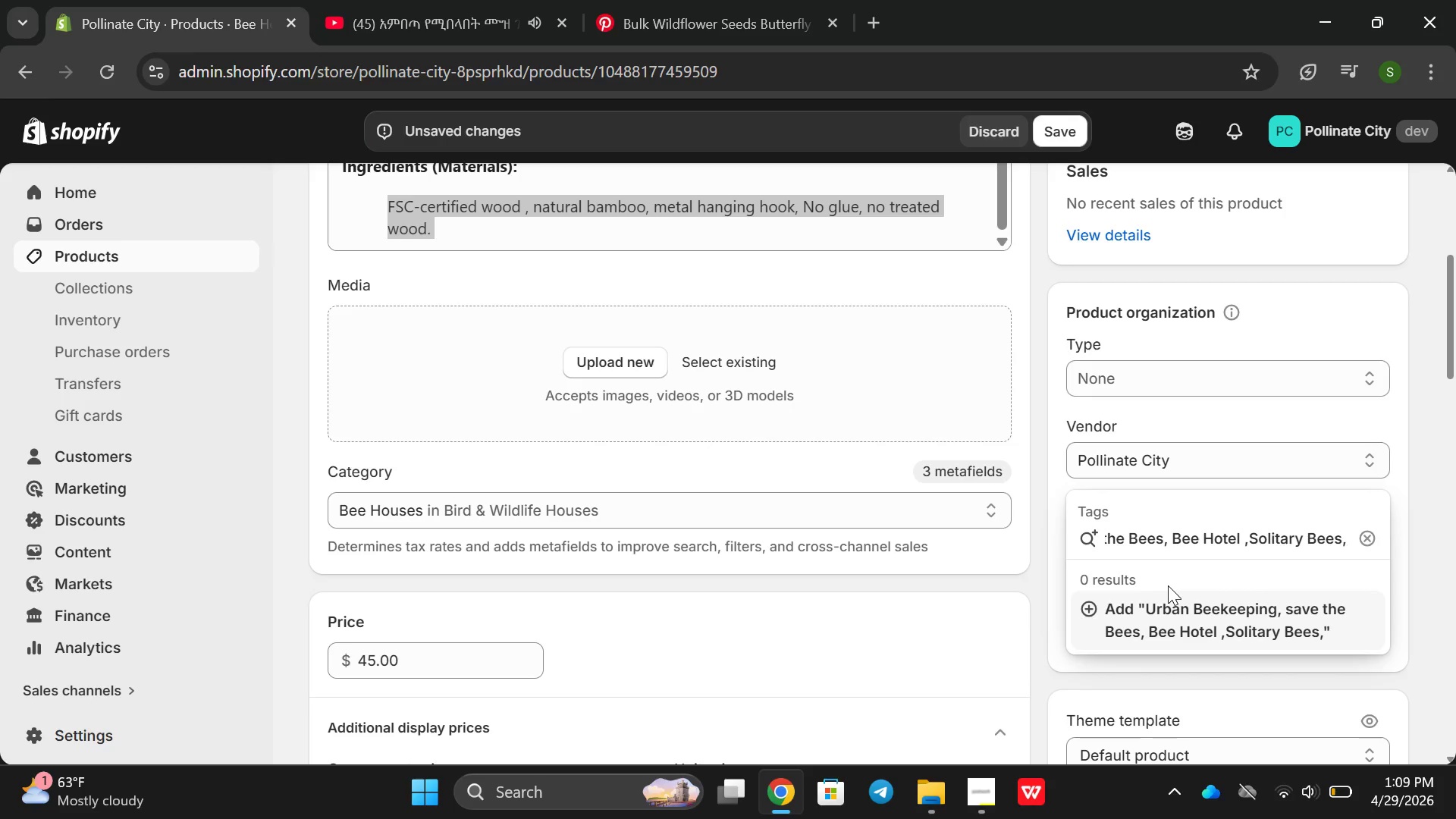 
type(MAson)
key(Backspace)
key(Backspace)
key(Backspace)
key(Backspace)
key(Backspace)
type( Maosn BEes )
key(Backspace)
key(Backspace)
key(Backspace)
key(Backspace)
type(es)
key(Backspace)
type(es, ;e)
key(Backspace)
key(Backspace)
type(Leadcutter Bees)
 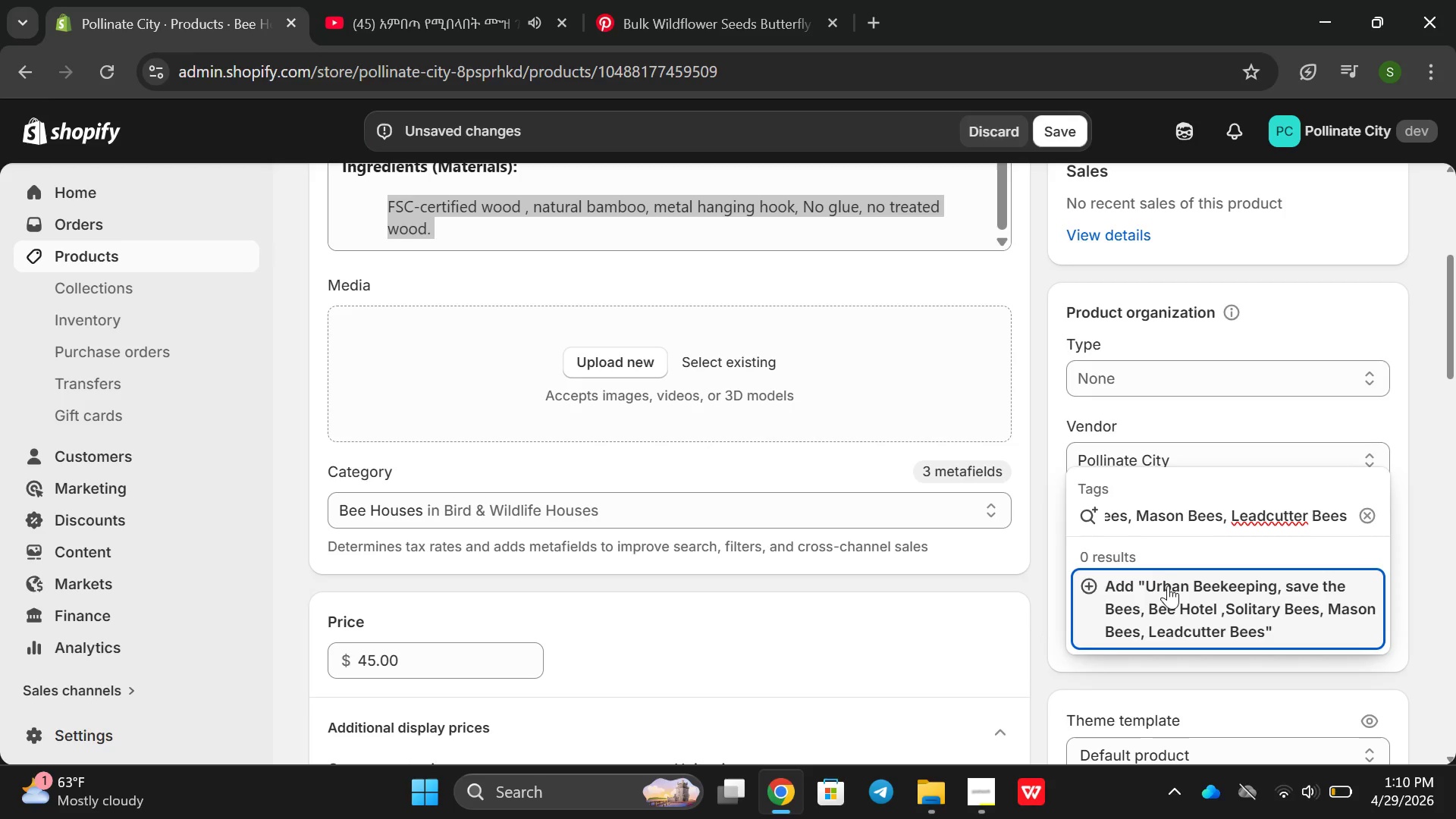 
hold_key(key=ArrowLeft, duration=0.86)
 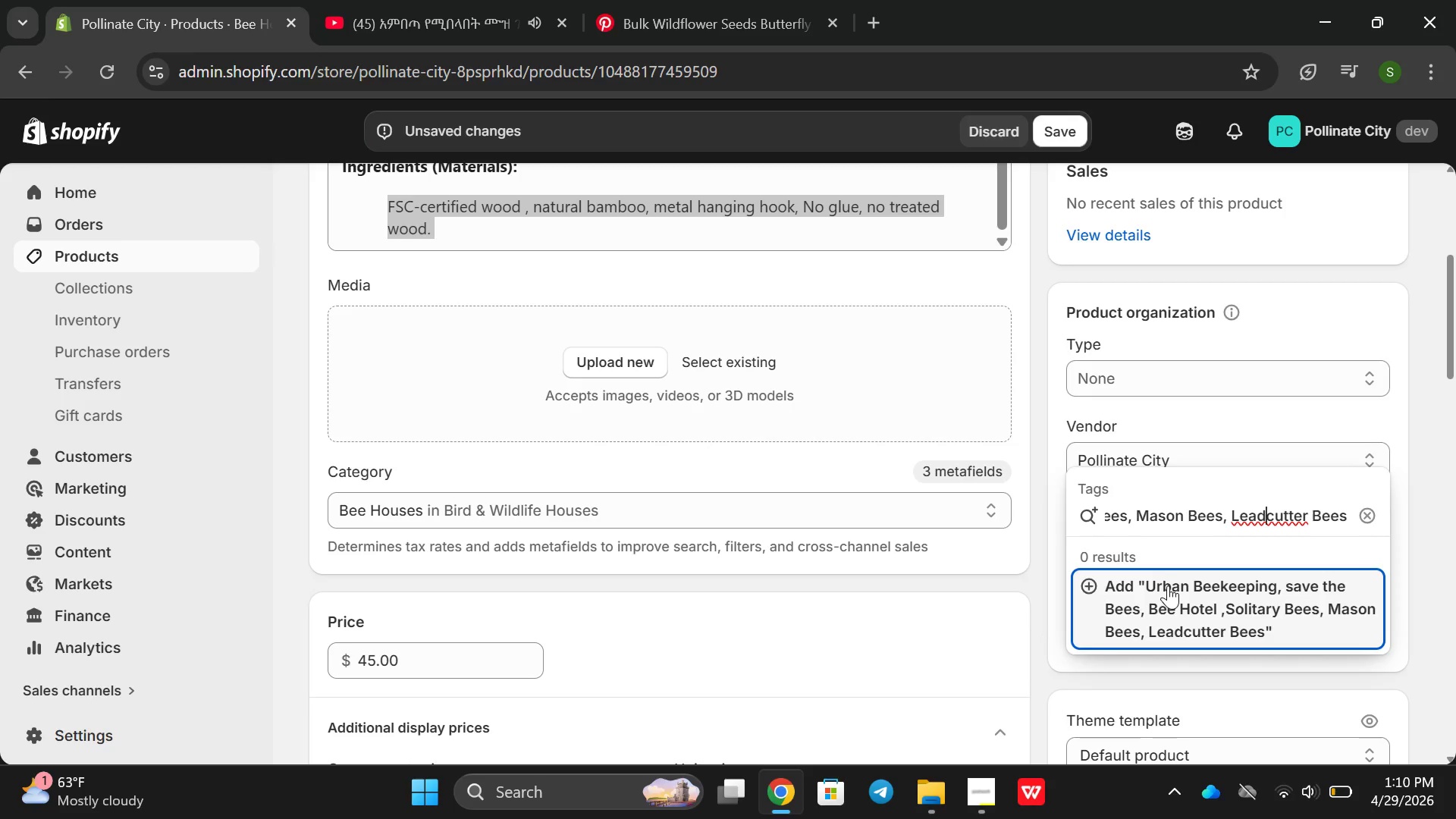 
key(ArrowLeft)
 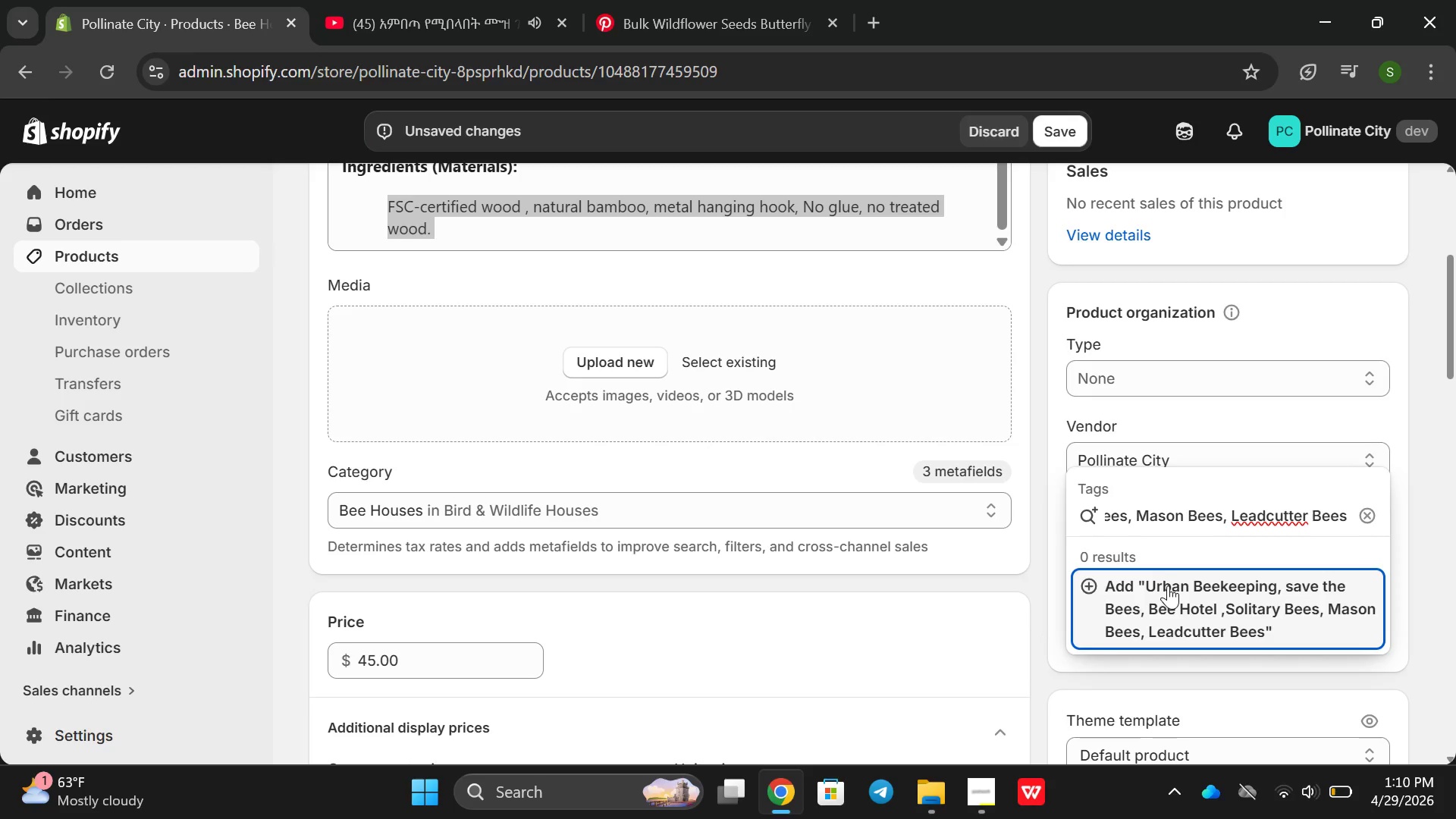 
key(ArrowRight)
 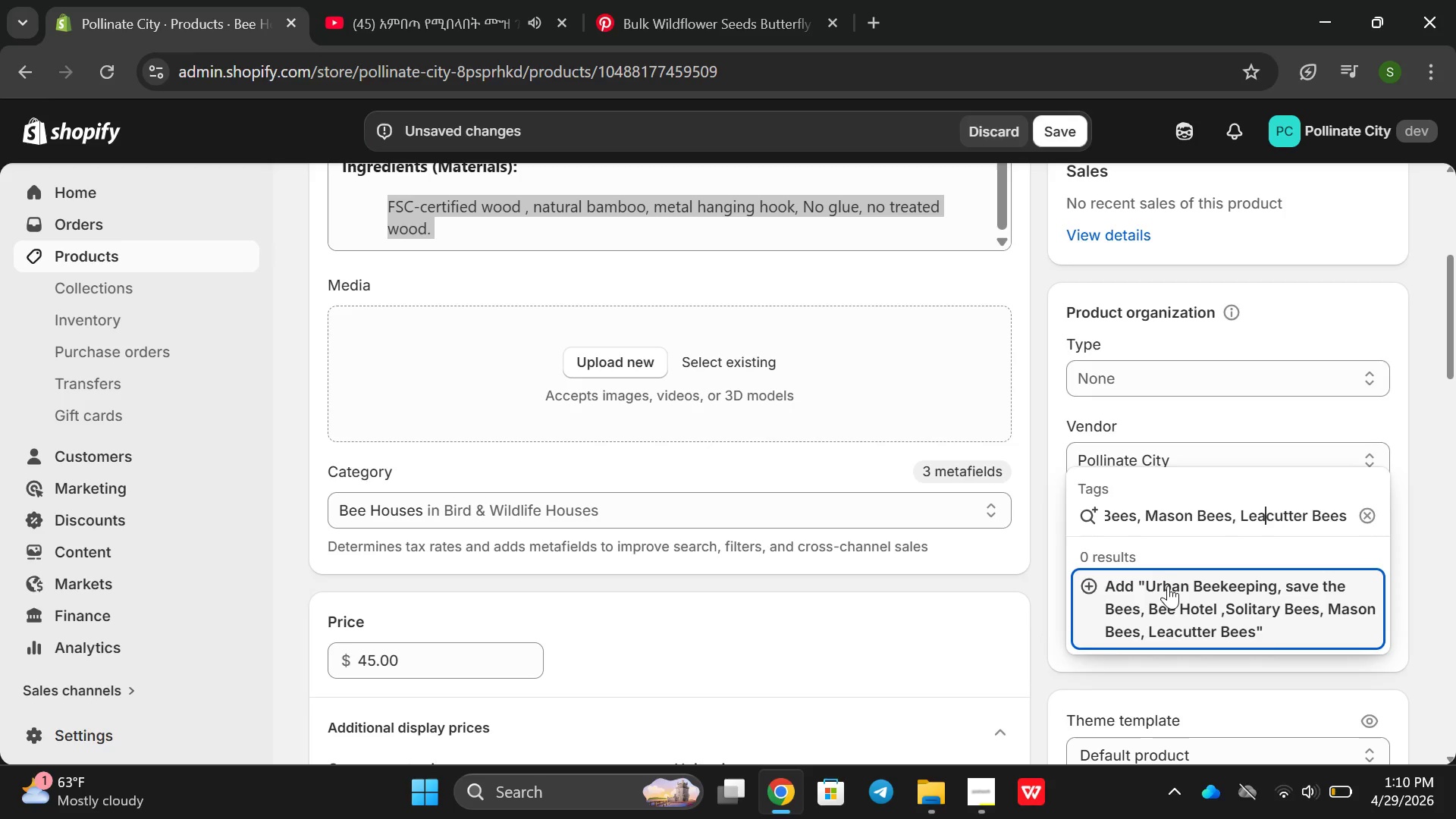 
key(Backspace)
 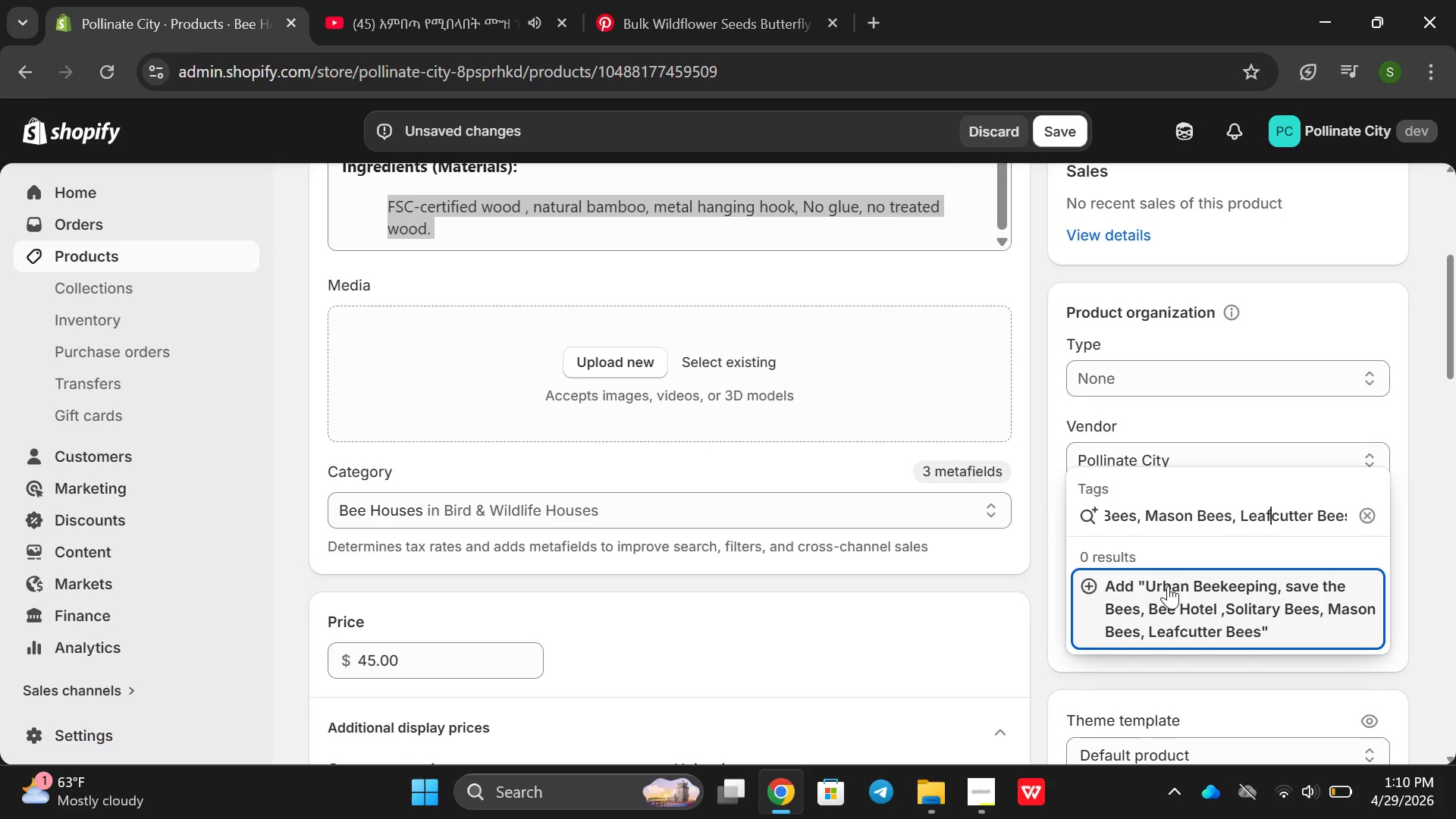 
key(F)
 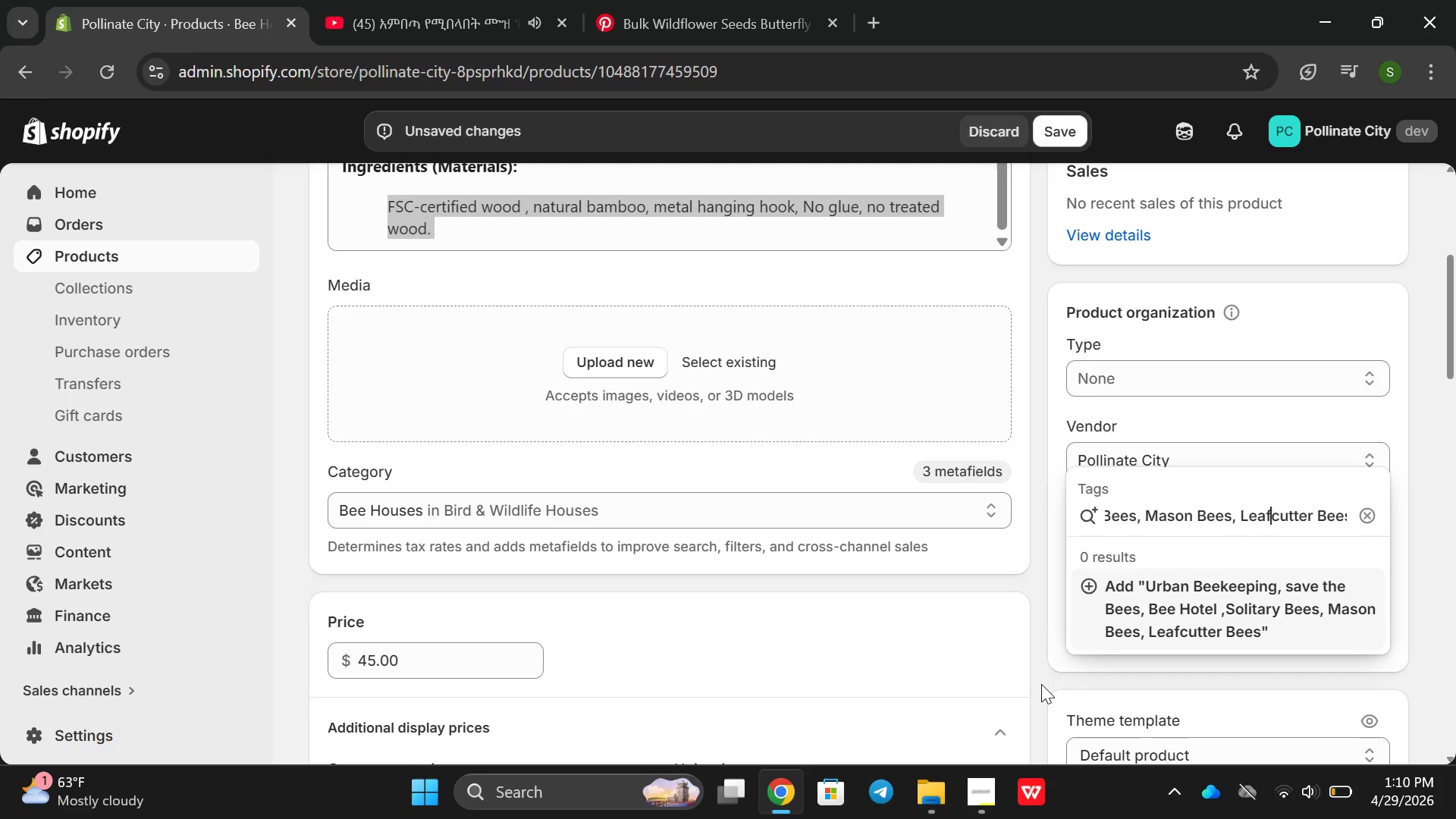 
left_click([1041, 684])
 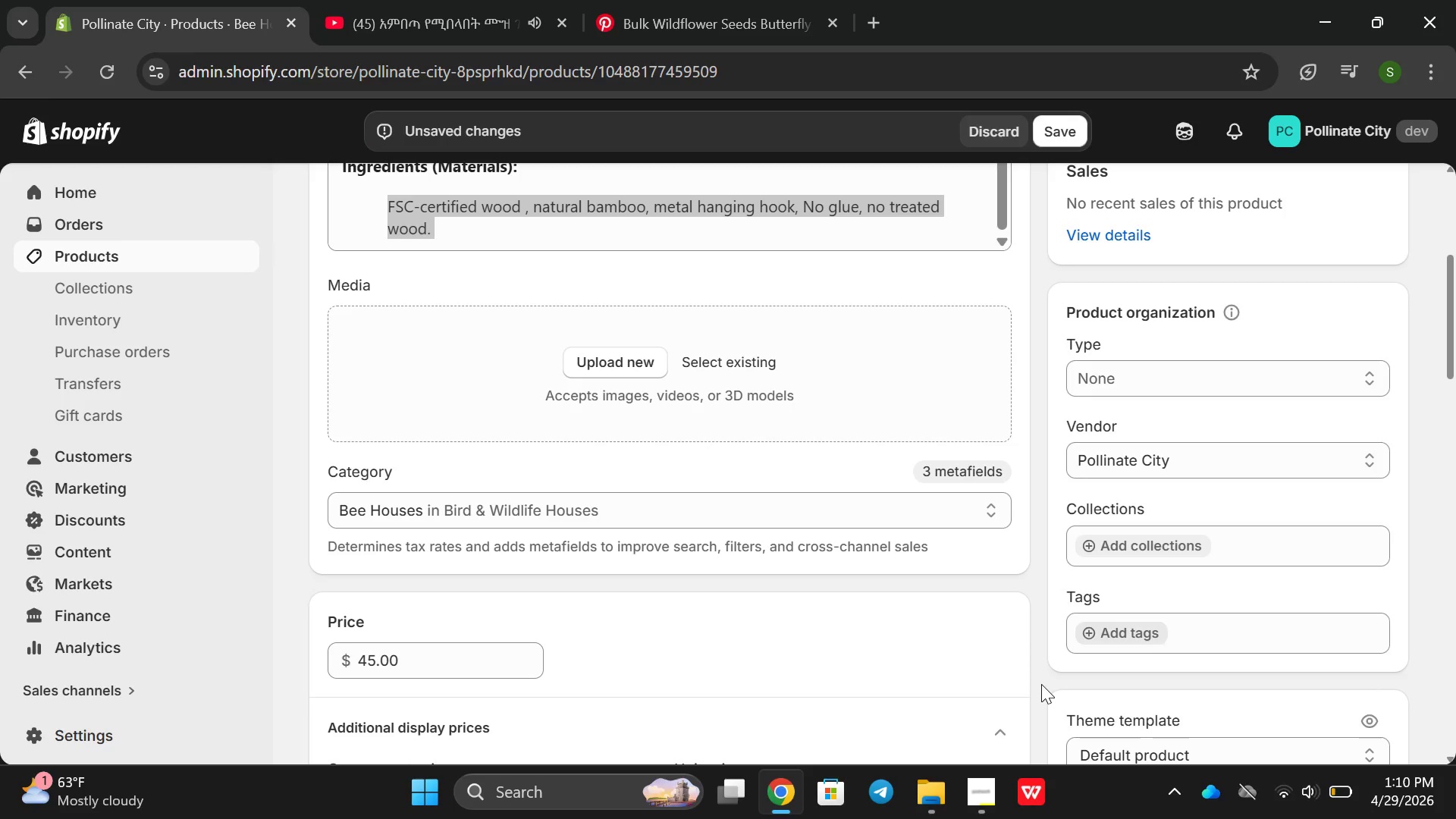 
key(Enter)
 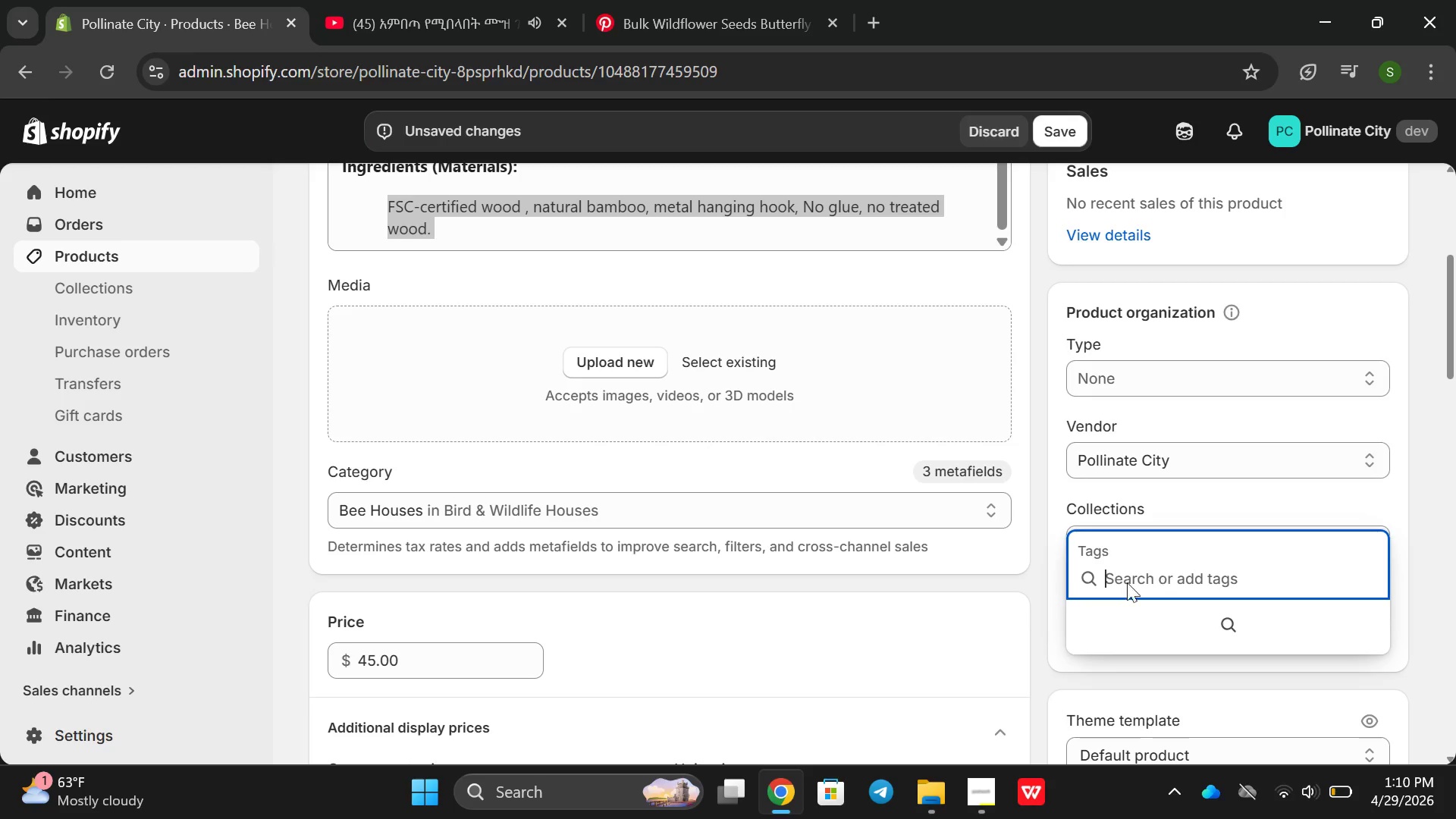 
left_click([1164, 562])
 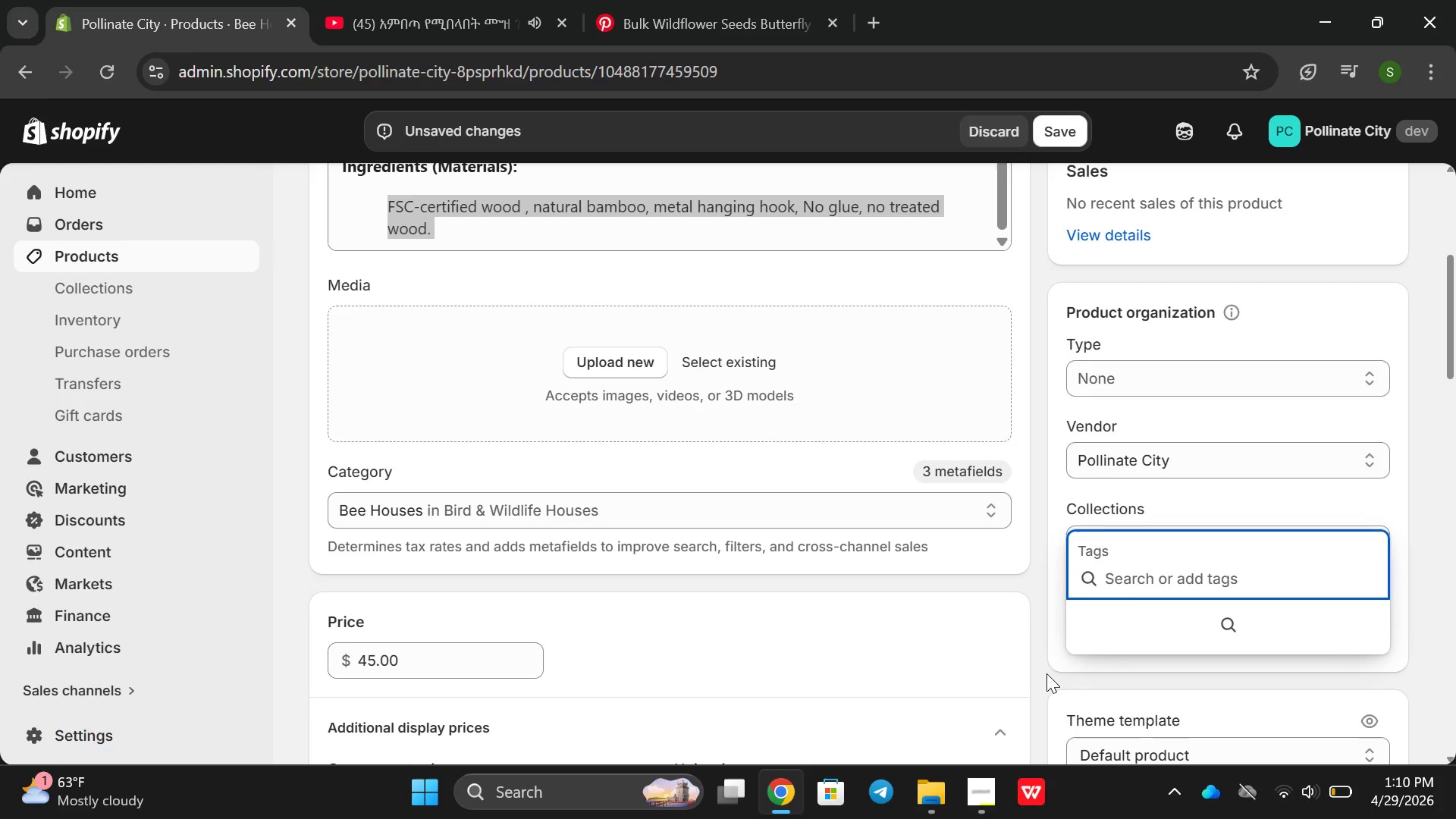 
left_click([1046, 673])
 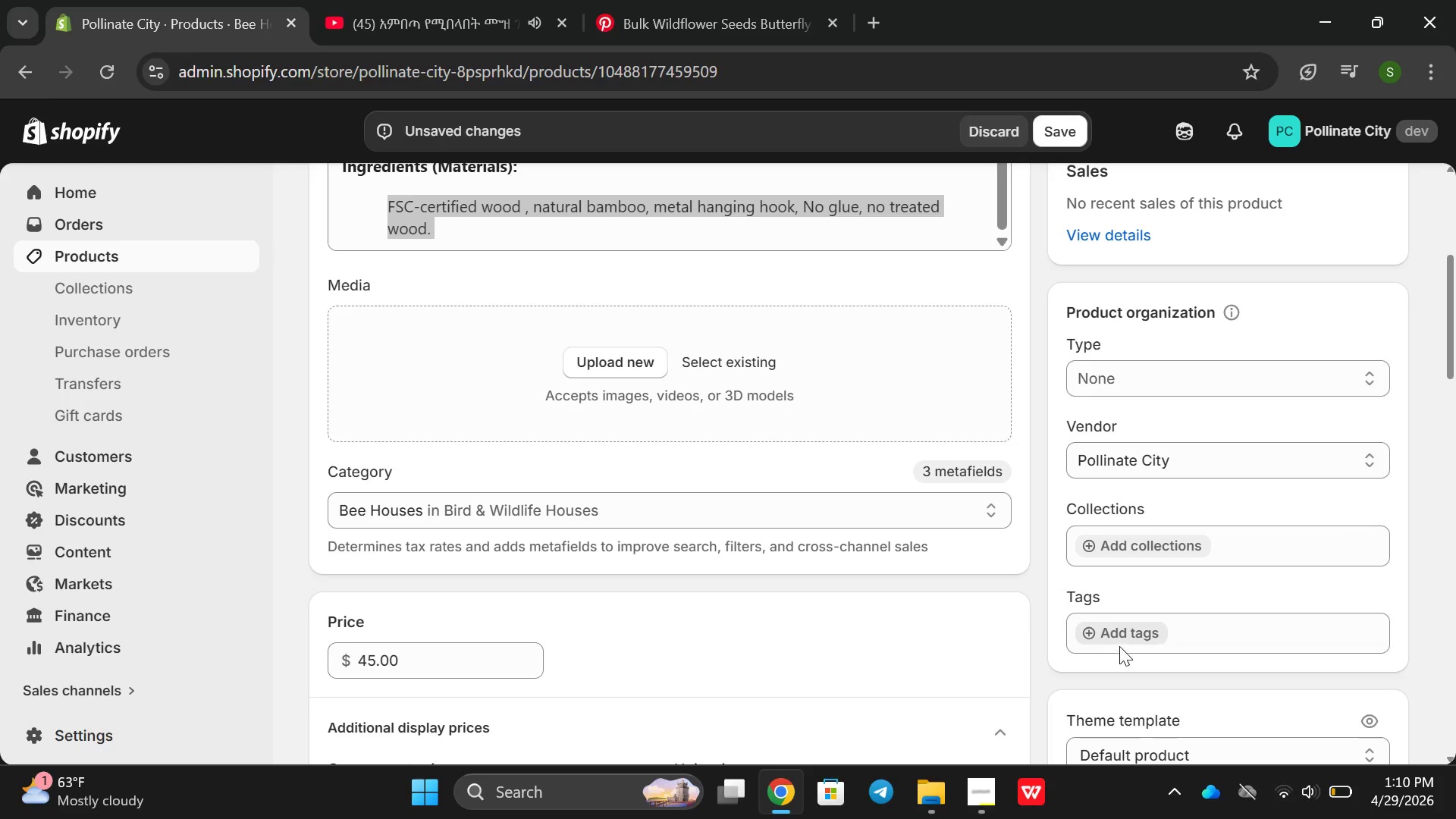 
left_click([1123, 643])
 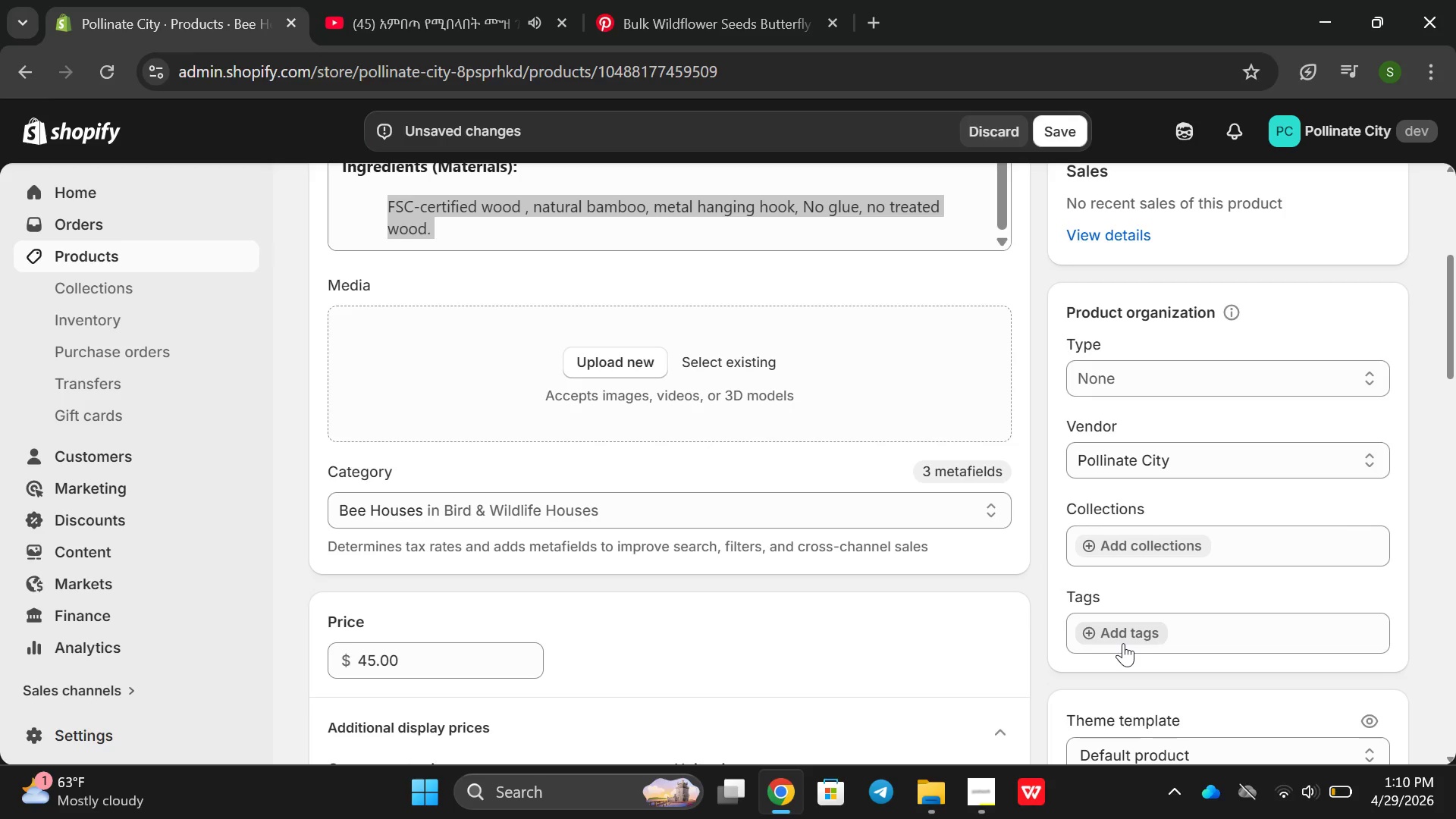 
hold_key(key=ShiftRight, duration=0.78)
 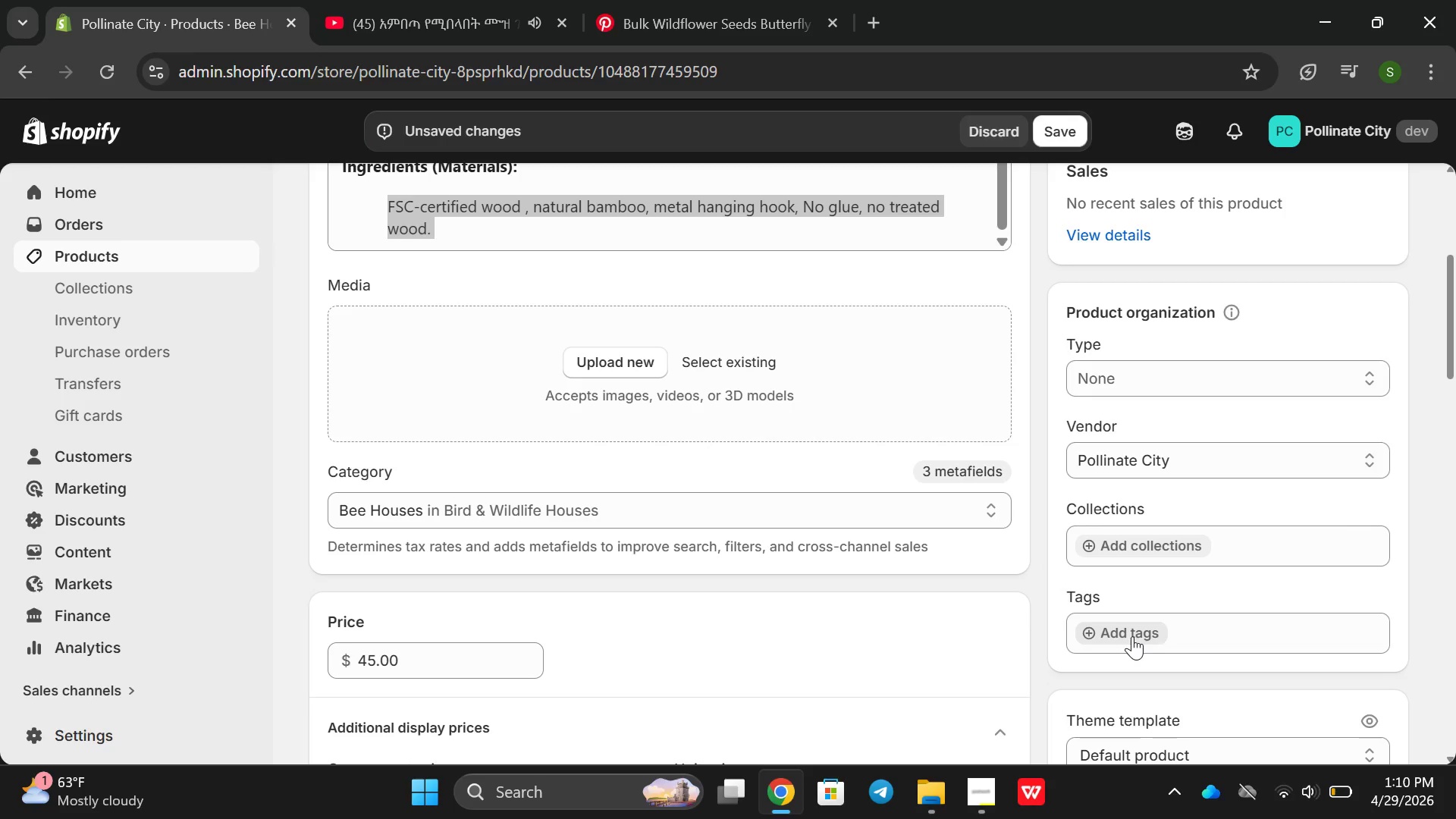 
left_click([1132, 636])
 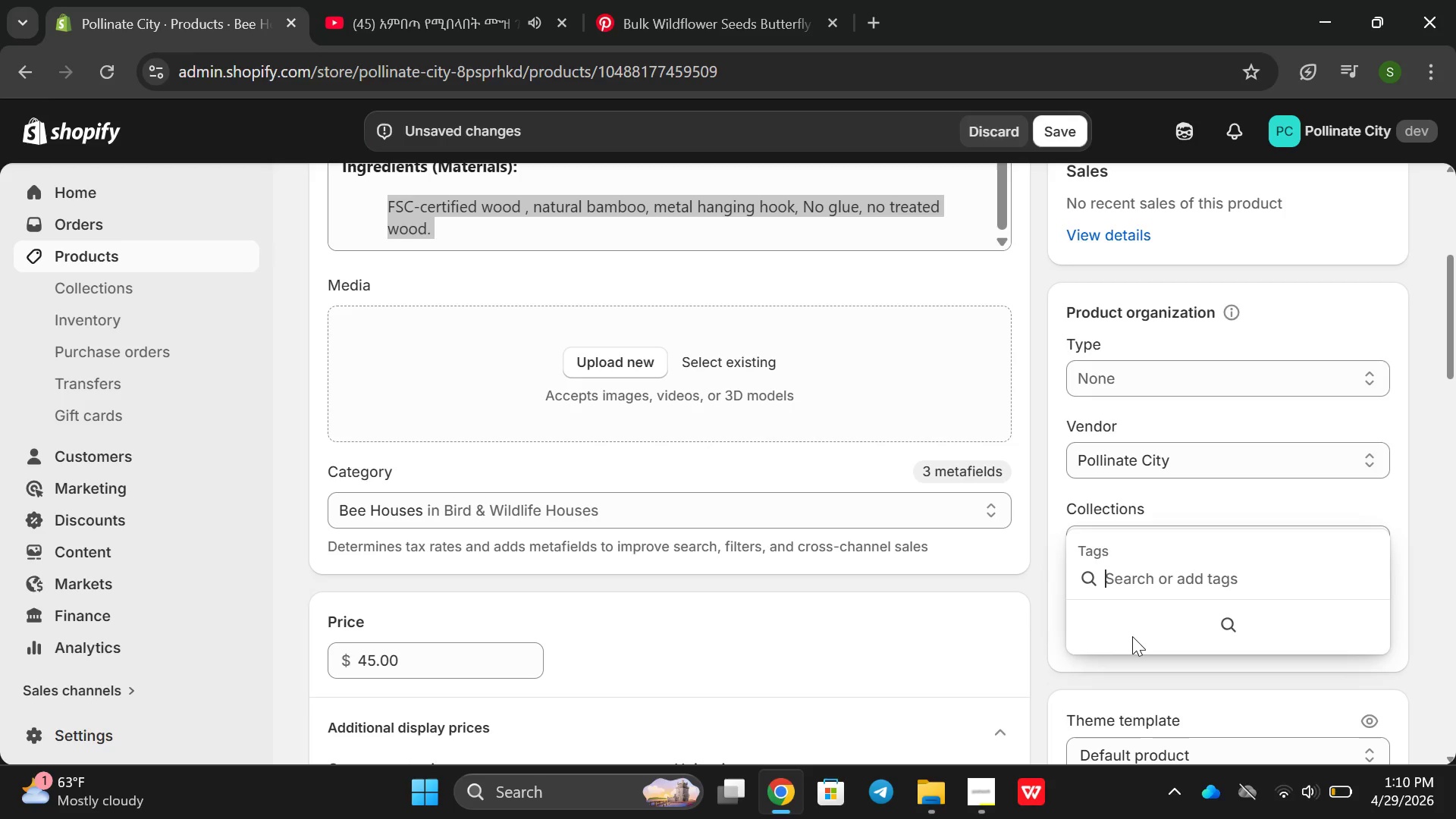 
type(urban C)
key(Backspace)
type(Beekeeping, Sace)
key(Backspace)
key(Backspace)
type(ve the Bes, Bee Hotel, Solitaru)
key(Backspace)
type(y Bees, Mason Bees, Leadcutter B)
key(Backspace)
key(Backspace)
key(Backspace)
type(eafC)
key(Backspace)
type(cutter Bees)
 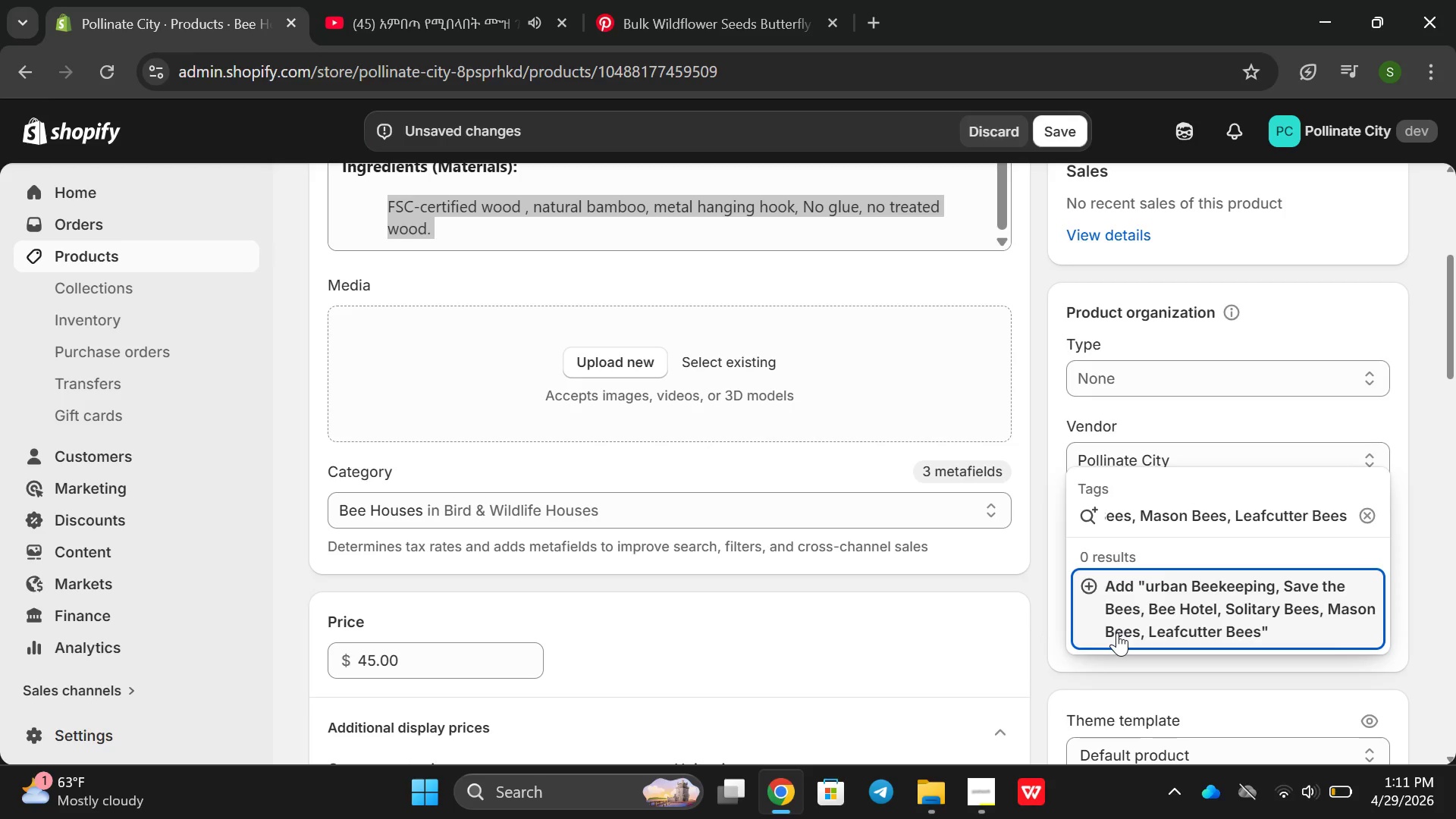 
key(Enter)
 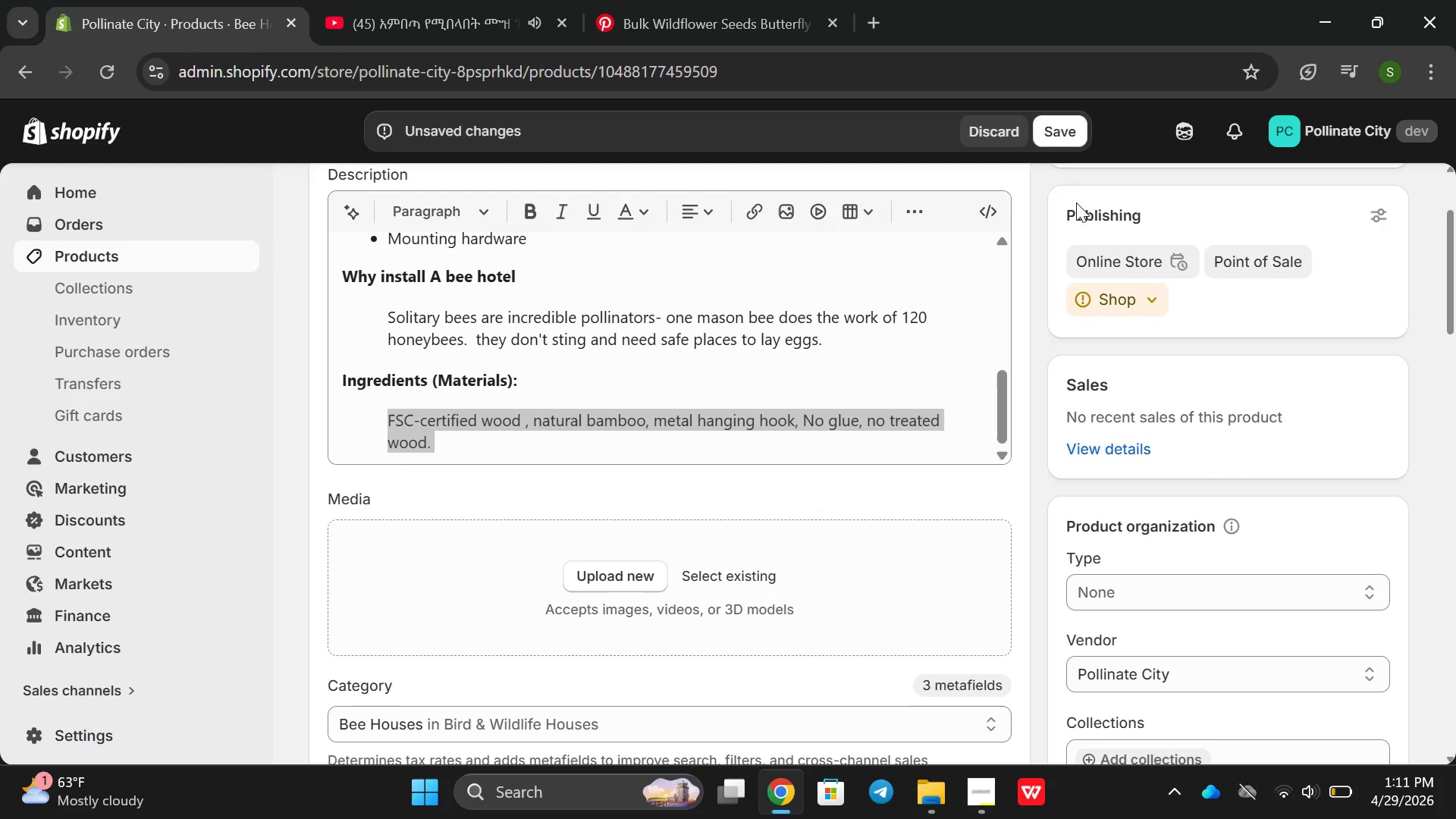 
left_click([1066, 145])
 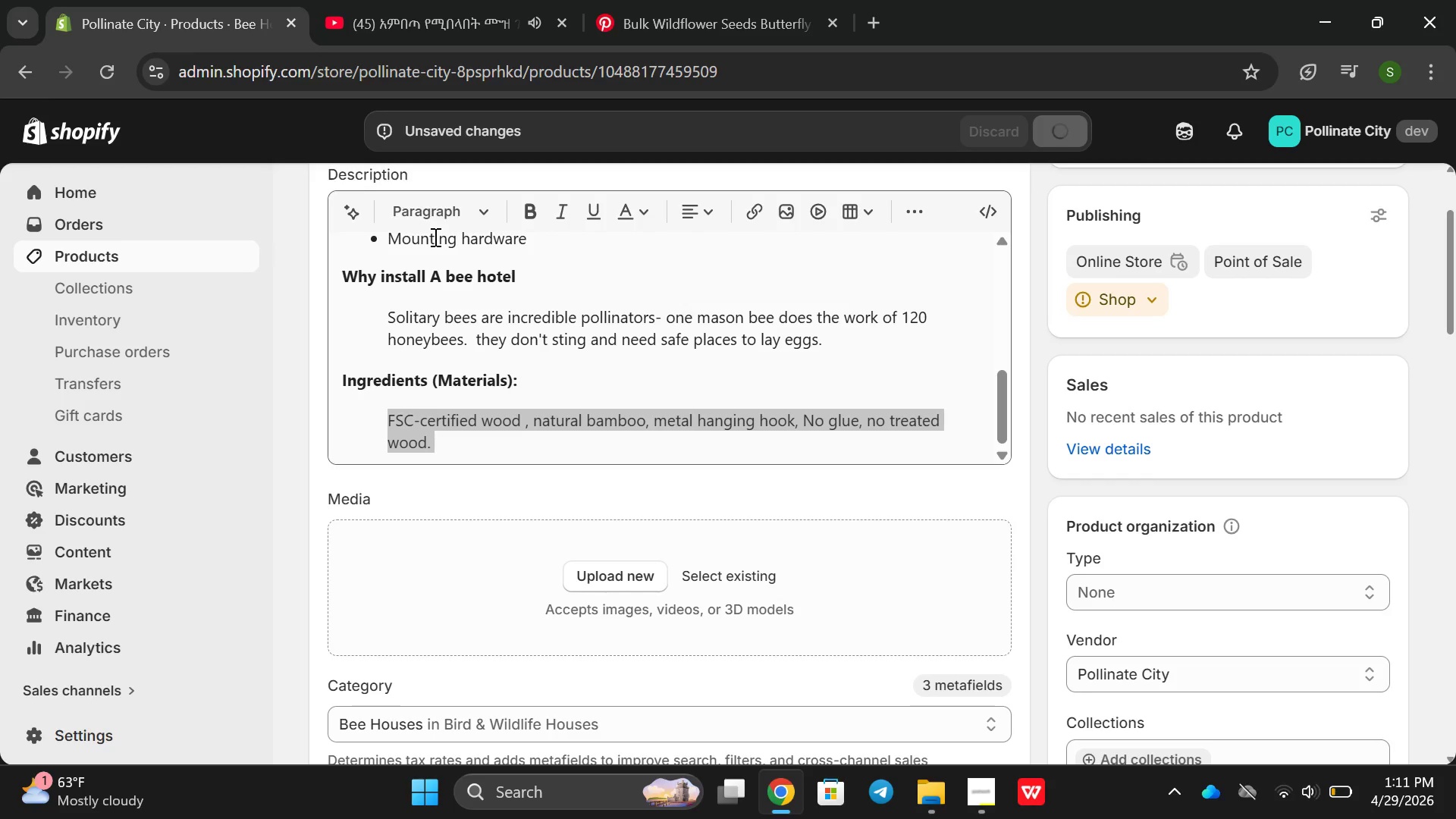 
wait(9.11)
 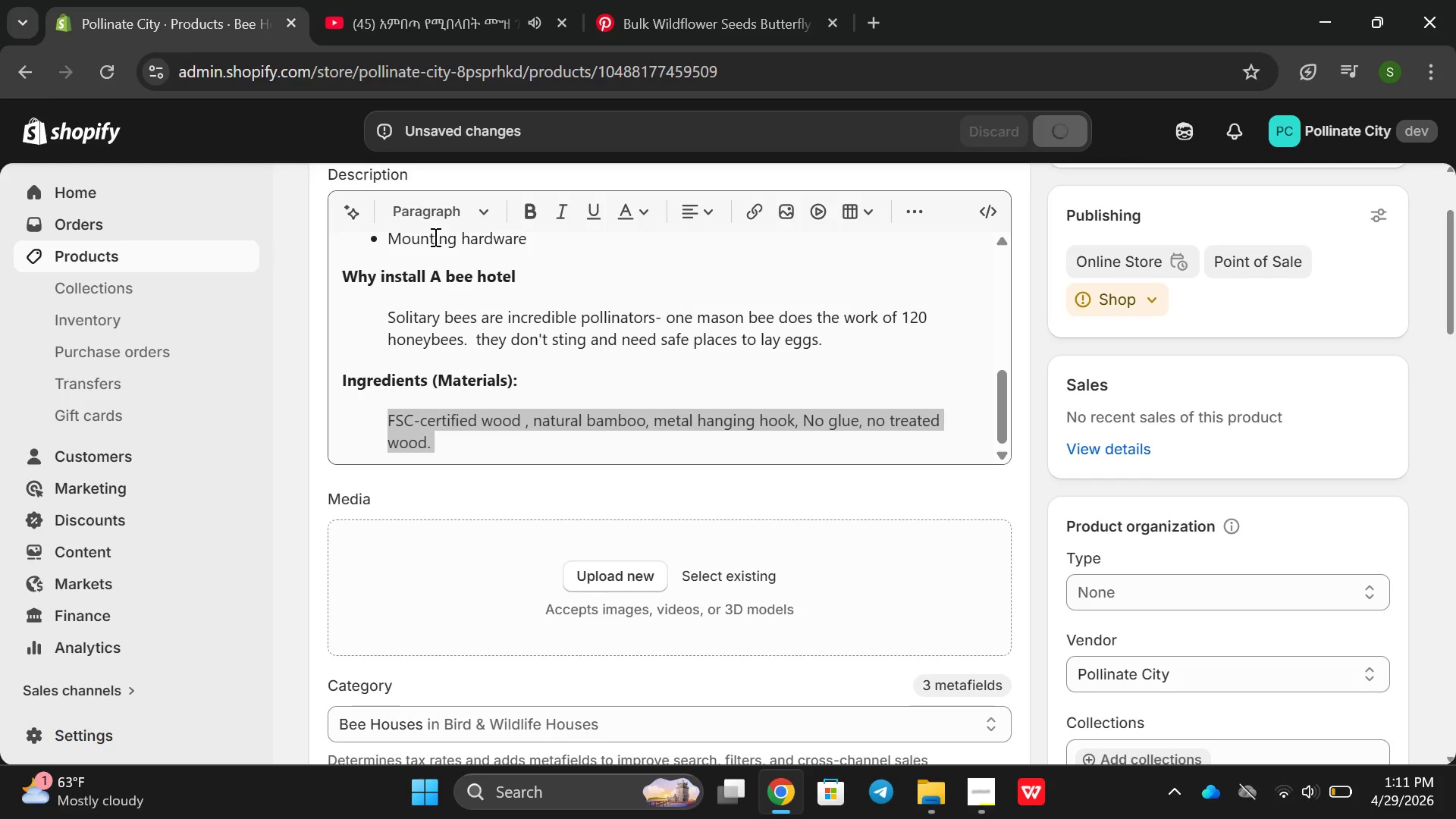 
left_click([87, 249])
 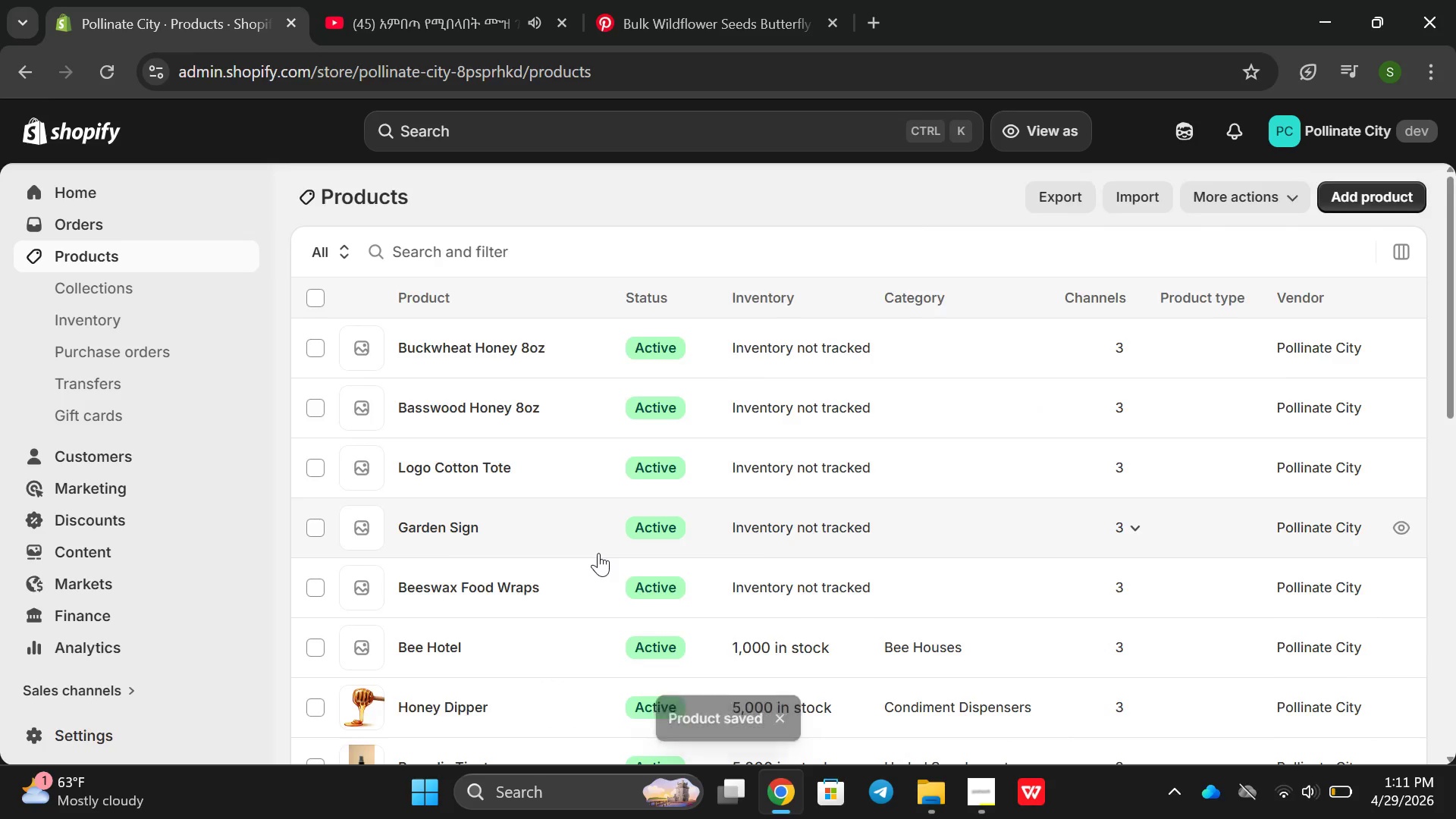 
left_click([529, 549])
 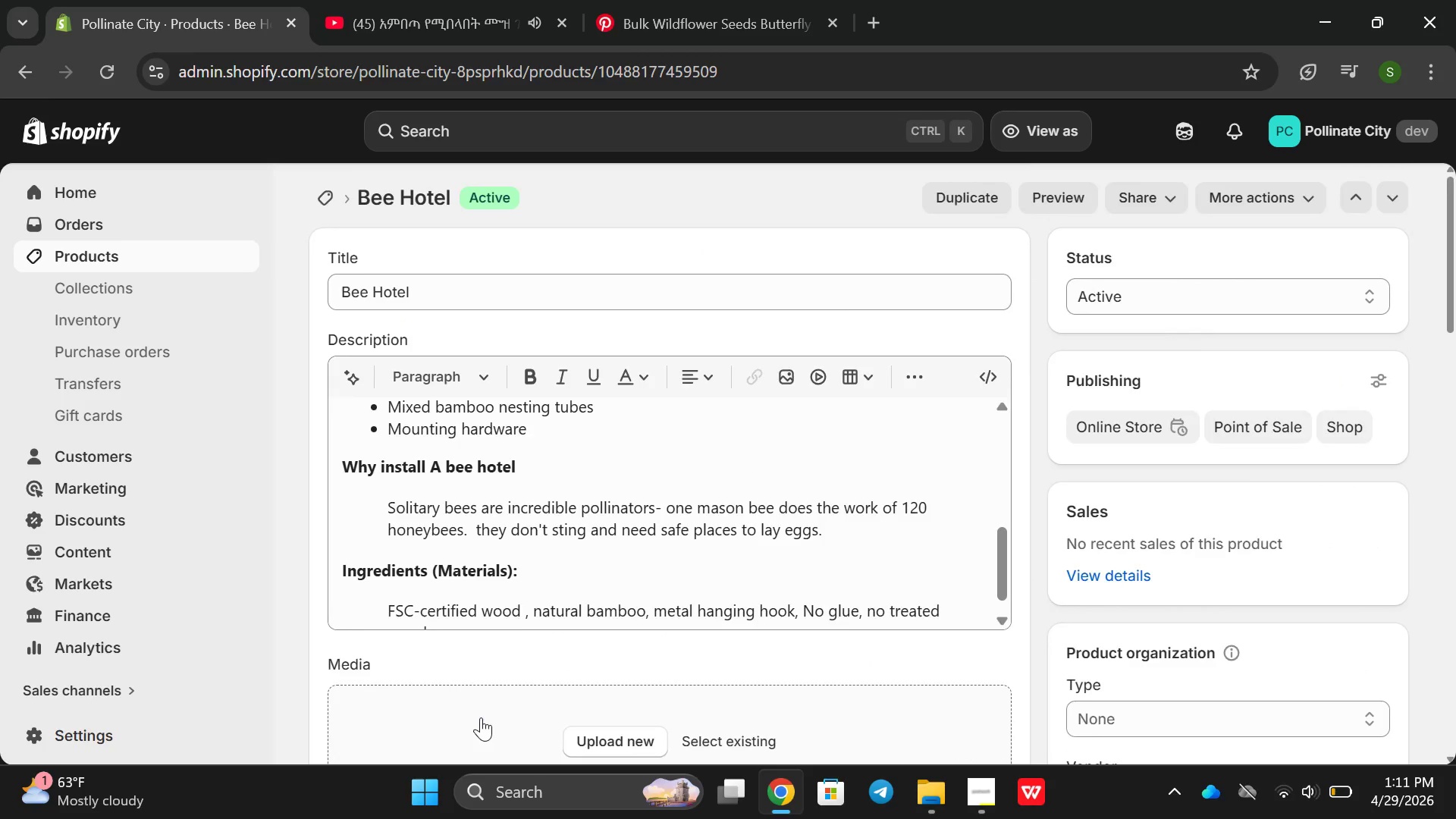 
wait(5.2)
 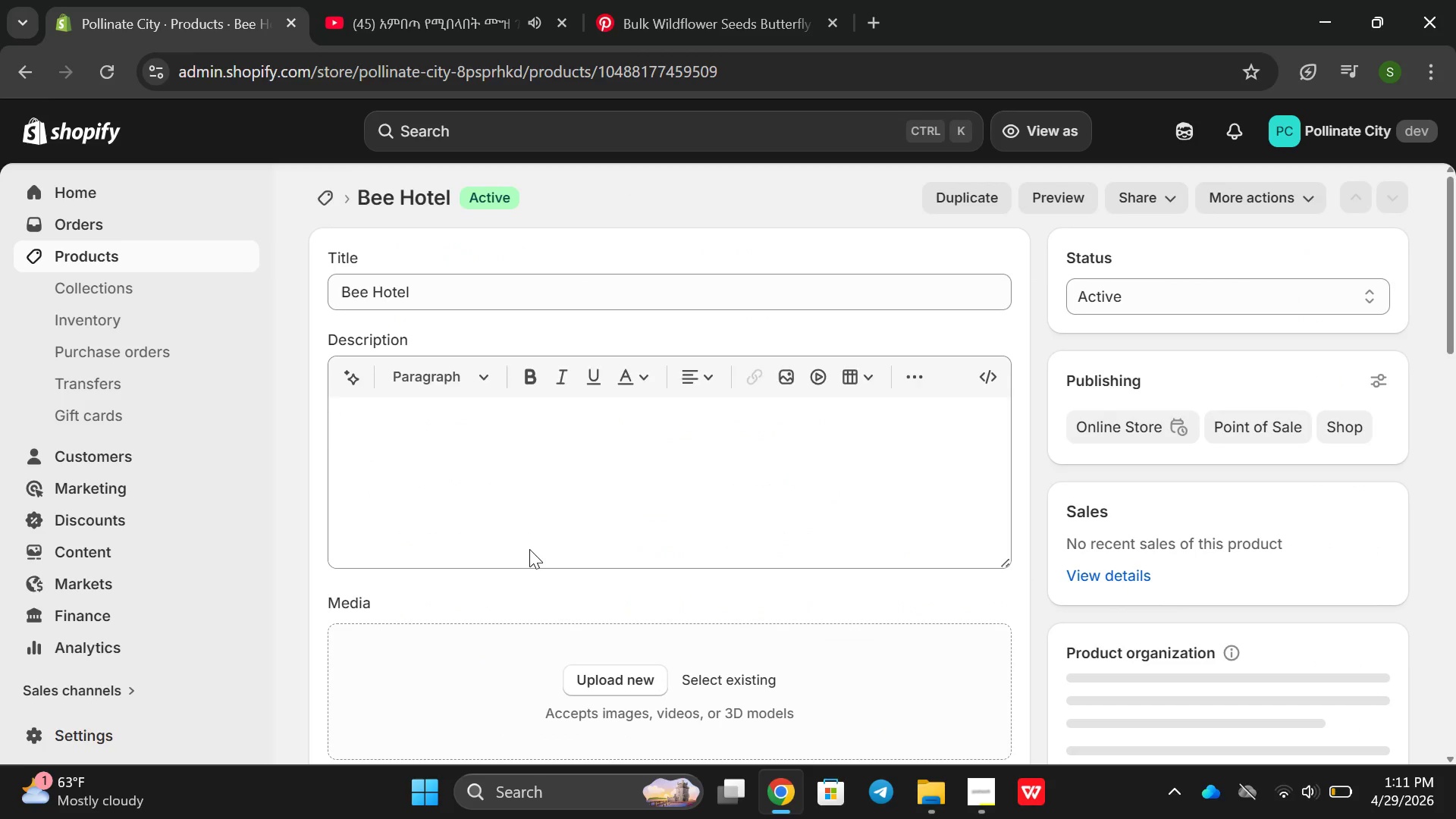 
left_click([613, 600])
 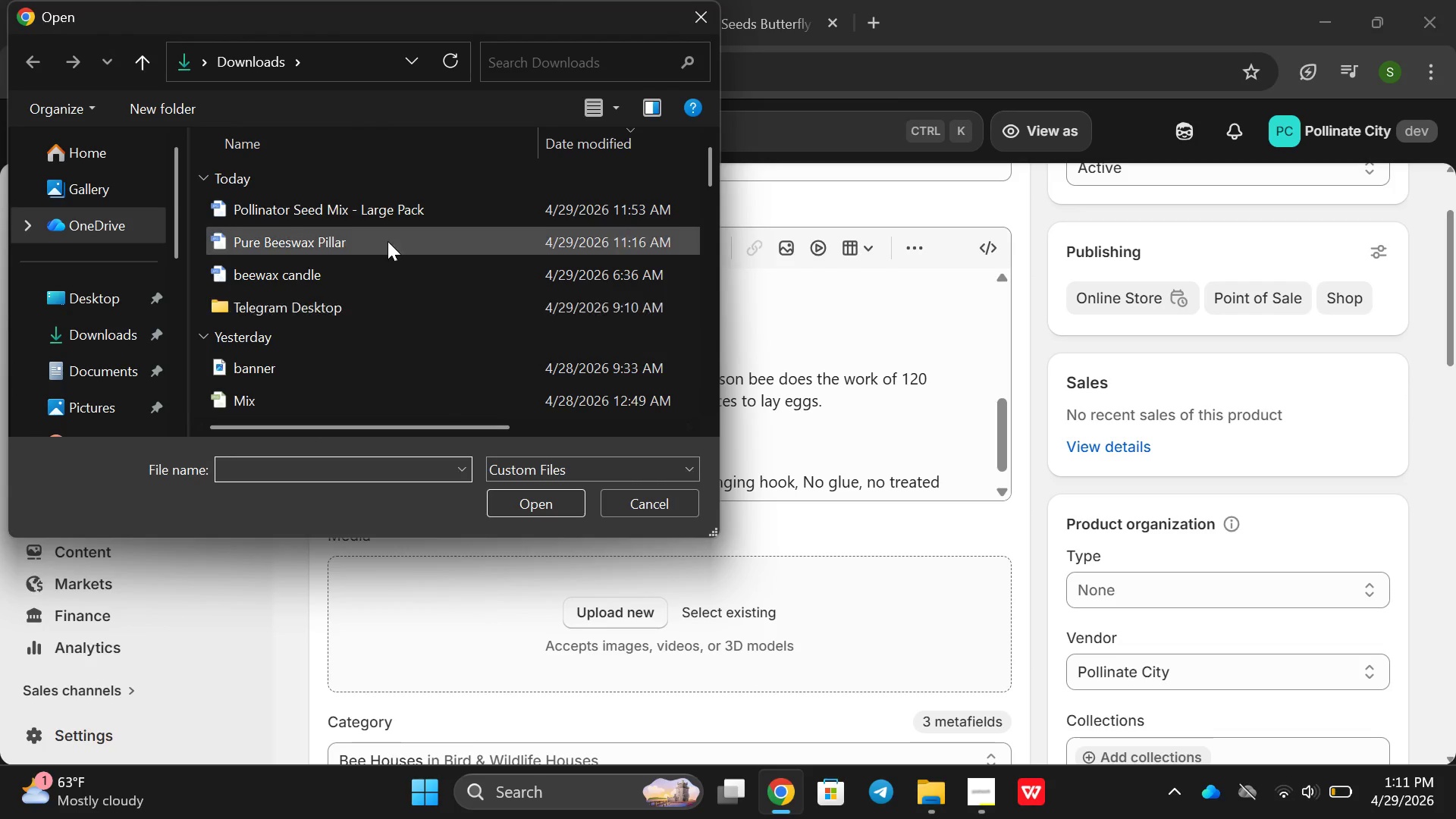 
scroll: coordinate [388, 241], scroll_direction: down, amount: 6.0
 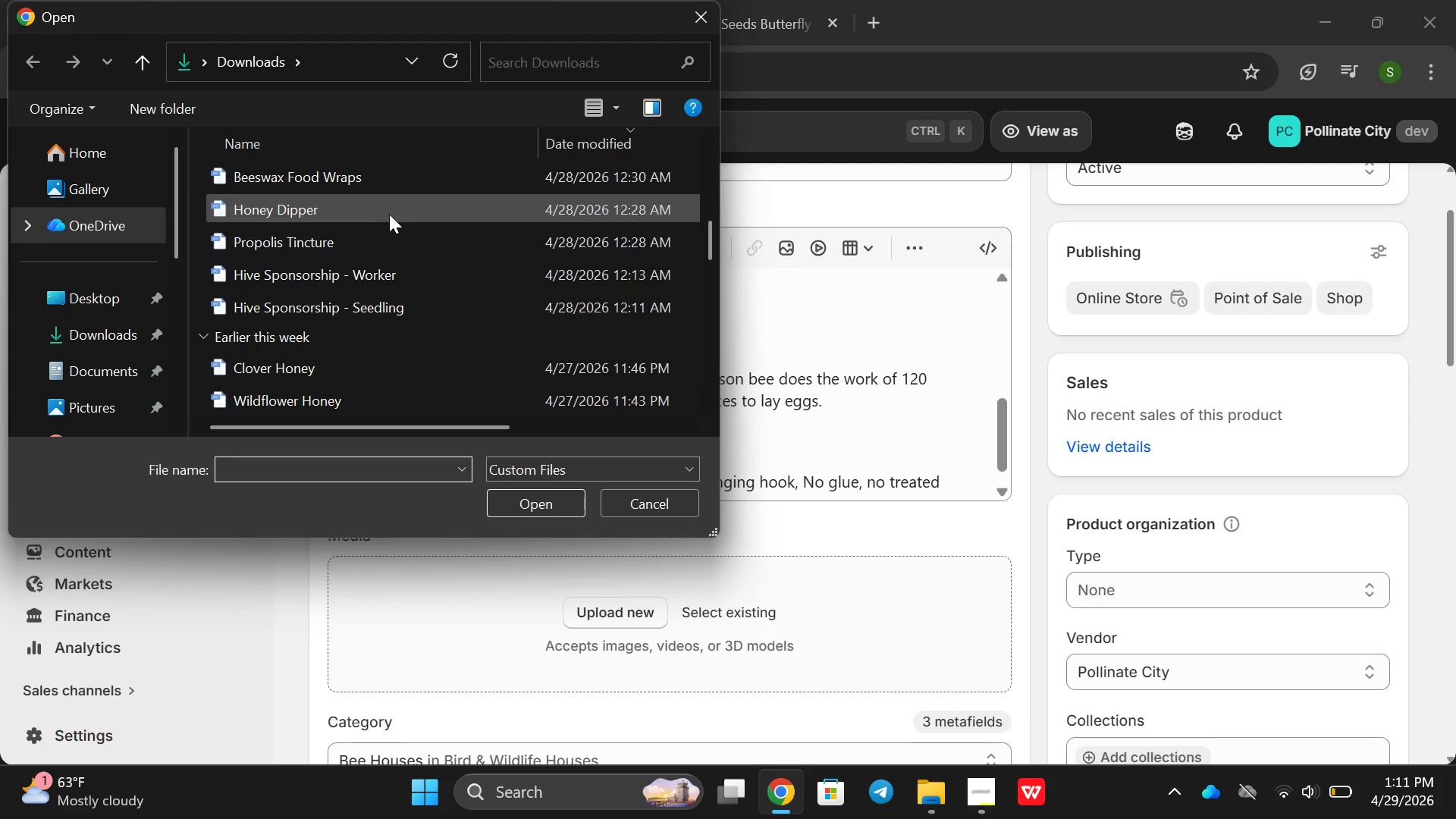 
scroll: coordinate [389, 214], scroll_direction: up, amount: 2.0
 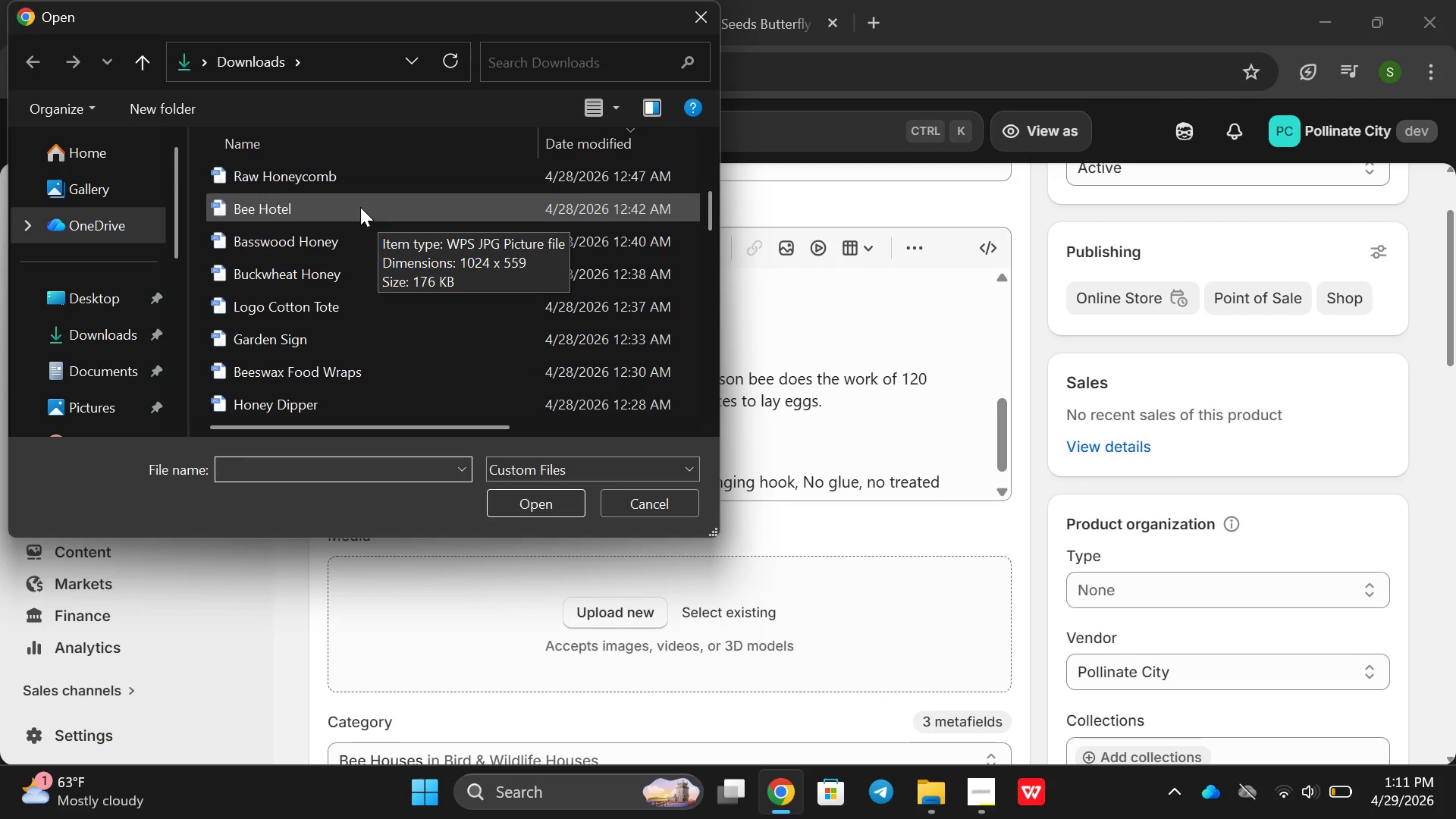 
left_click([360, 207])
 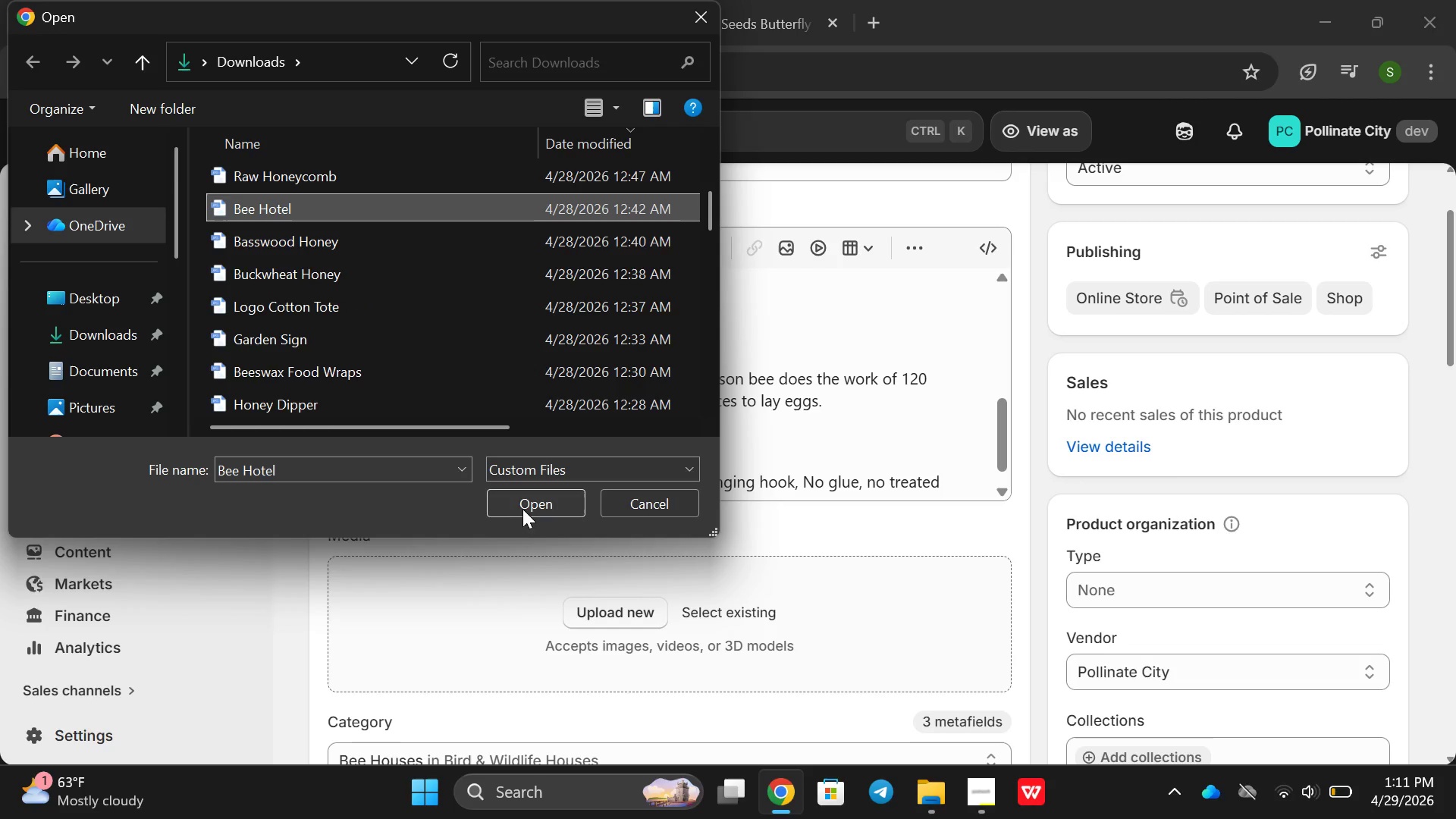 
left_click([525, 507])
 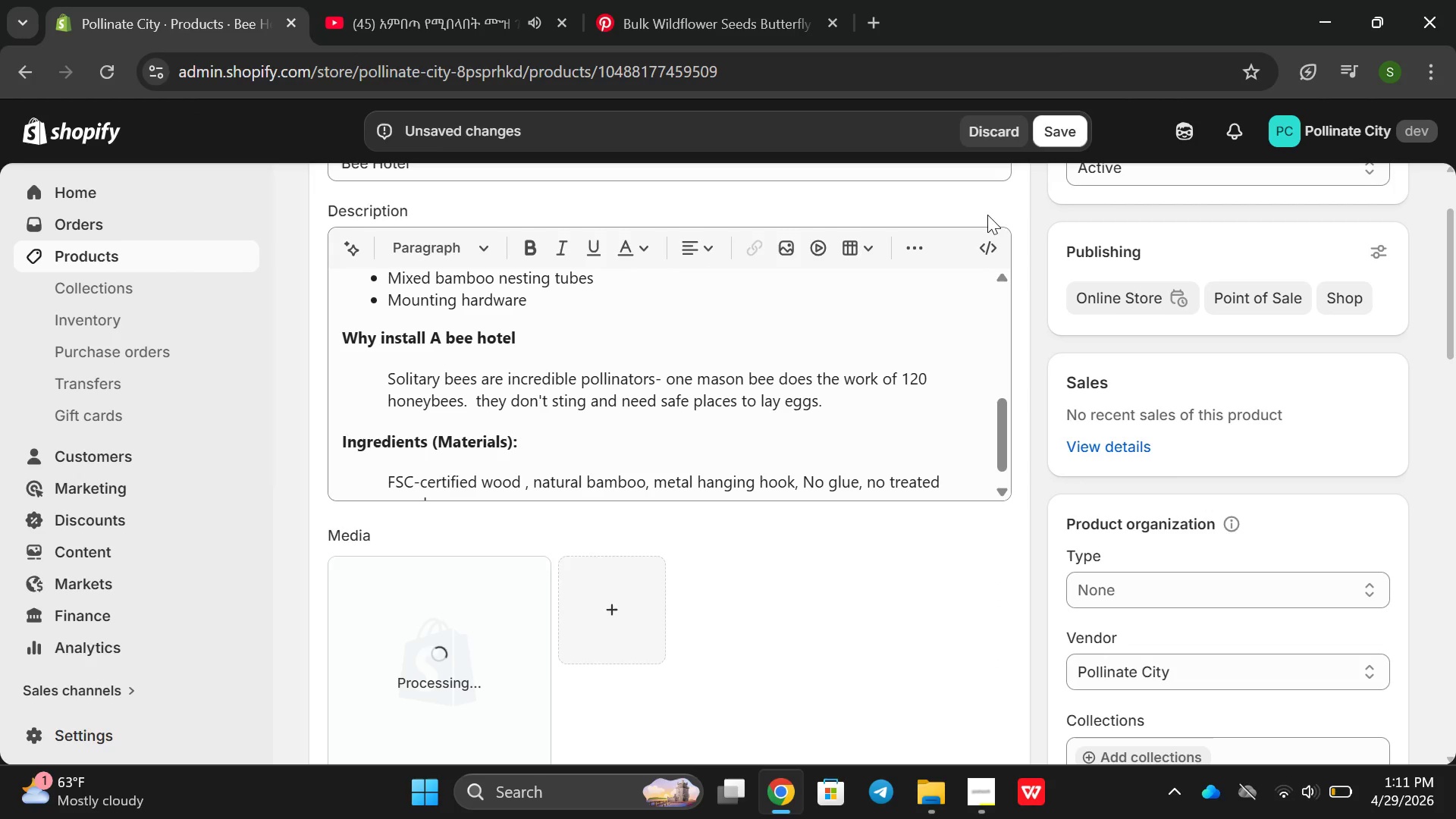 
wait(10.27)
 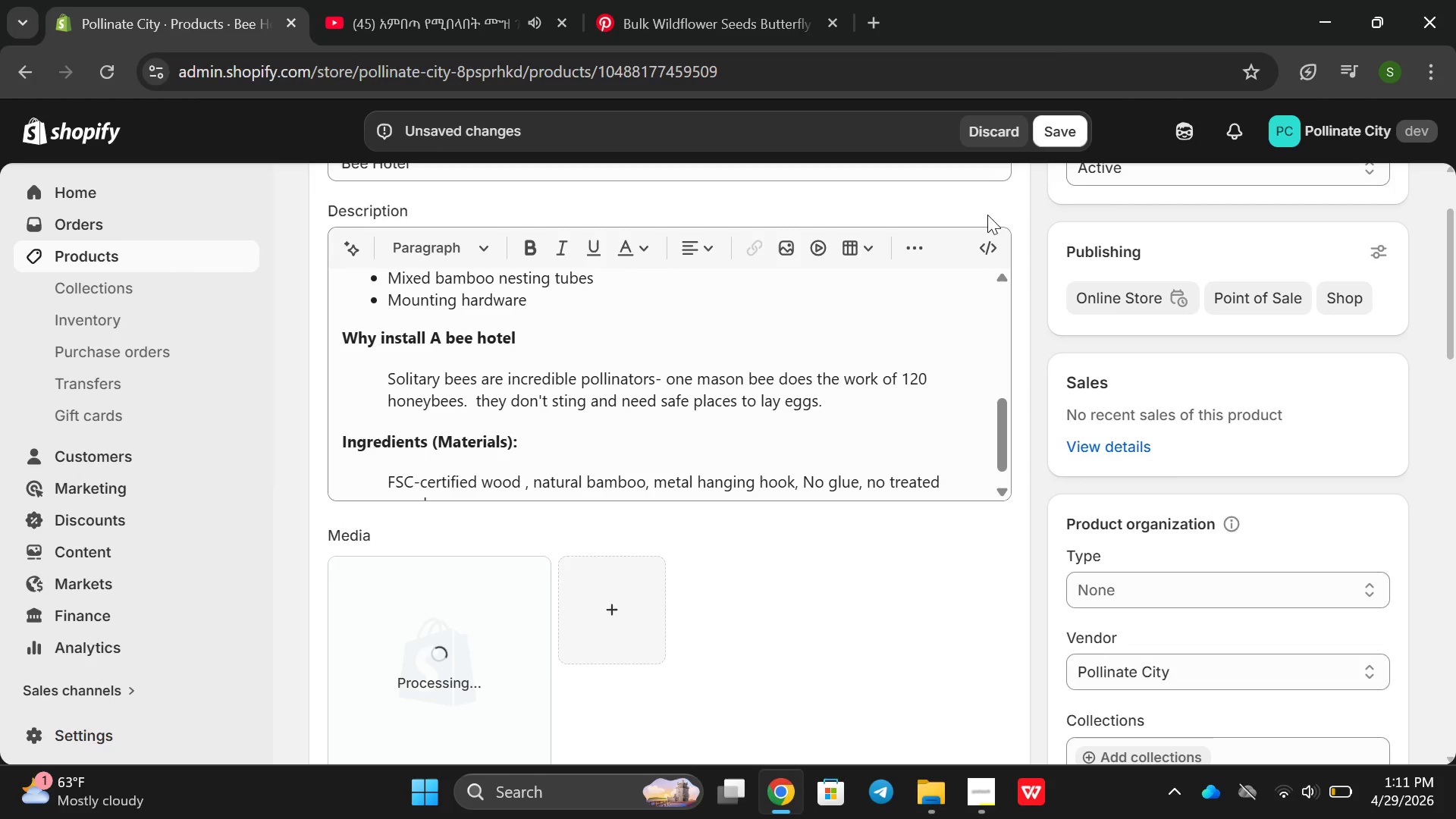 
left_click([406, 633])
 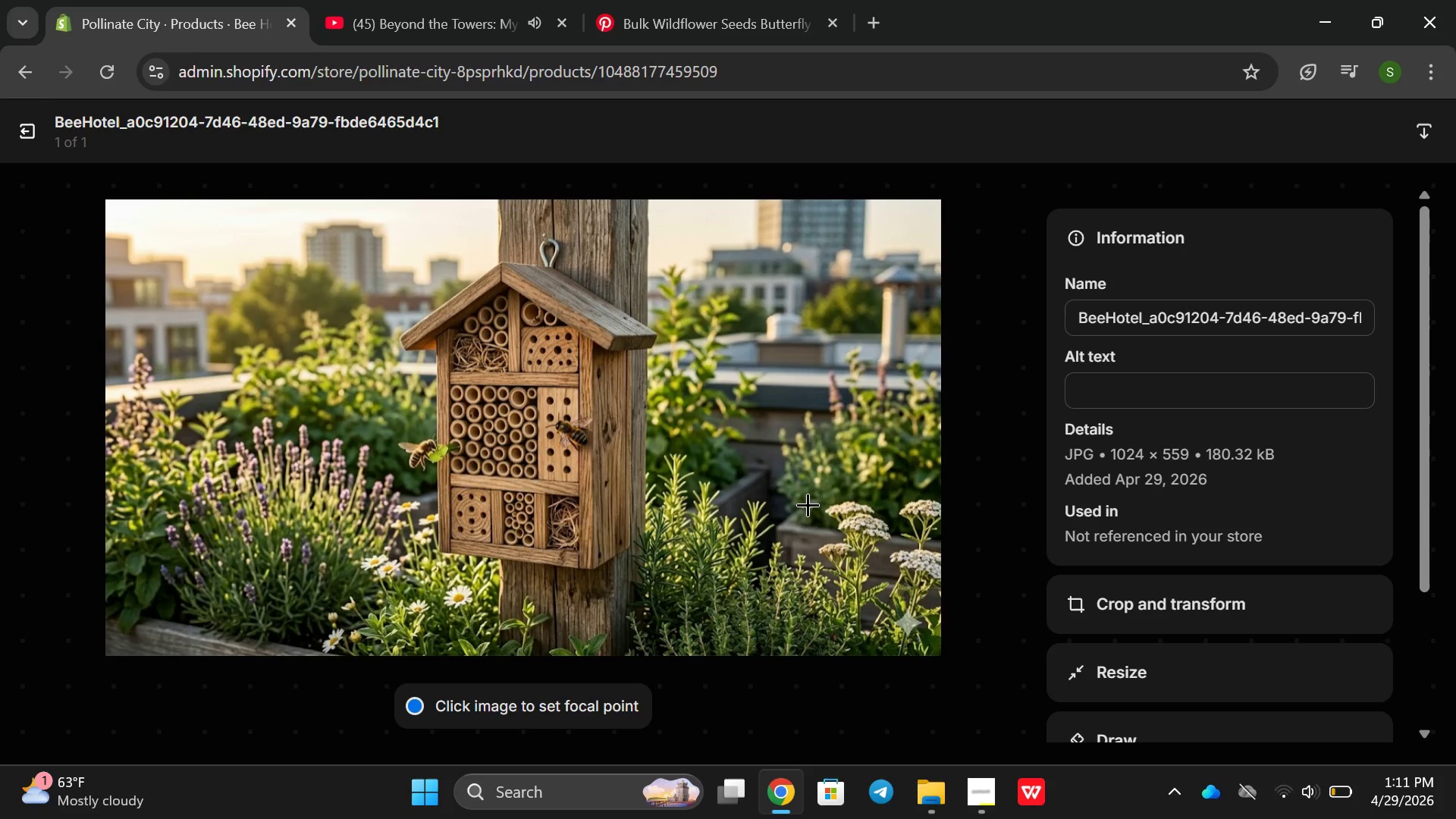 
left_click([1110, 392])
 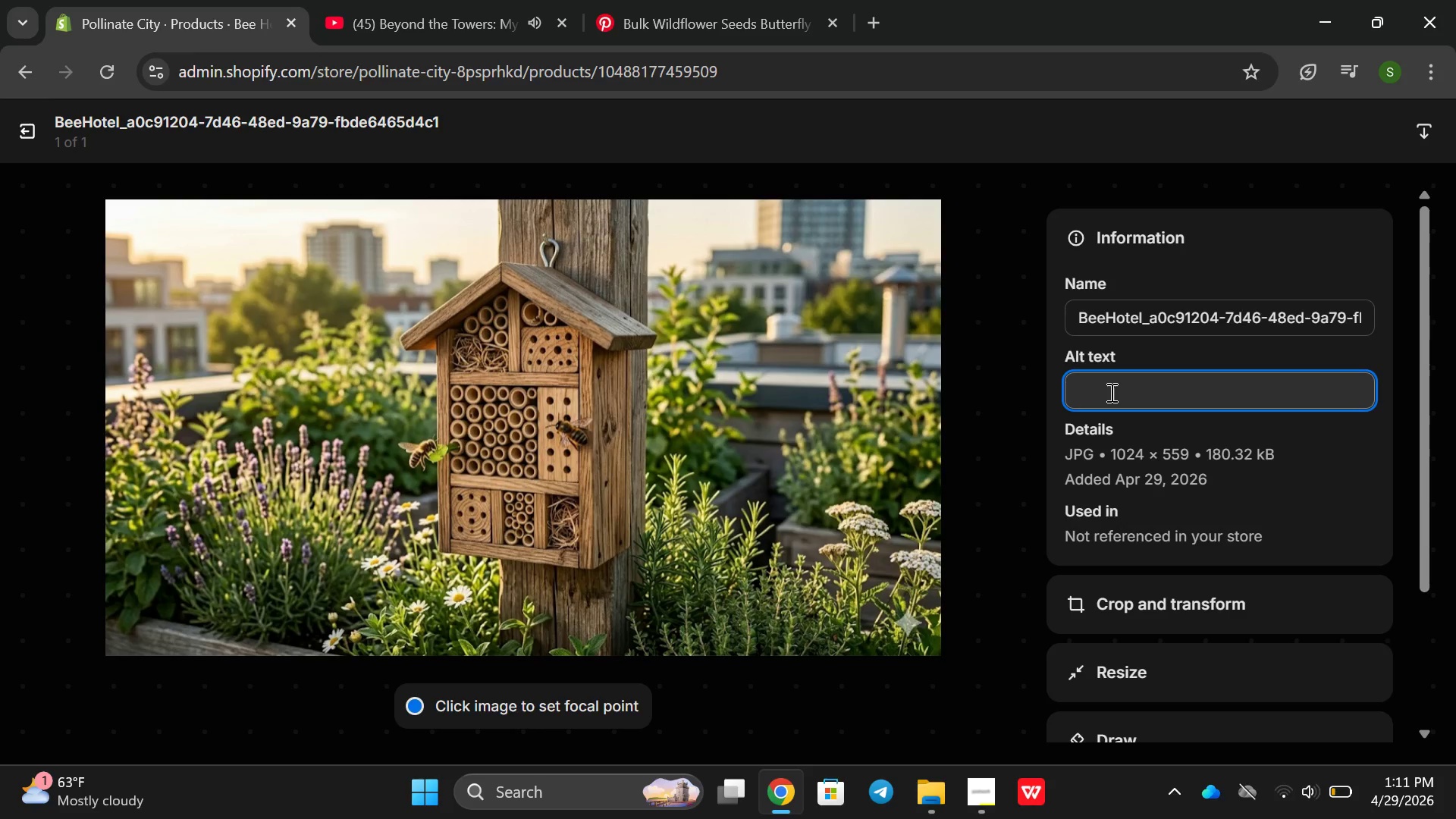 
type(q)
key(Backspace)
type(Wode)
key(Backspace)
key(Backspace)
type(odent ber )
key(Backspace)
key(Backspace)
key(Backspace)
key(Backspace)
type(n Bee hotel woth)
key(Backspace)
key(Backspace)
key(Backspace)
type(ith bamboo nesting ,)
key(Backspace)
type(nestingtubes m solira)
key(Backspace)
key(Backspace)
type(r)
key(Backspace)
type(tary bees rnter)
key(Backspace)
key(Backspace)
key(Backspace)
key(Backspace)
key(Backspace)
type(entering nest holde)
key(Backspace)
key(Backspace)
type(em u)
key(Backspace)
key(Backspace)
key(Backspace)
type(, urban garfe)
key(Backspace)
key(Backspace)
type(den ploo)
key(Backspace)
key(Backspace)
key(Backspace)
type(ollinator Habitat )
key(Backspace)
key(Backspace)
key(Backspace)
key(Backspace)
key(Backspace)
type(bitat)
 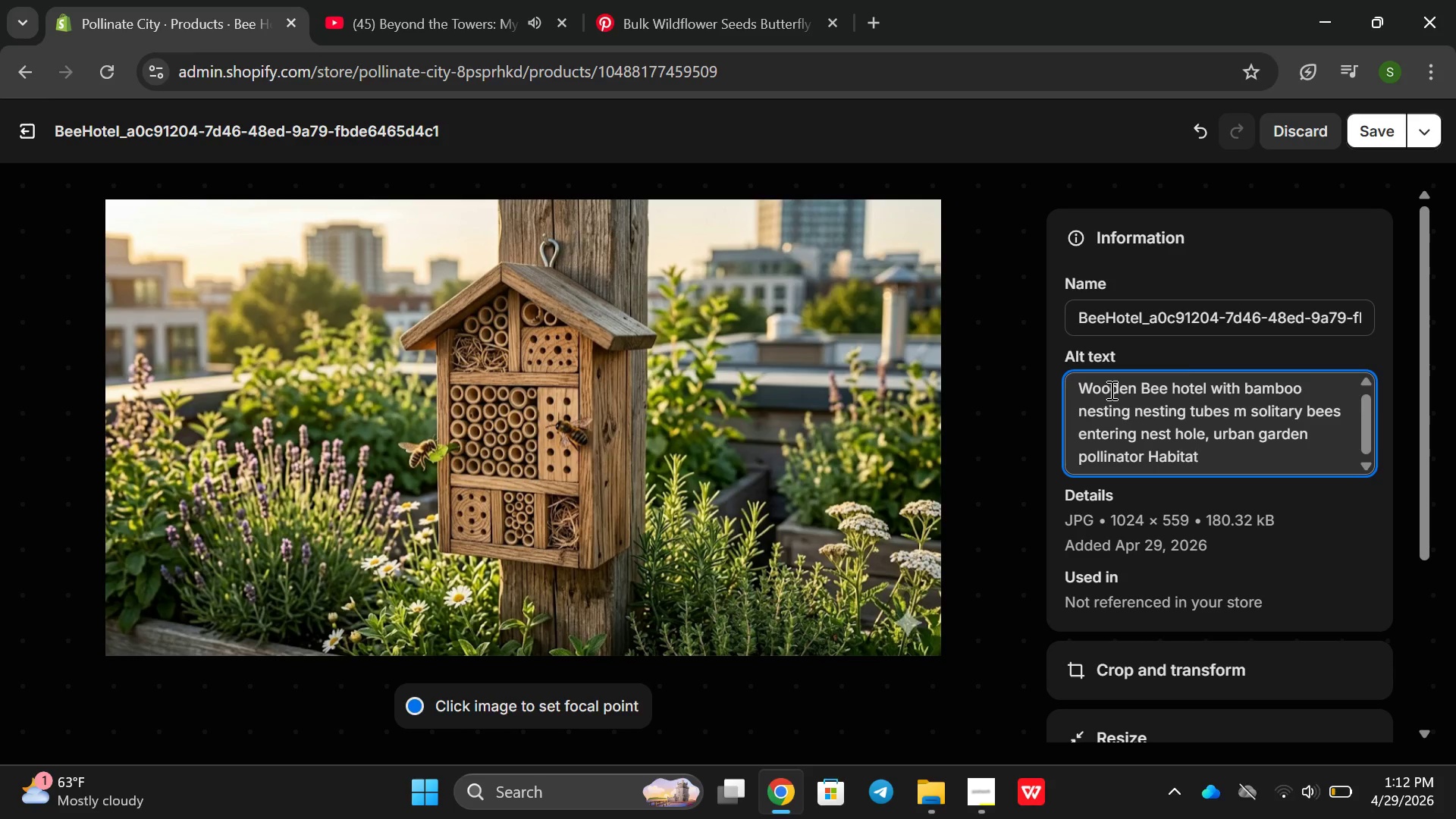 
left_click([1376, 118])
 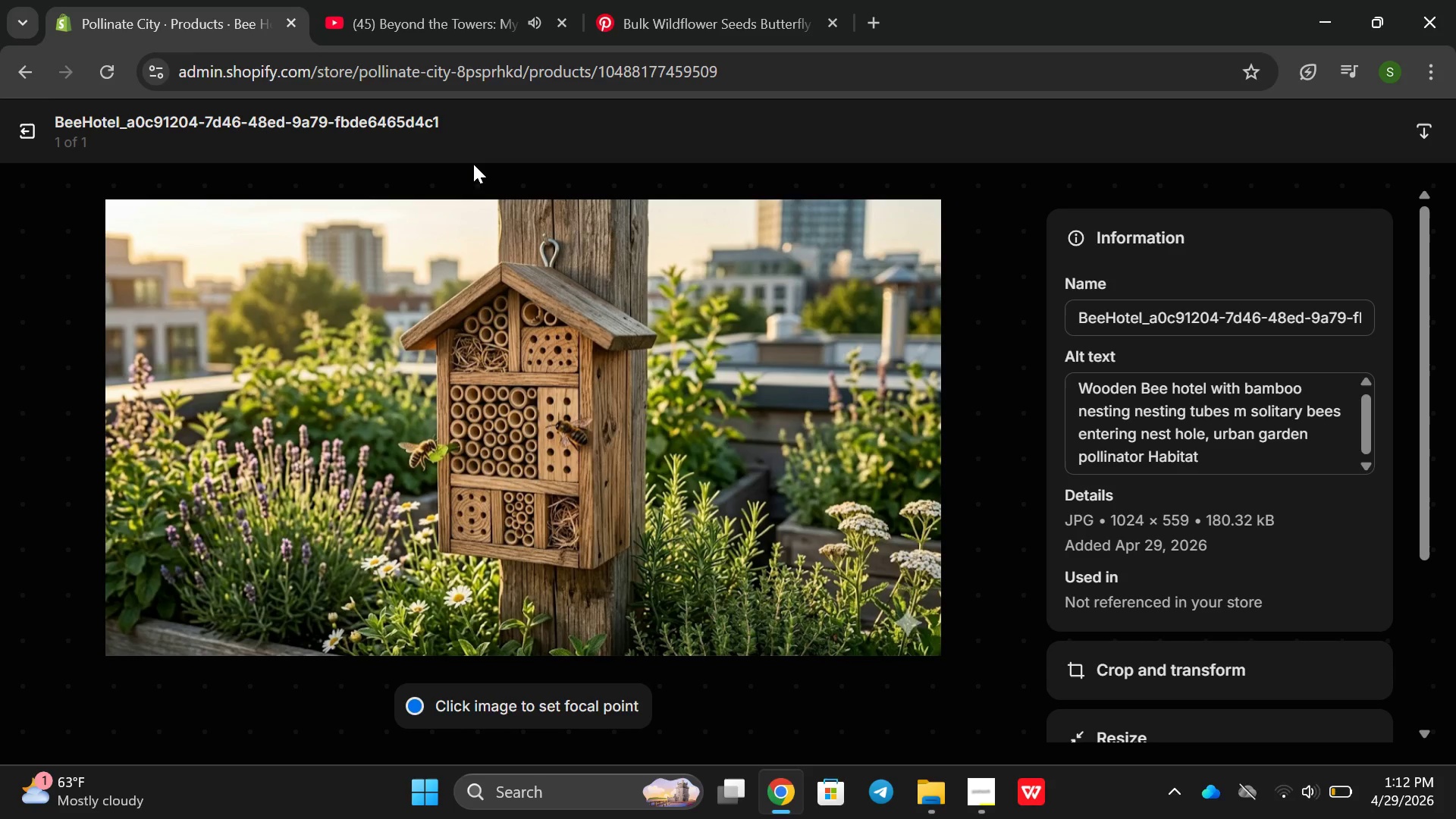 
wait(9.84)
 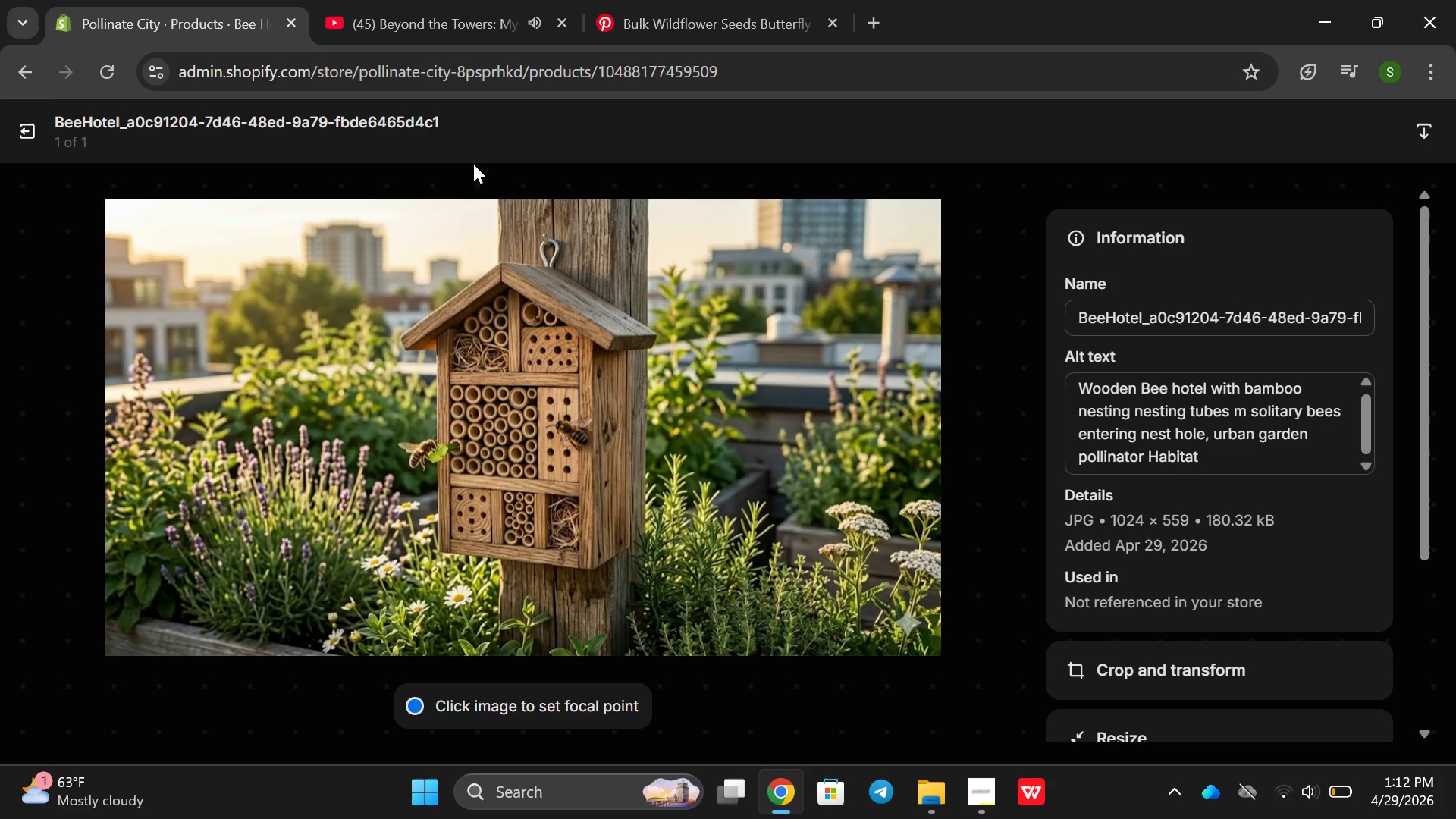 
left_click_drag(start_coordinate=[1151, 324], to_coordinate=[1364, 335])
 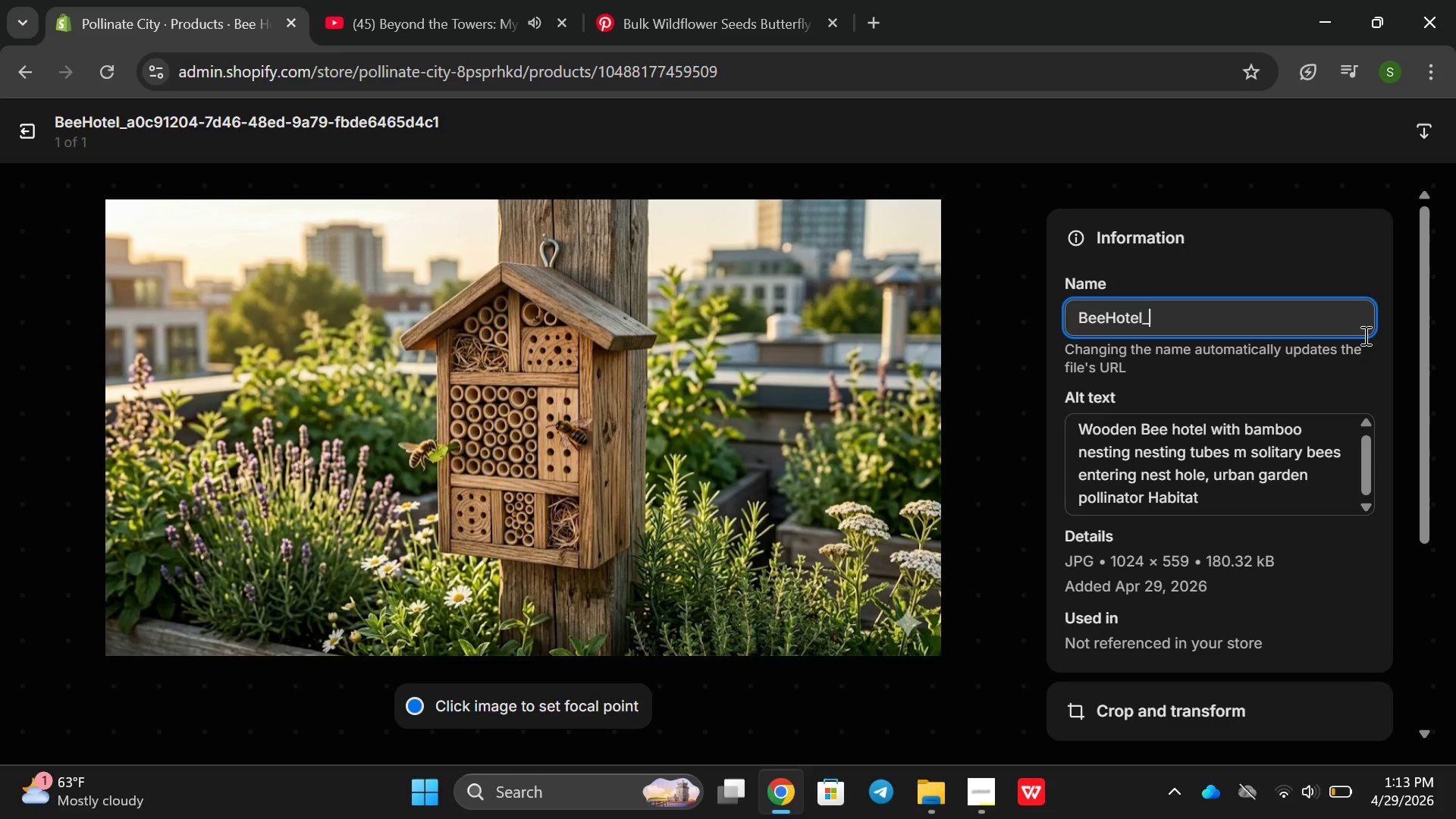 
key(Backspace)
 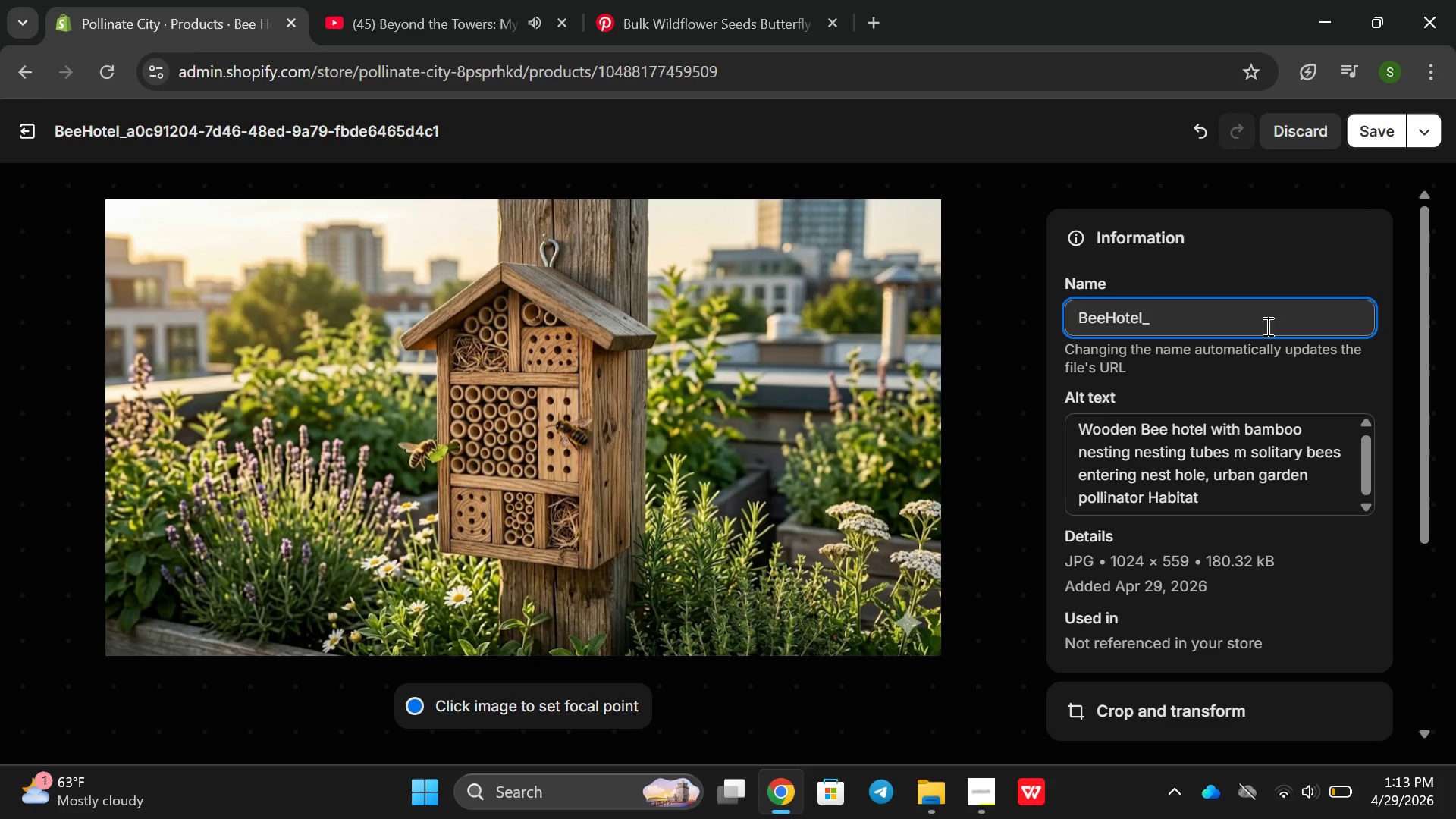 
key(Backspace)
 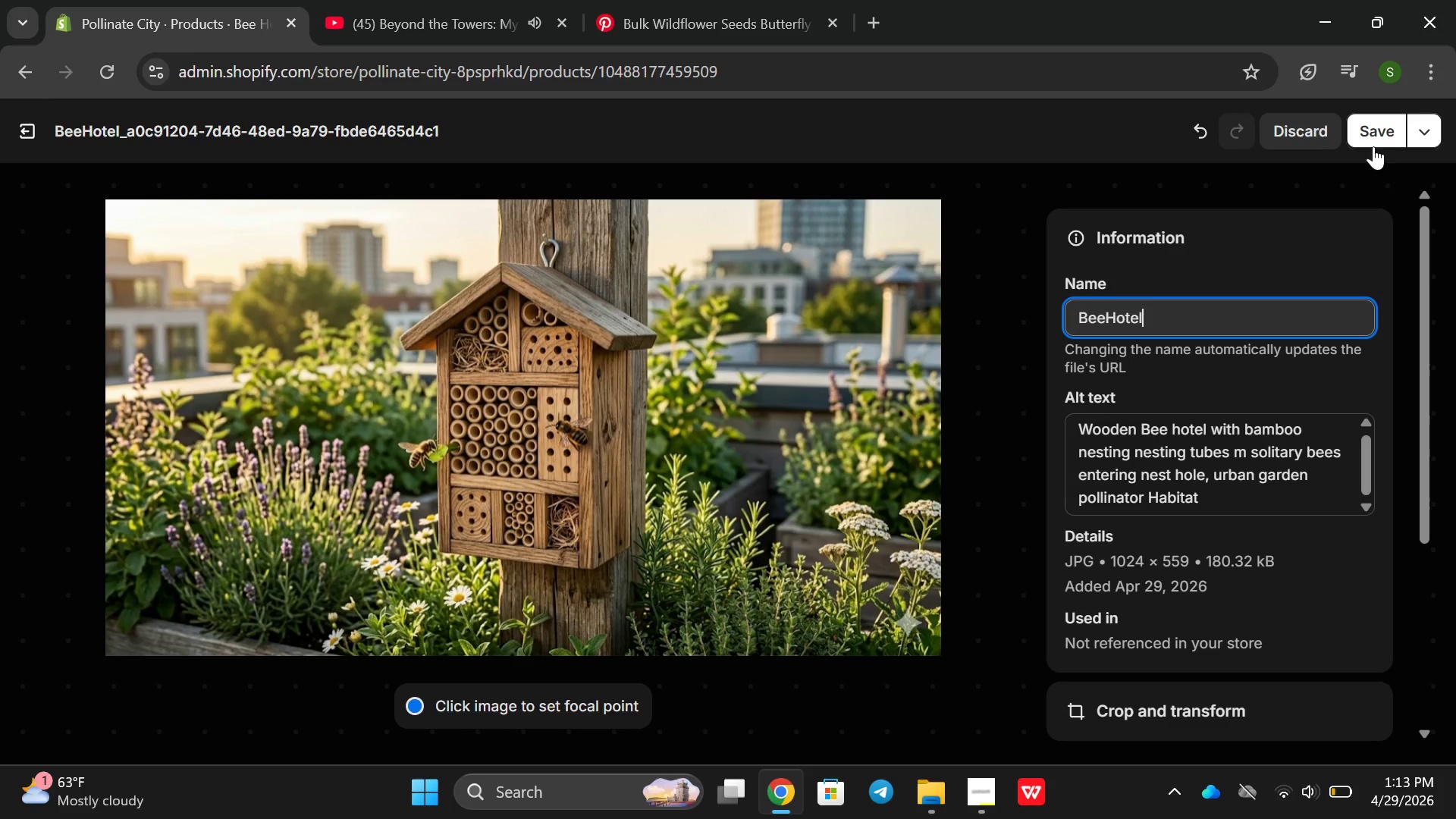 
left_click([1373, 144])
 